 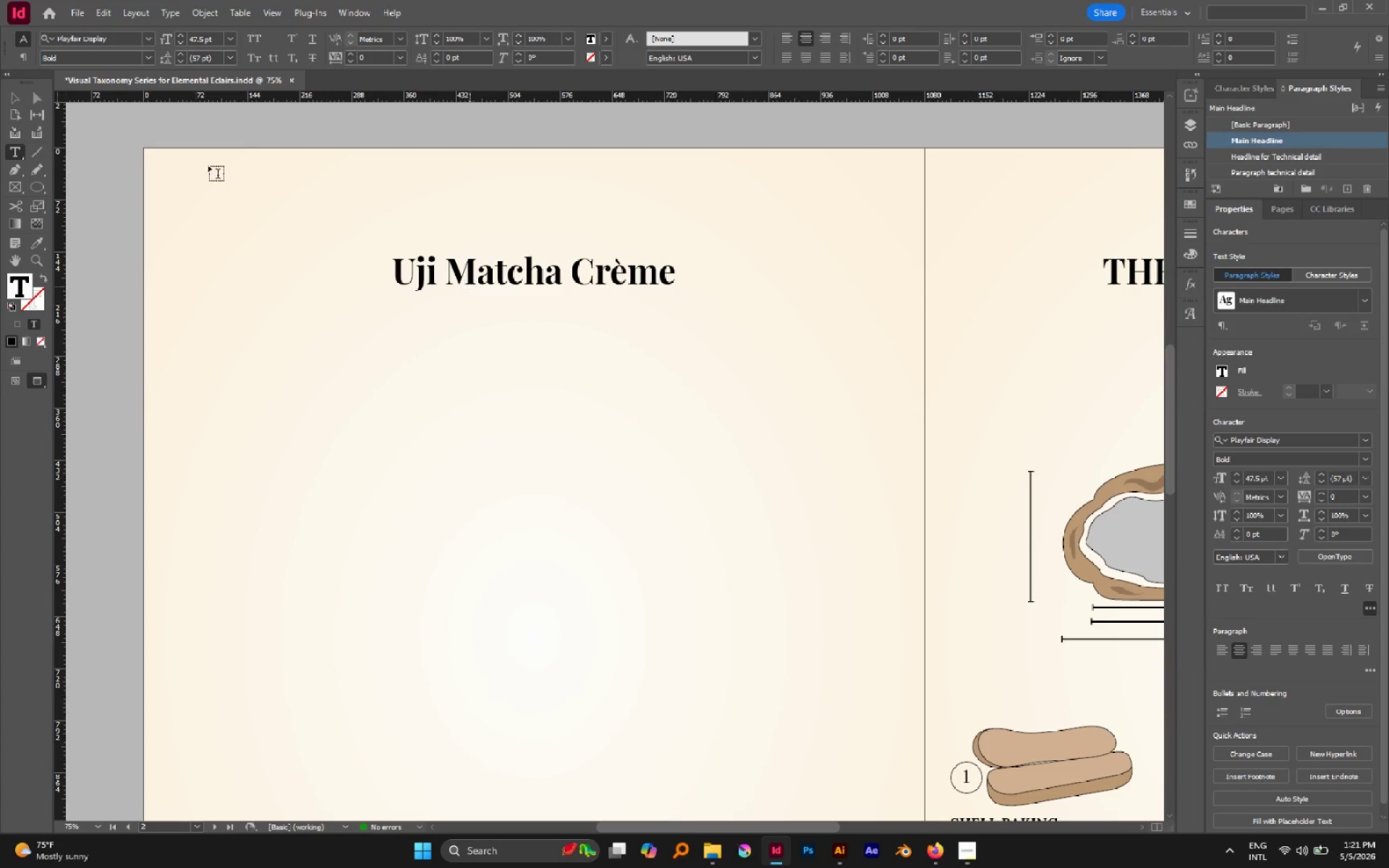 
left_click([17, 94])
 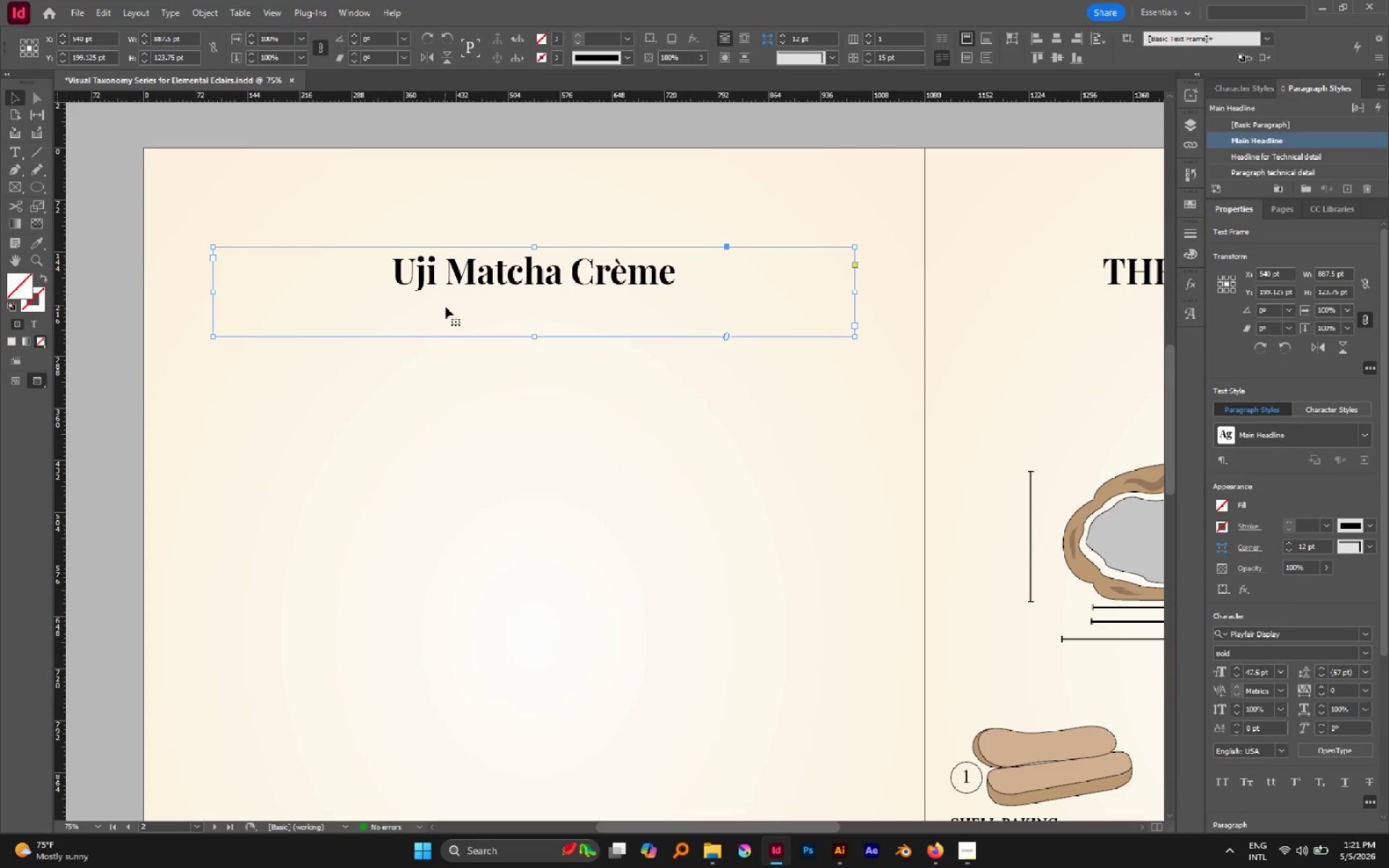 
left_click([425, 371])
 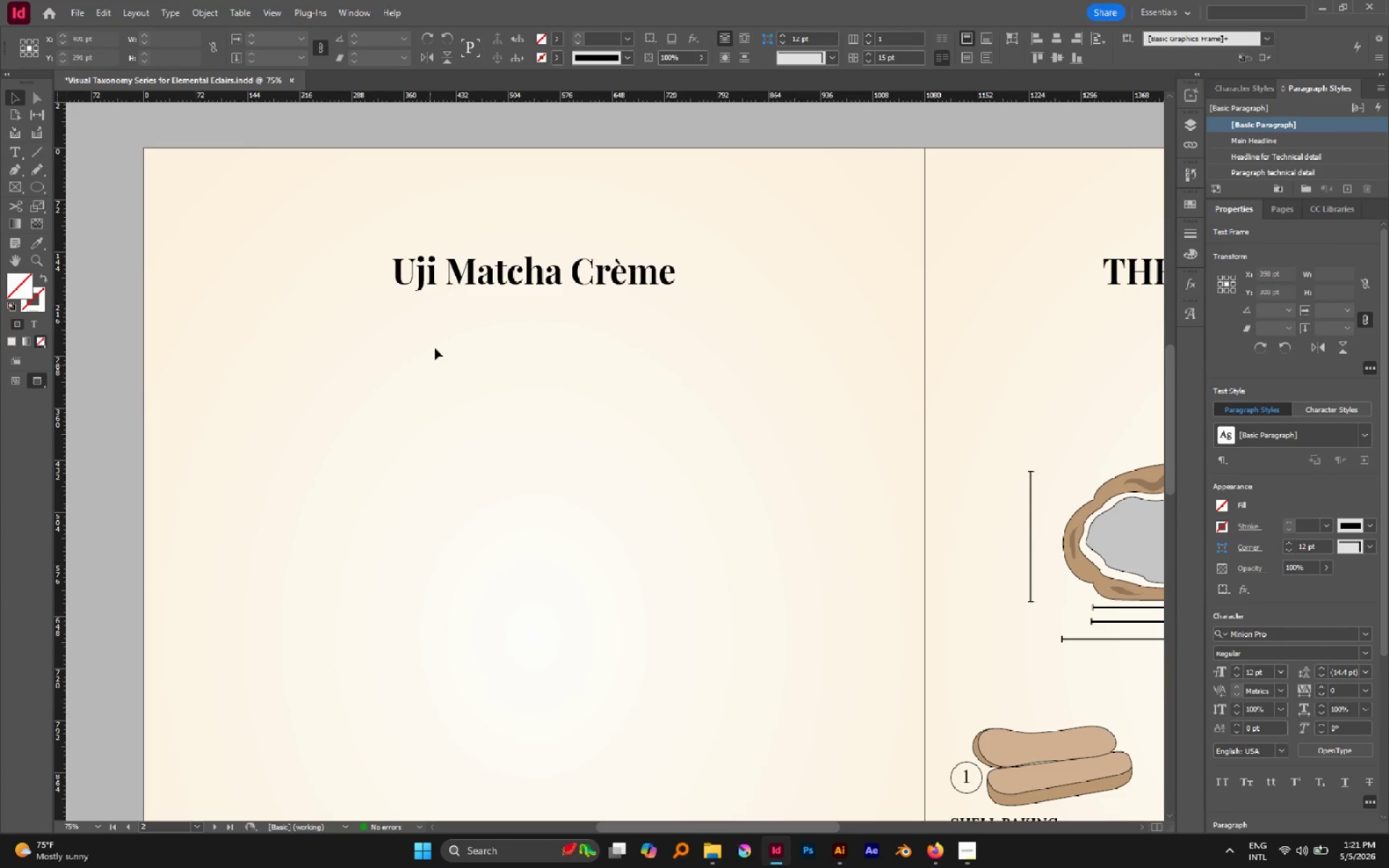 
hold_key(key=AltLeft, duration=1.05)
left_click_drag(start_coordinate=[450, 276], to_coordinate=[346, 454])
 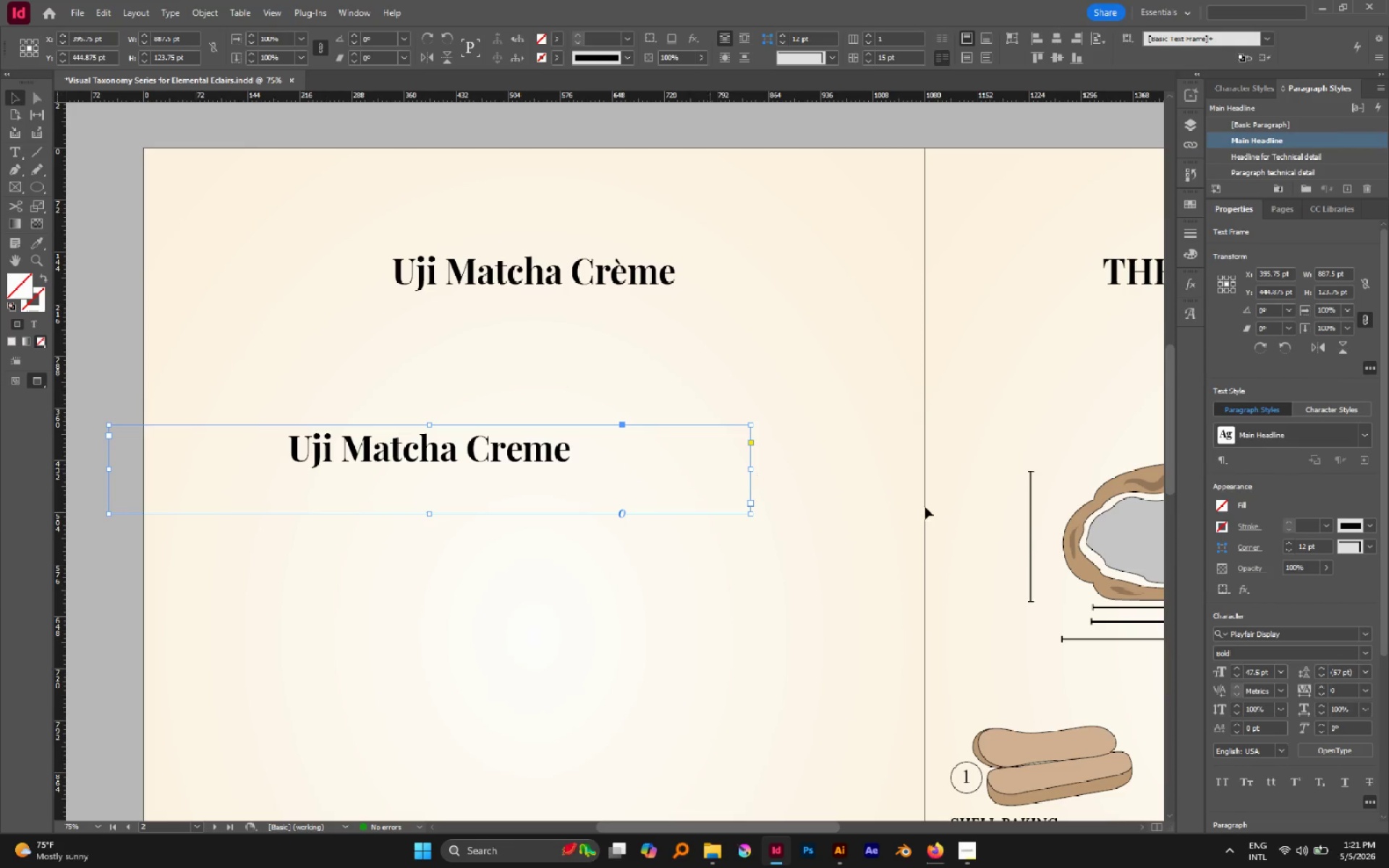 
wait(6.12)
 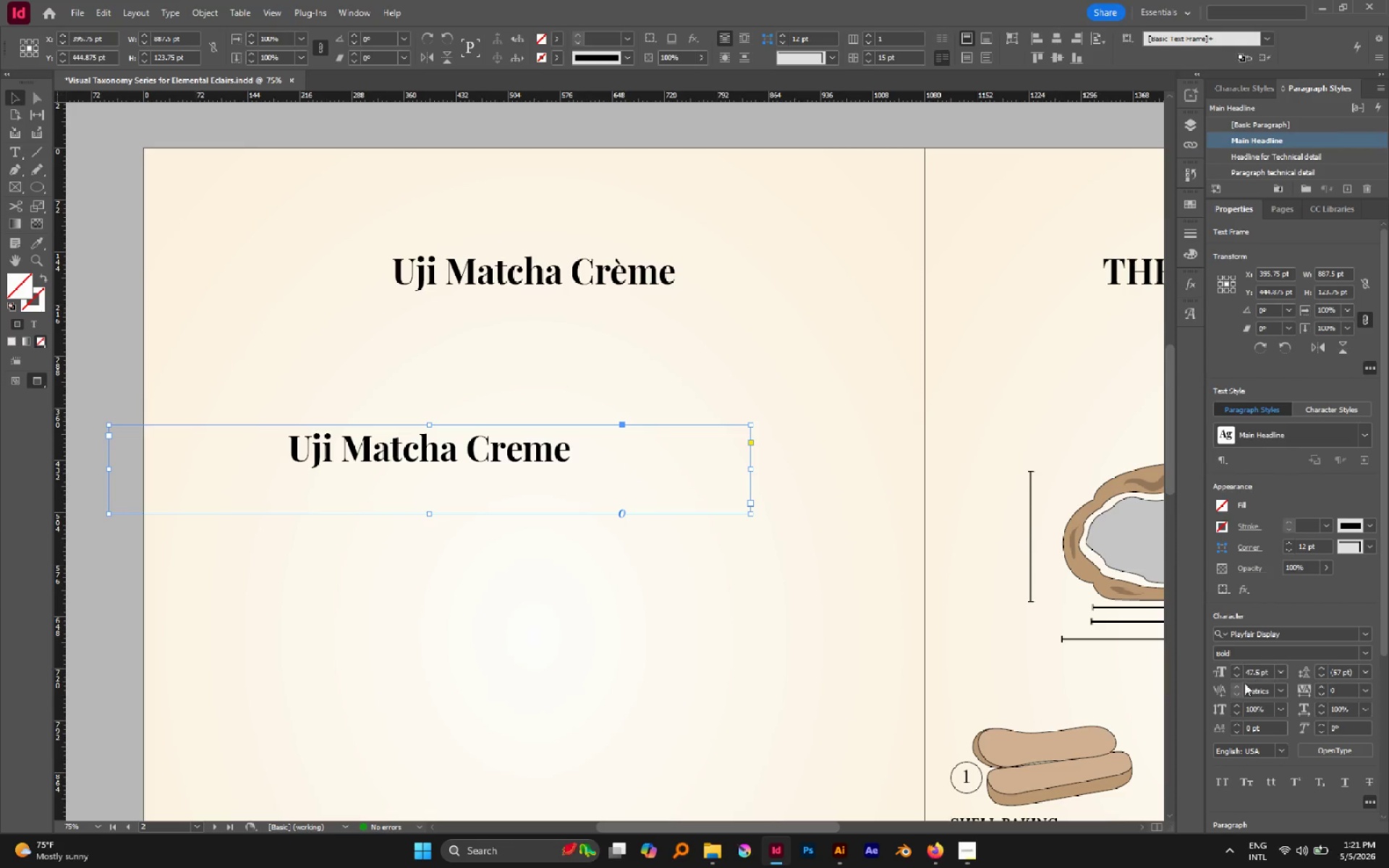 
scroll: coordinate [1298, 781], scroll_direction: down, amount: 2.0
 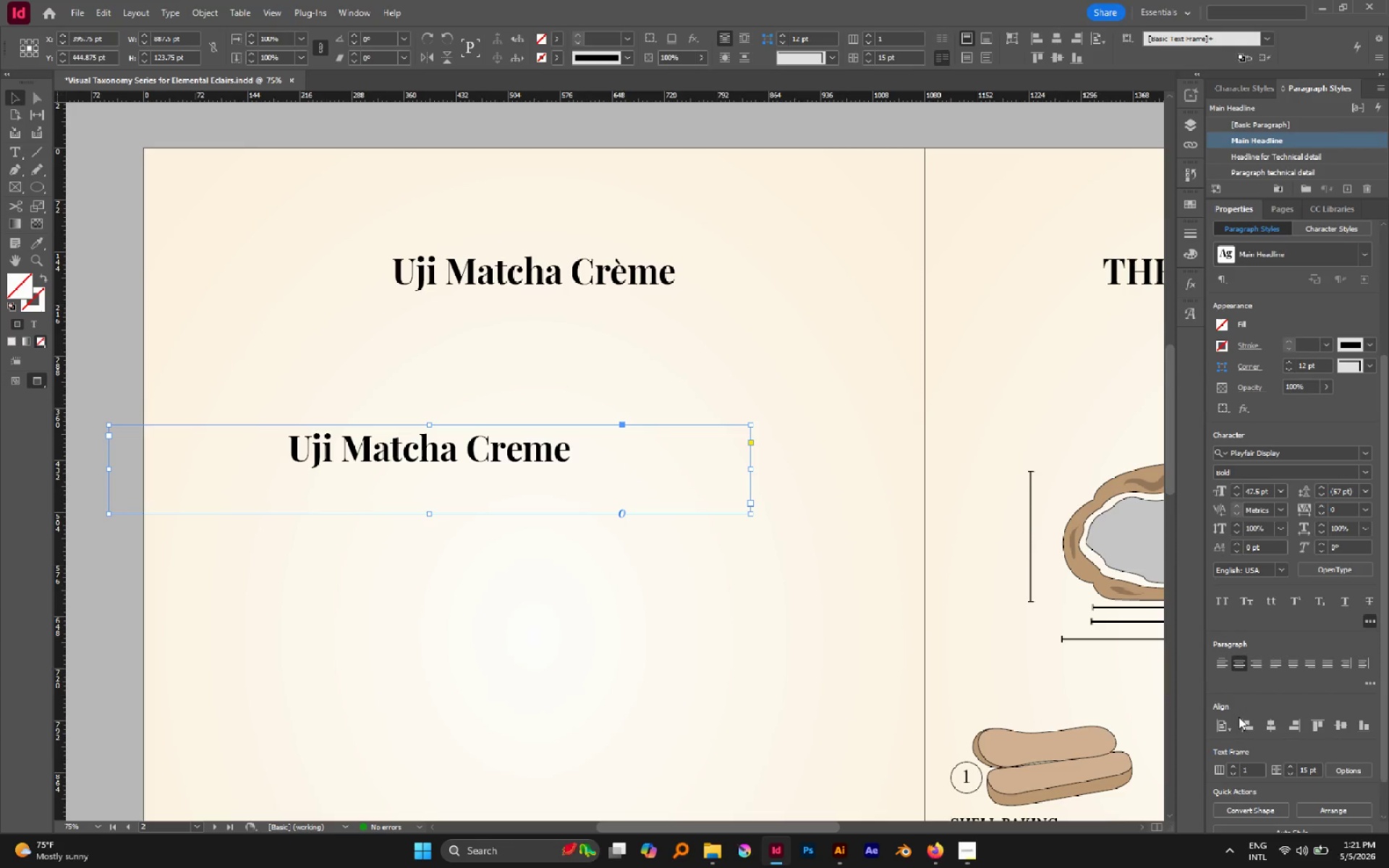 
left_click([1224, 660])
 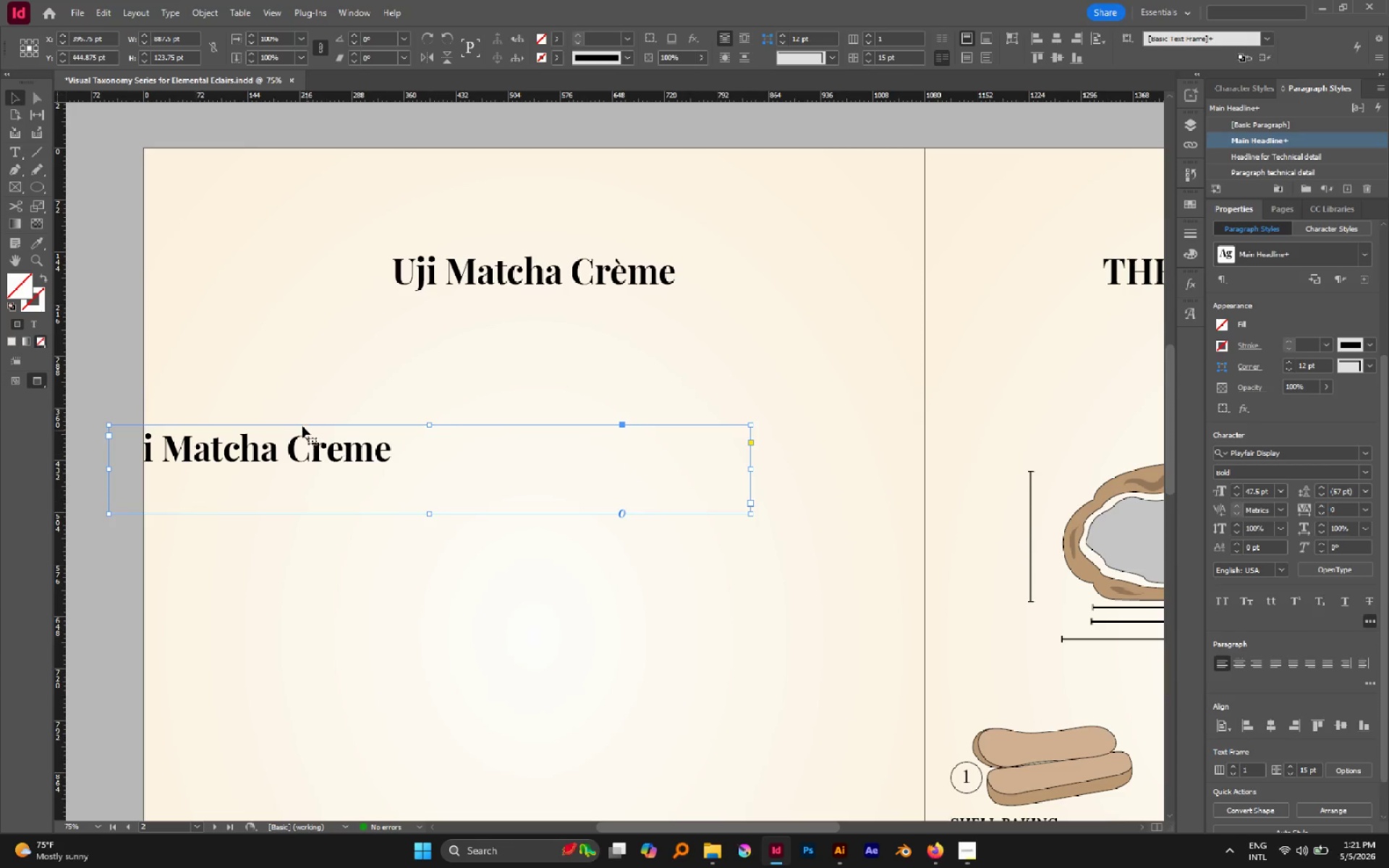 
left_click_drag(start_coordinate=[311, 446], to_coordinate=[370, 456])
 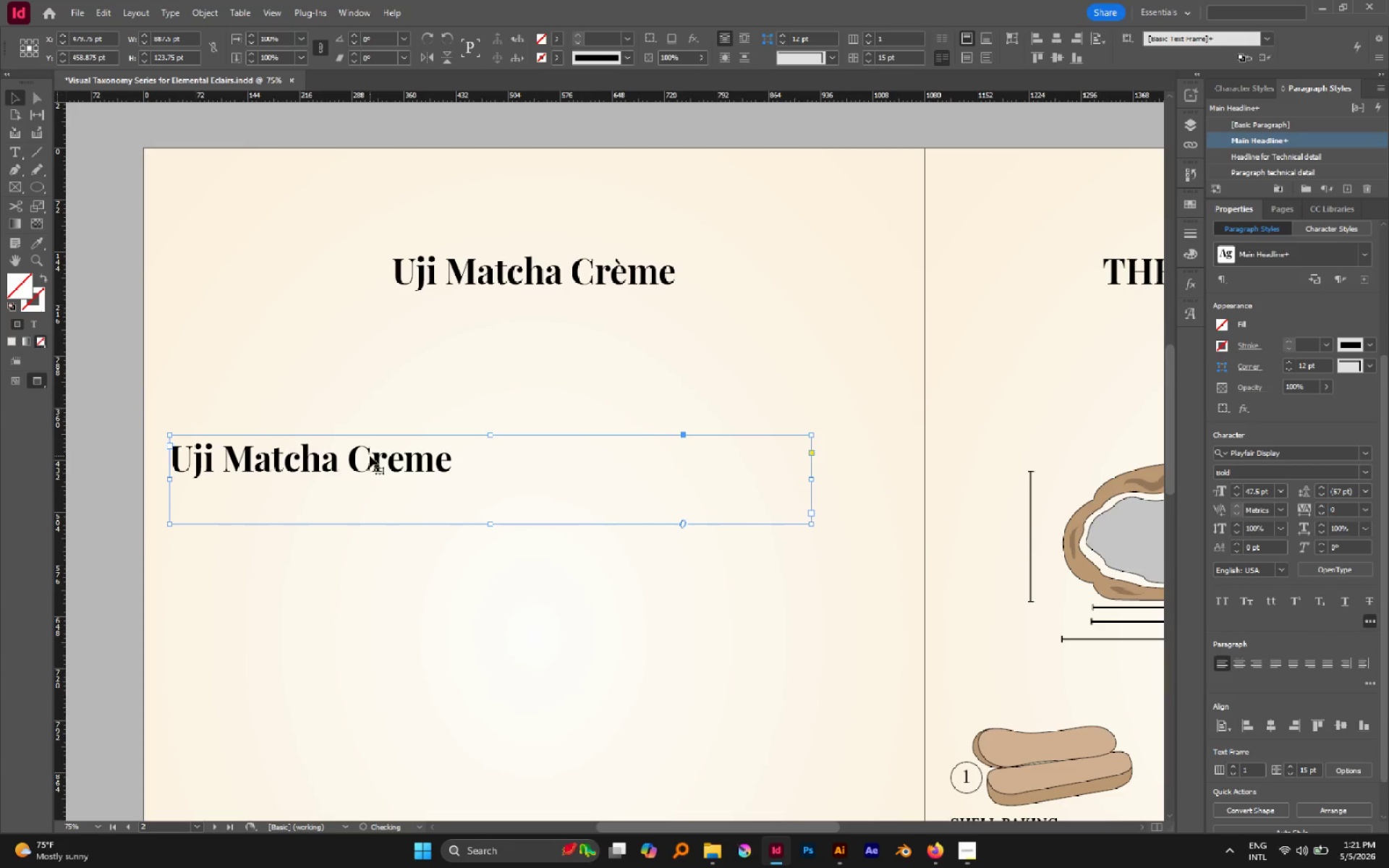 
key(W)
 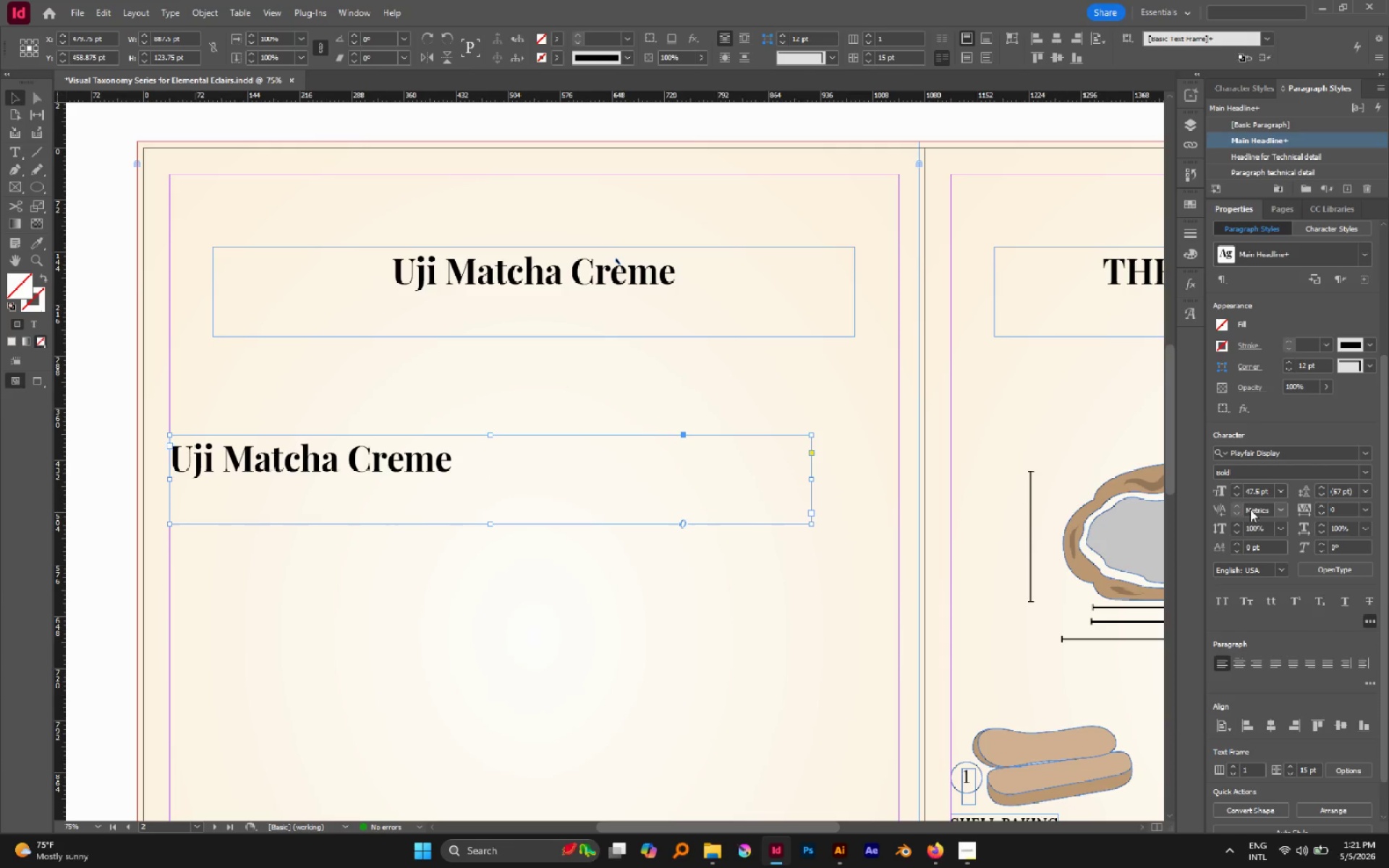 
left_click([1283, 490])
 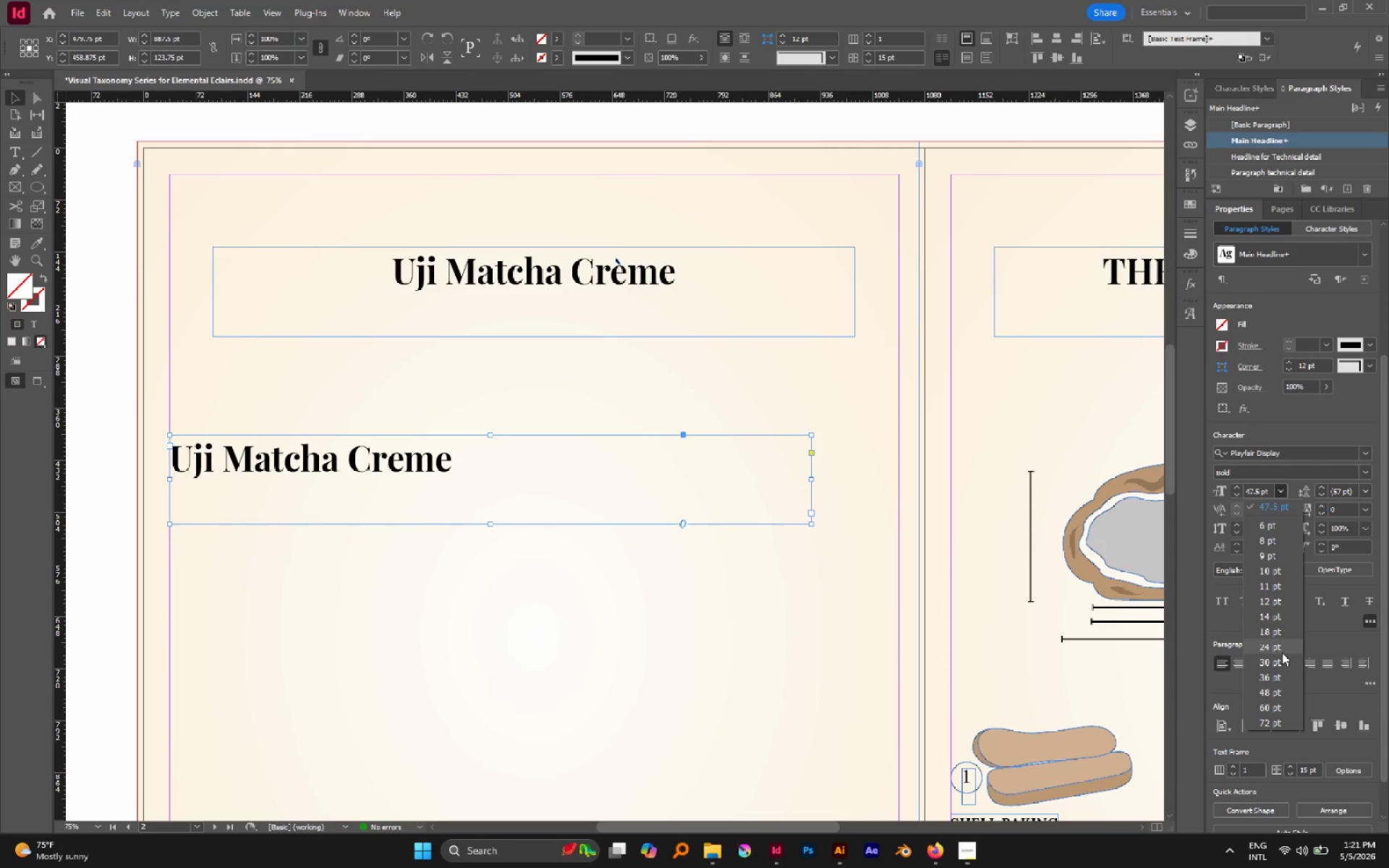 
left_click([1281, 652])
 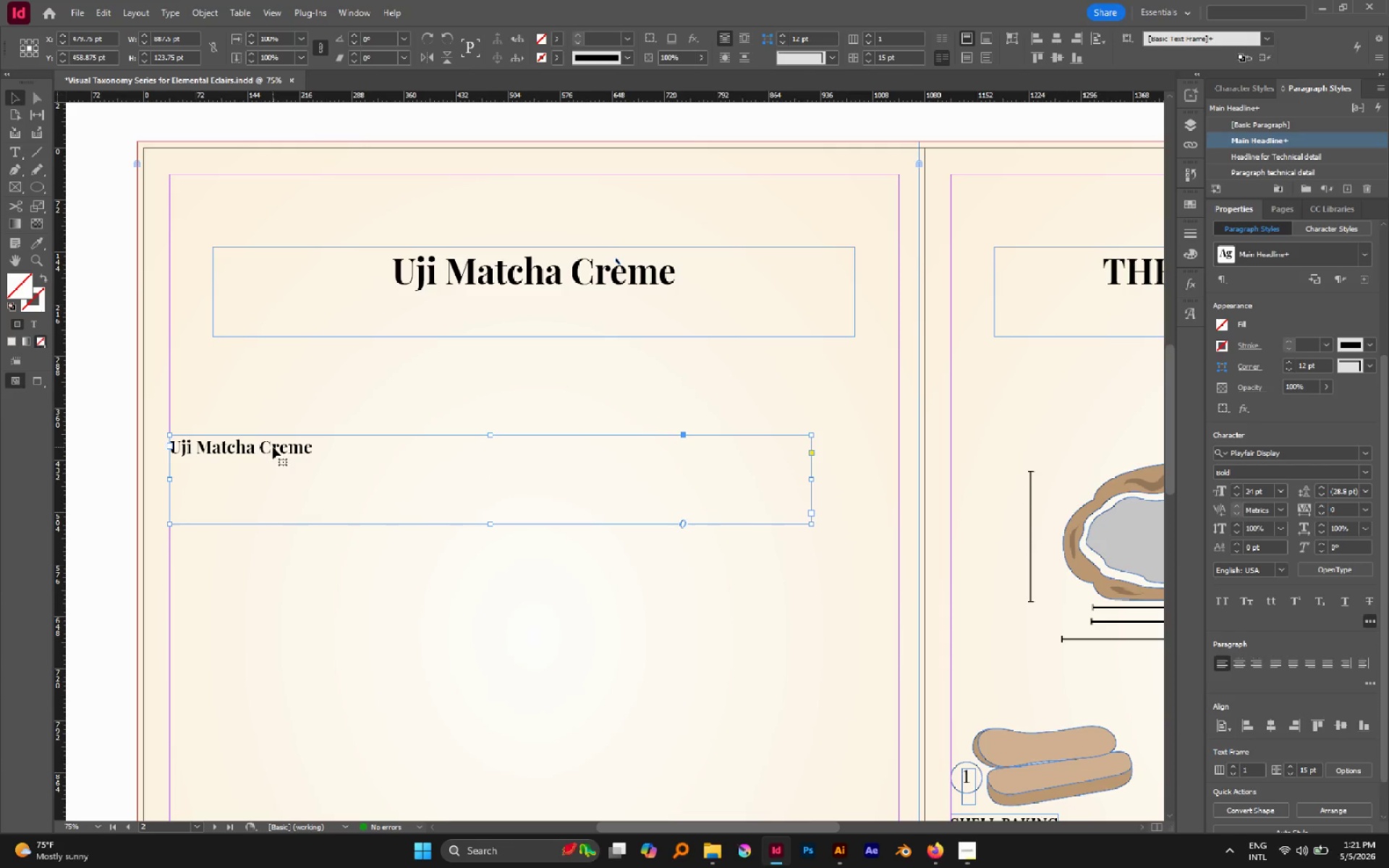 
double_click([273, 446])
 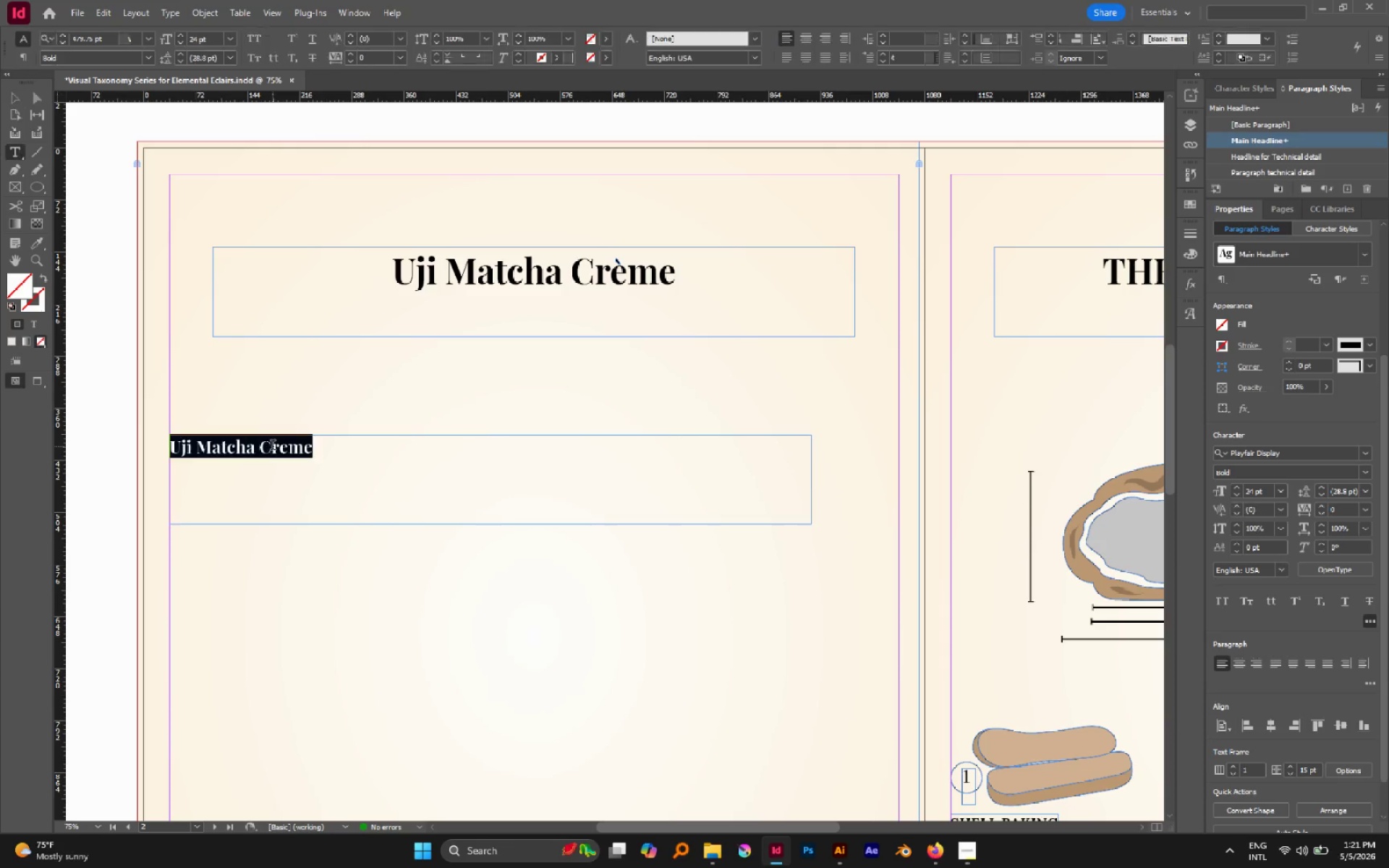 
triple_click([273, 446])
 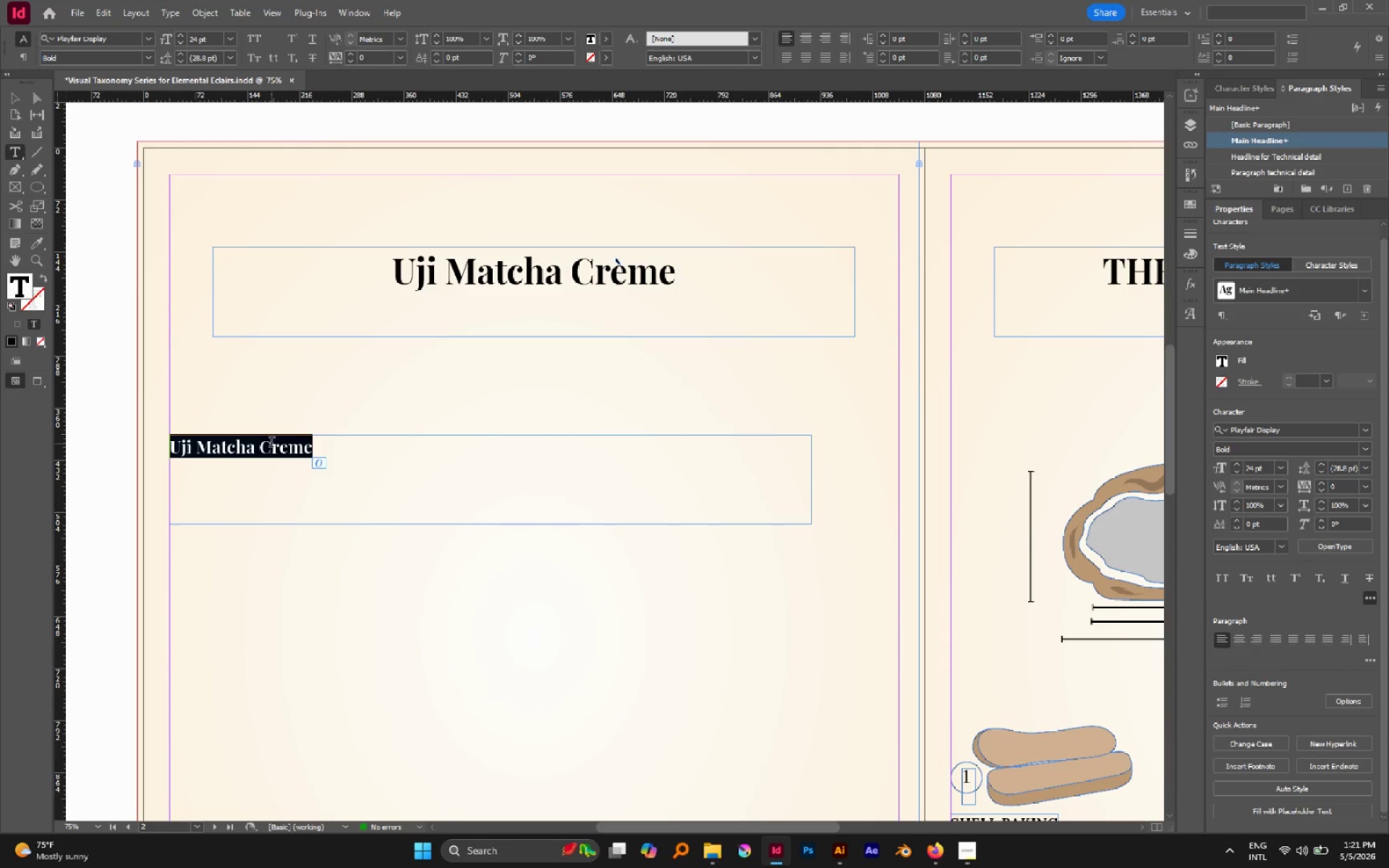 
type(The Uji Origin)
key(Escape)
 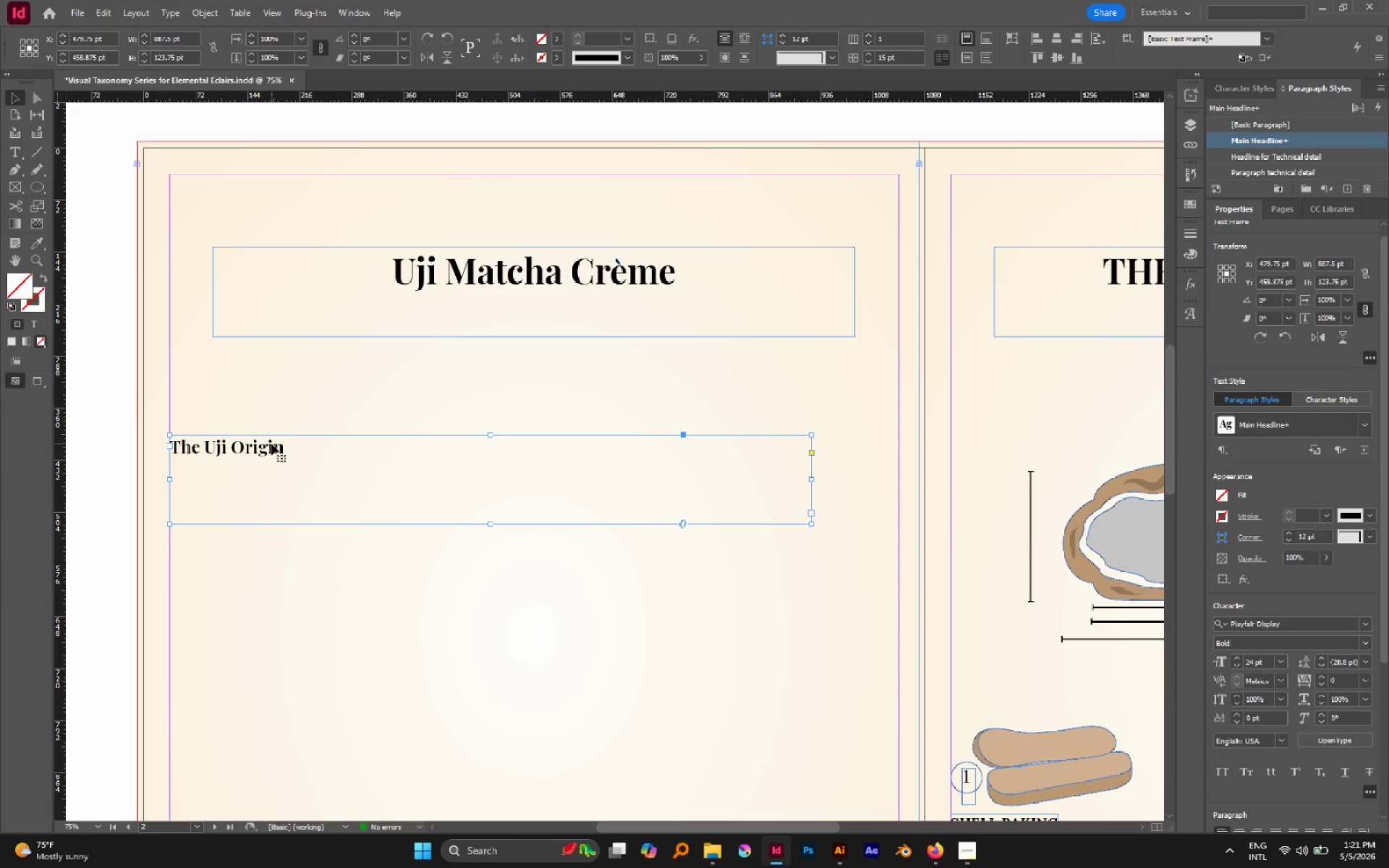 
left_click([810, 476])
 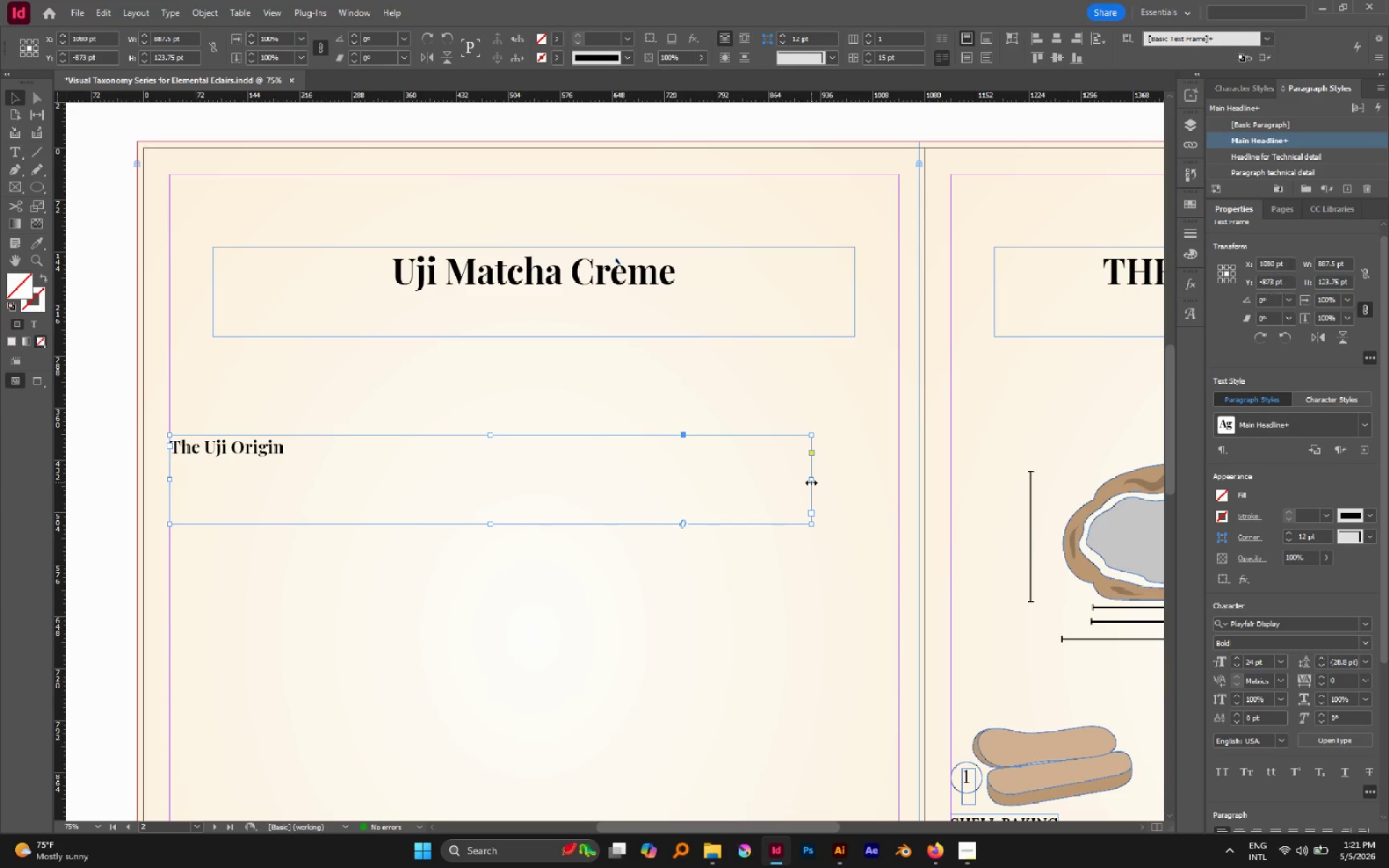 
double_click([811, 482])
 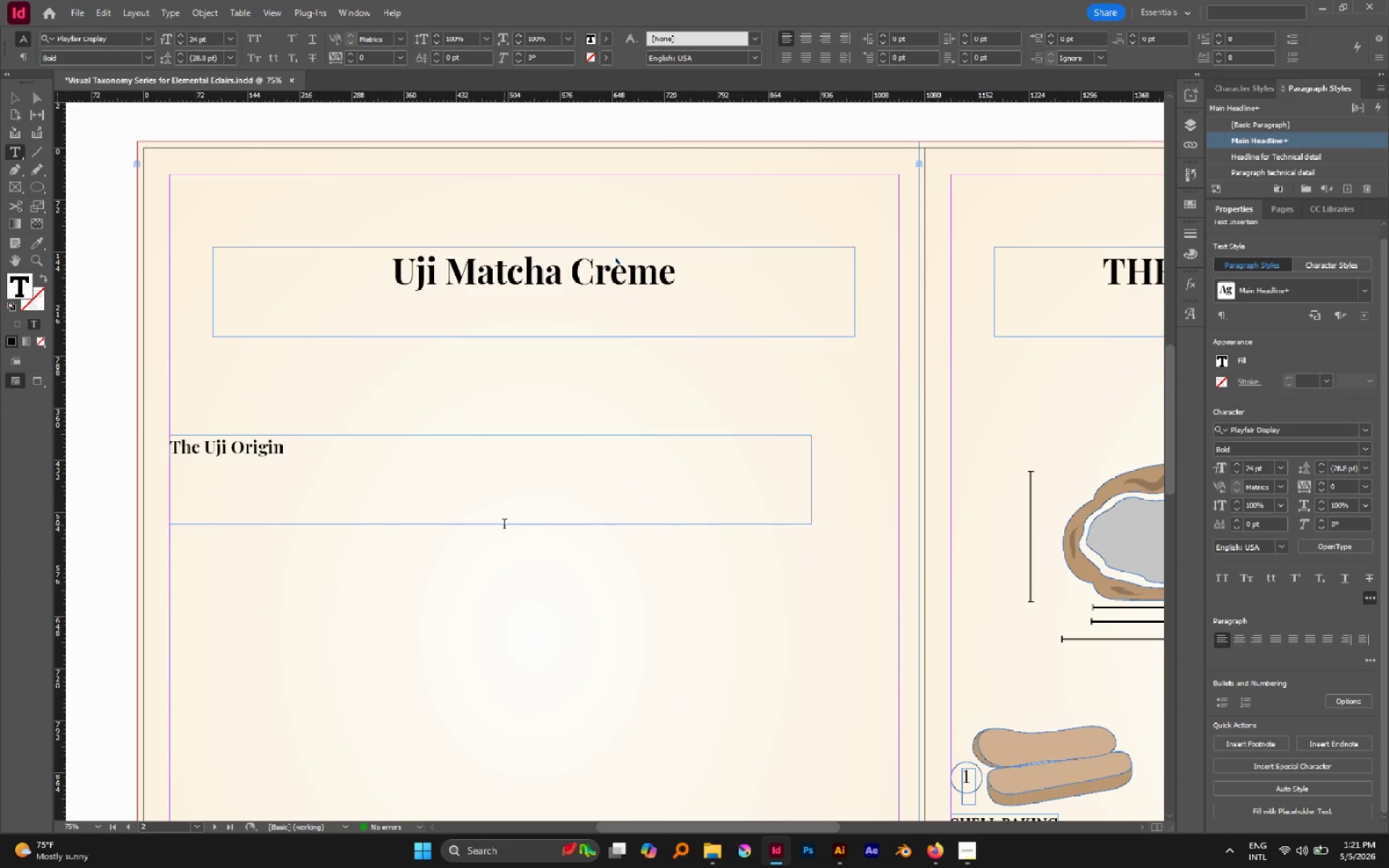 
key(Escape)
 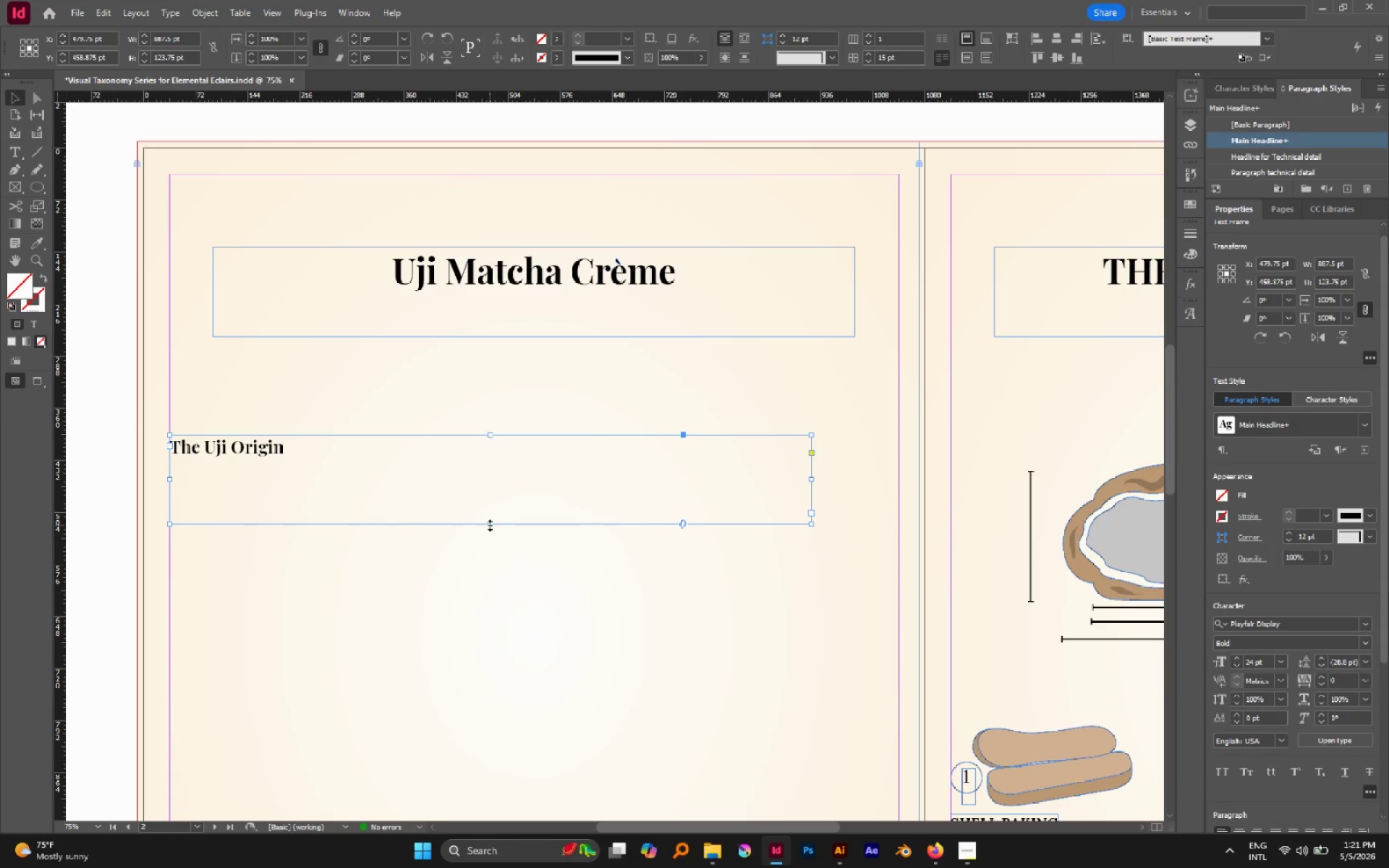 
double_click([490, 525])
 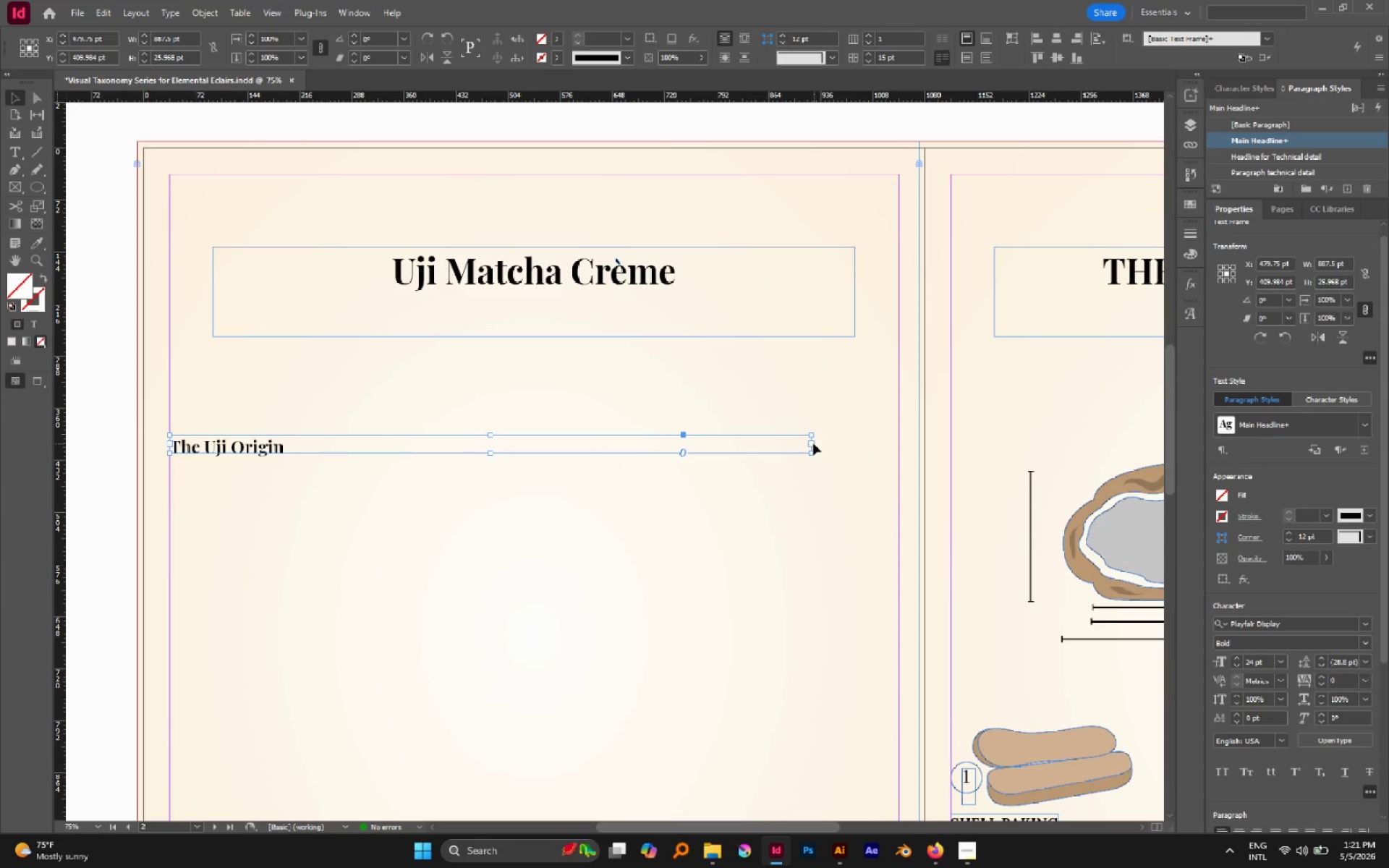 
double_click([812, 443])
 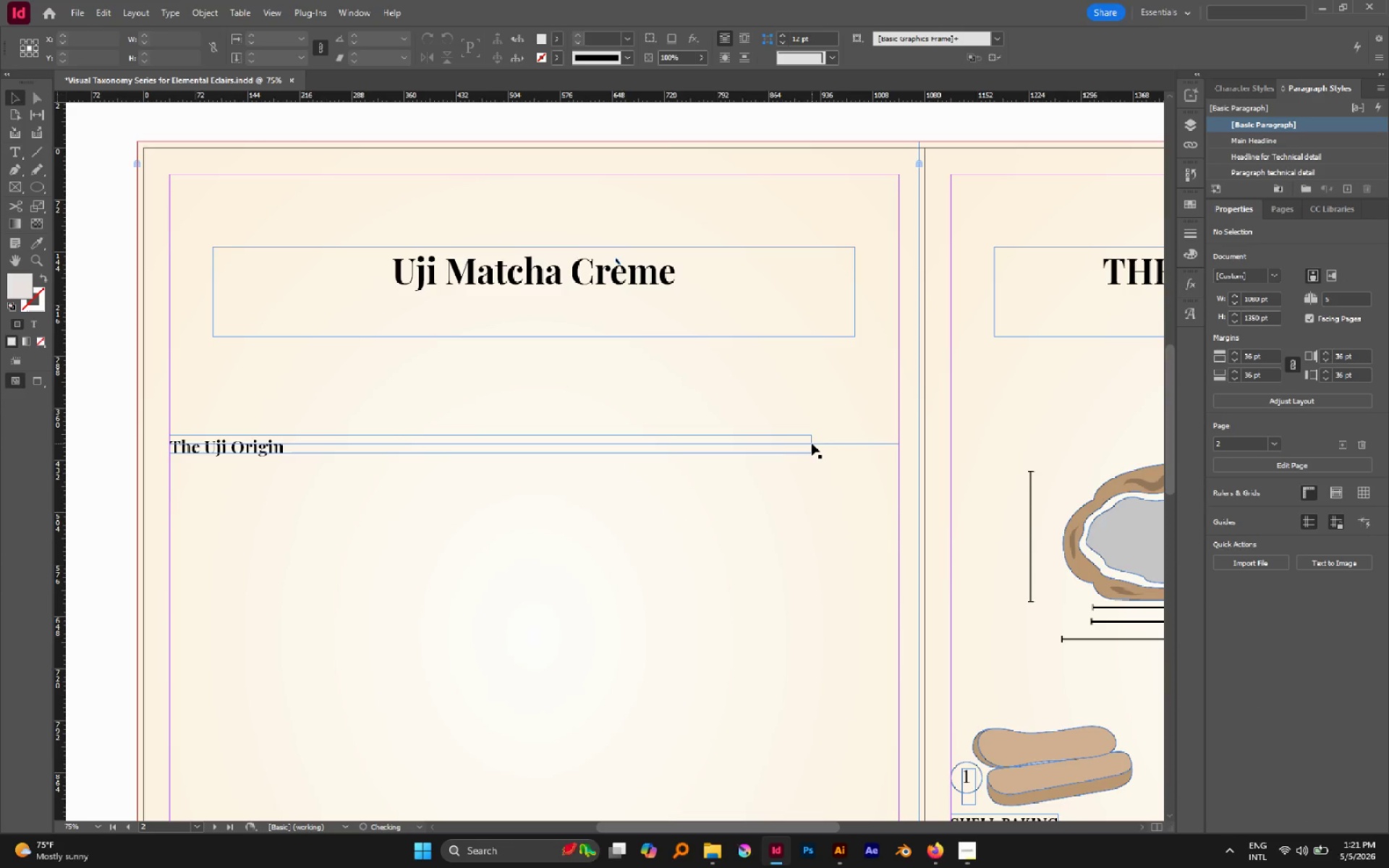 
left_click([812, 443])
 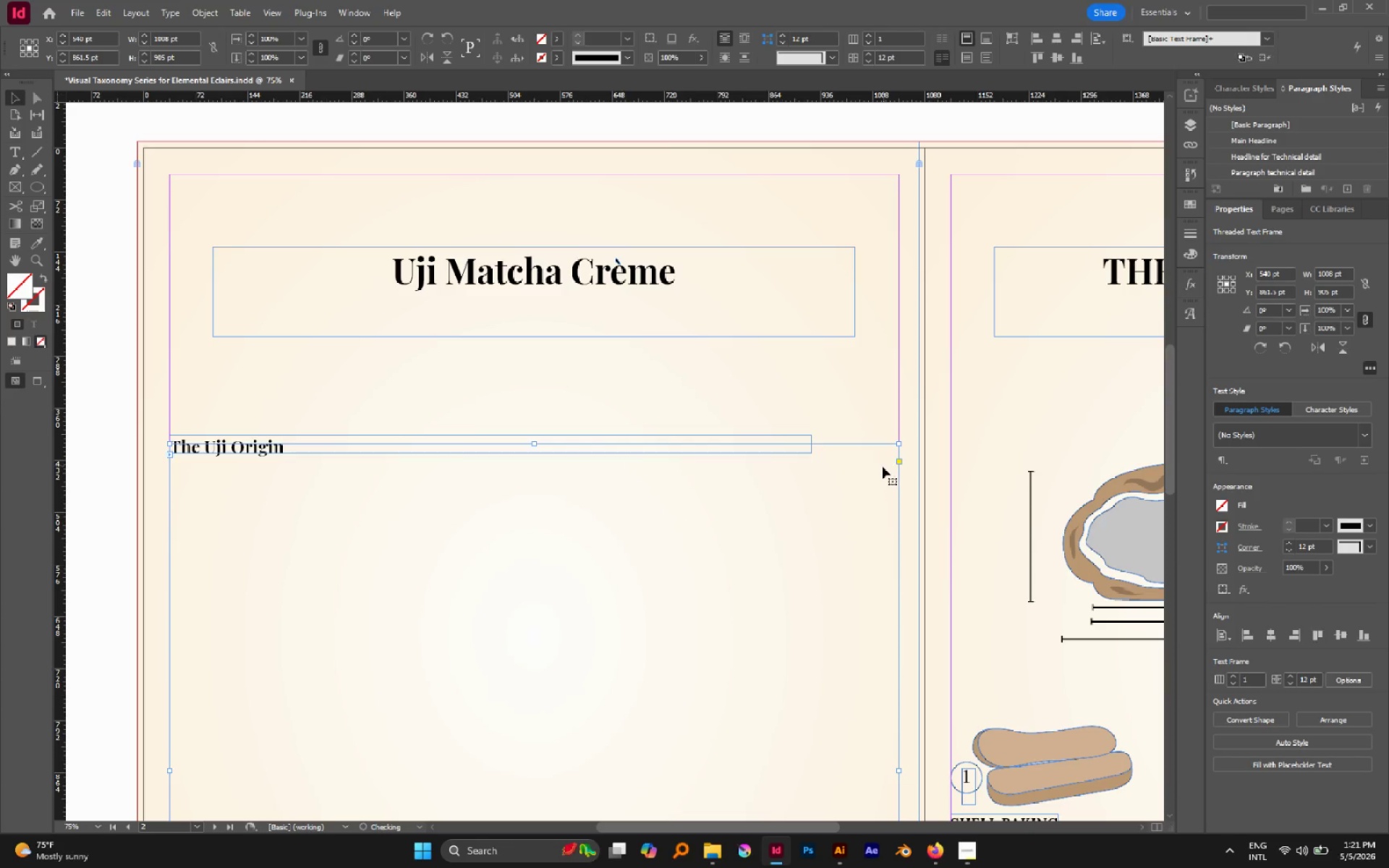 
key(Control+Z)
 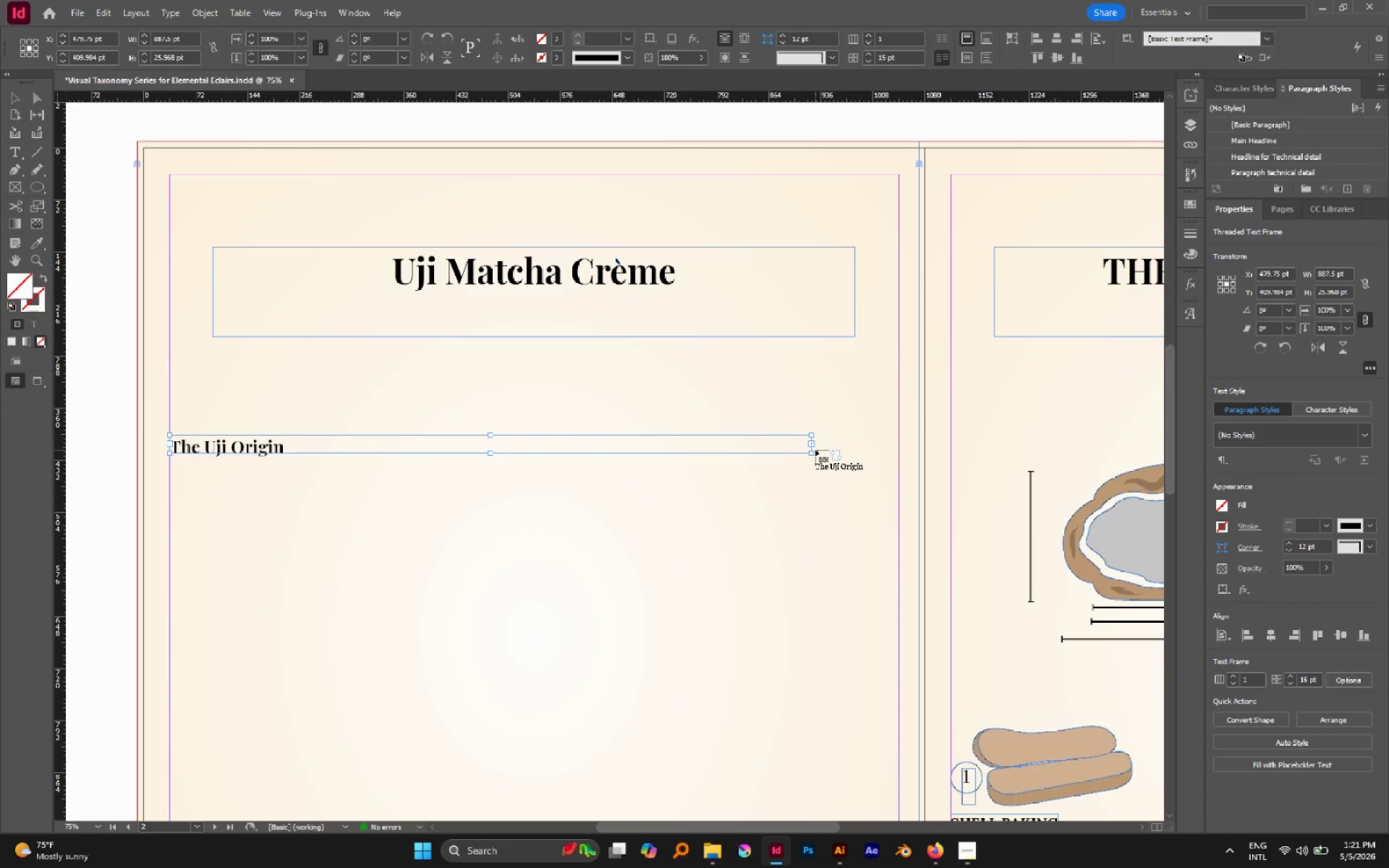 
key(Escape)
 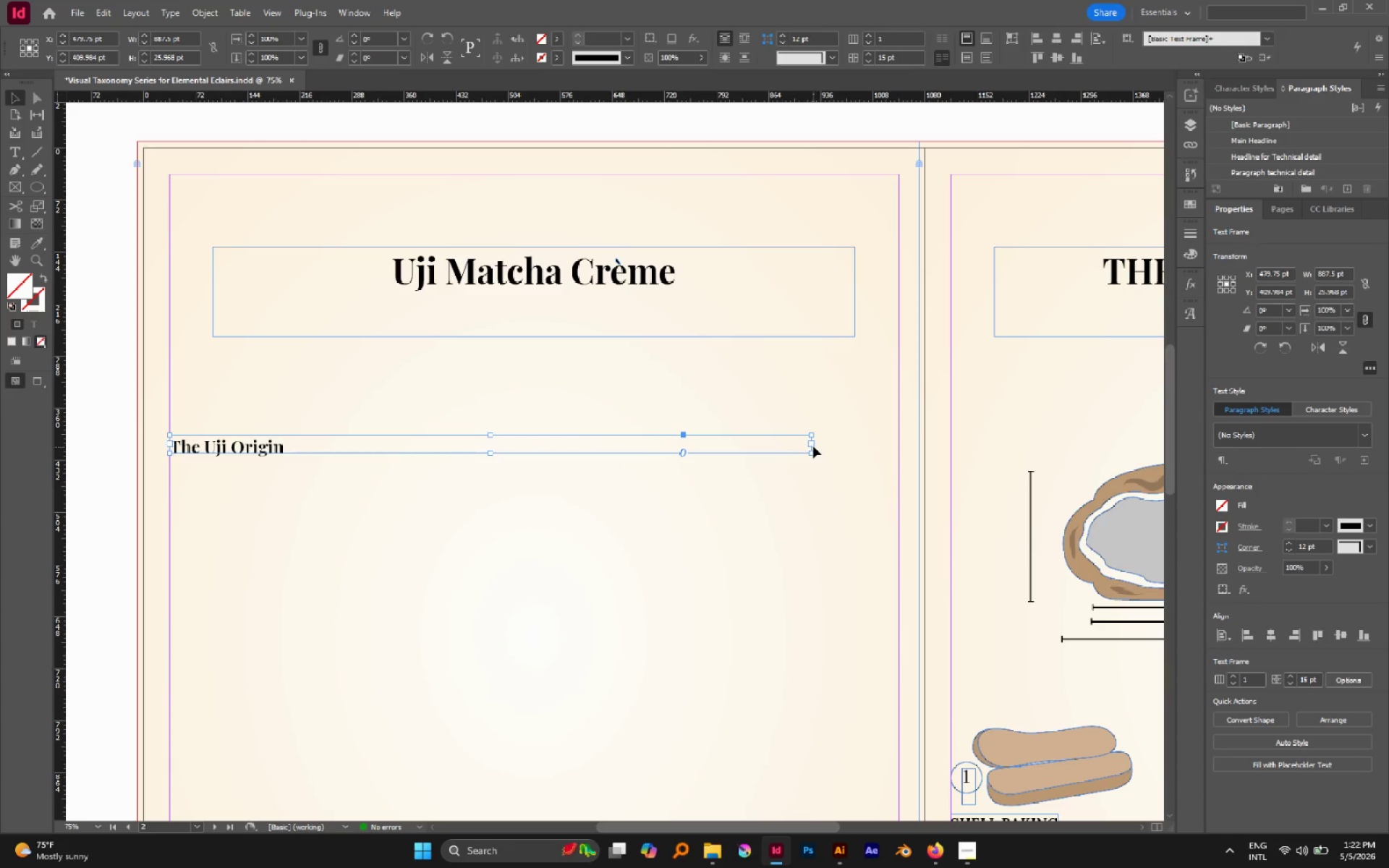 
left_click_drag(start_coordinate=[813, 445], to_coordinate=[292, 457])
 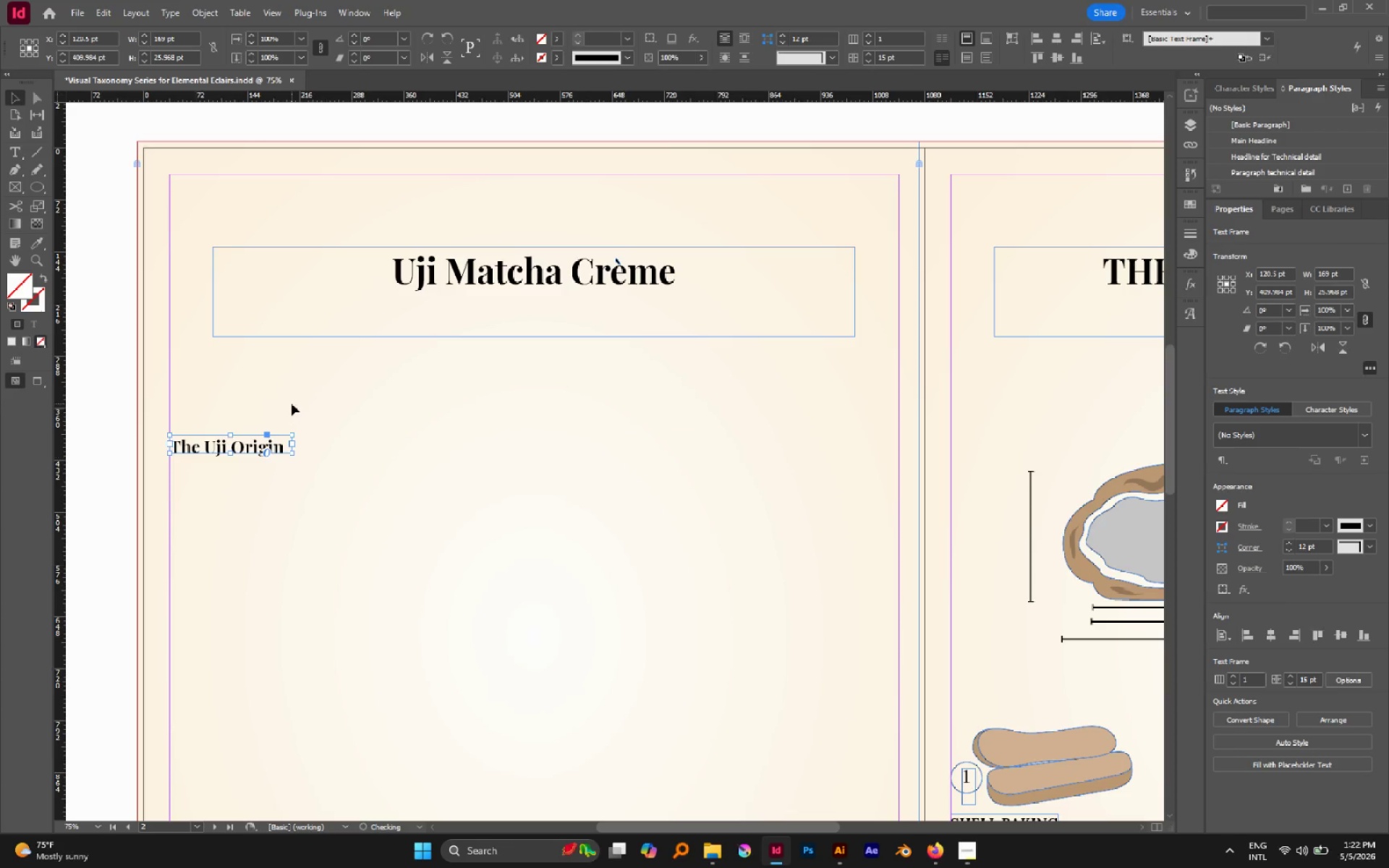 
left_click([292, 404])
 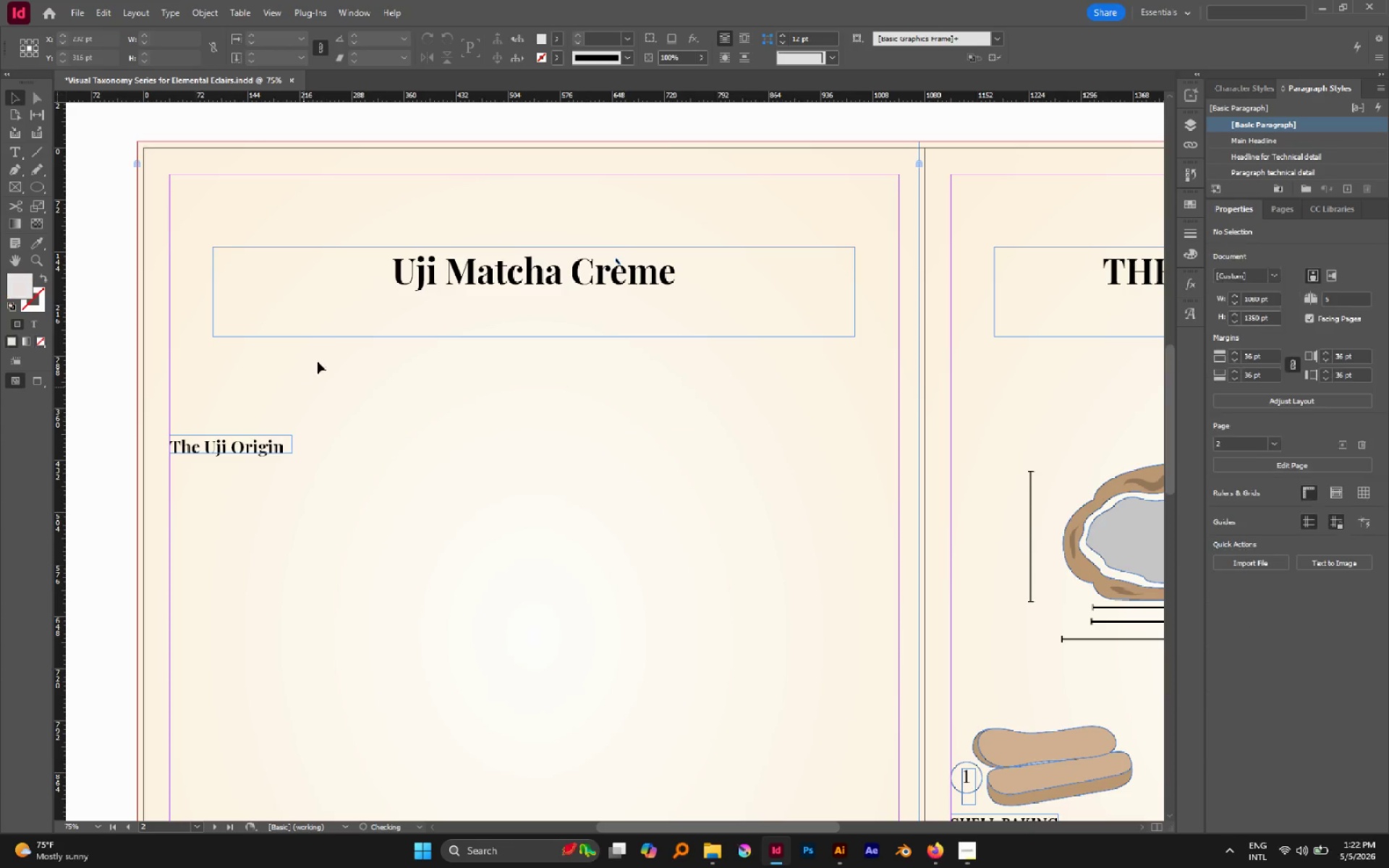 
hold_key(key=AltLeft, duration=0.59)
scroll: coordinate [332, 326], scroll_direction: down, amount: 4.0
 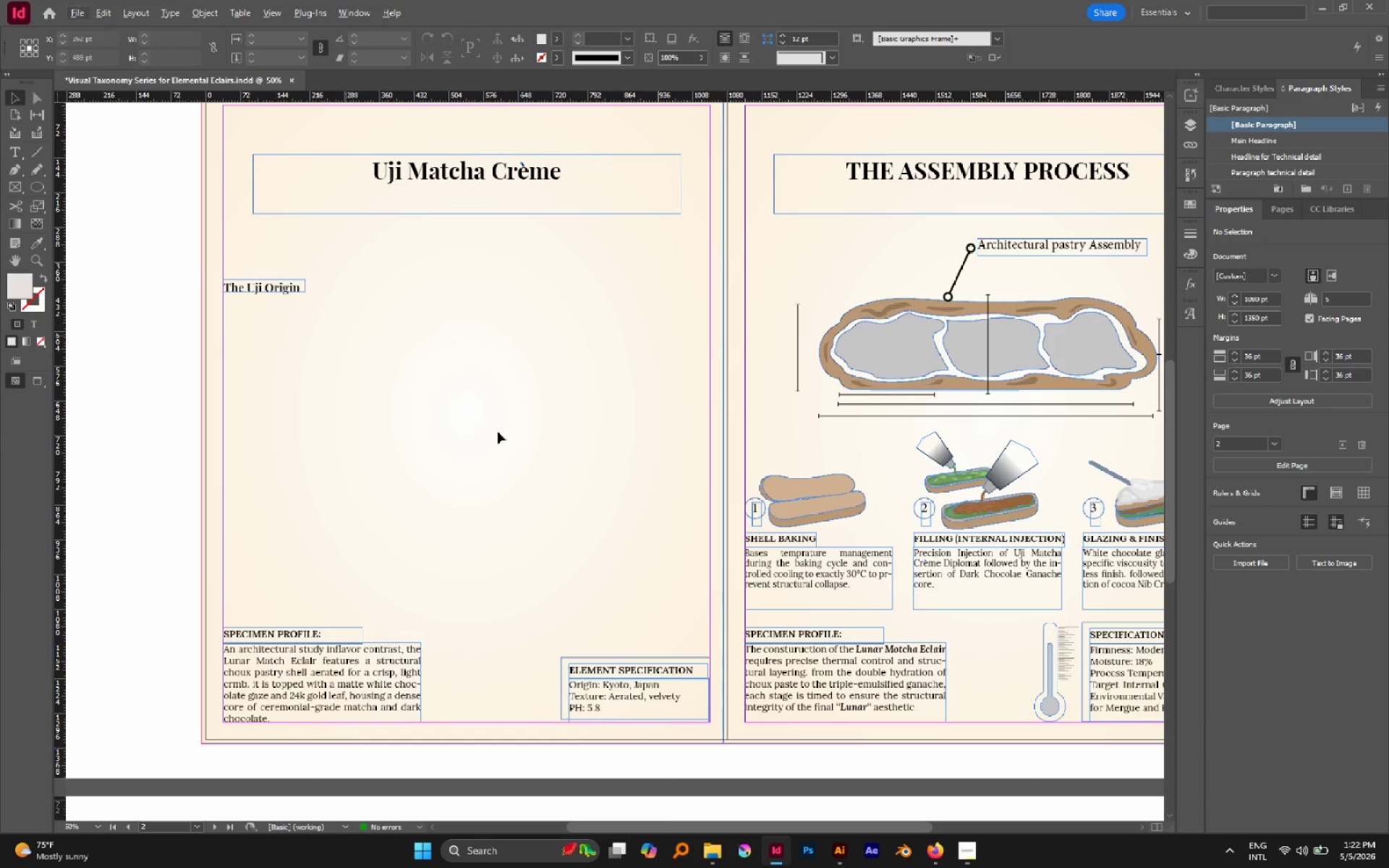 
left_click([845, 581])
 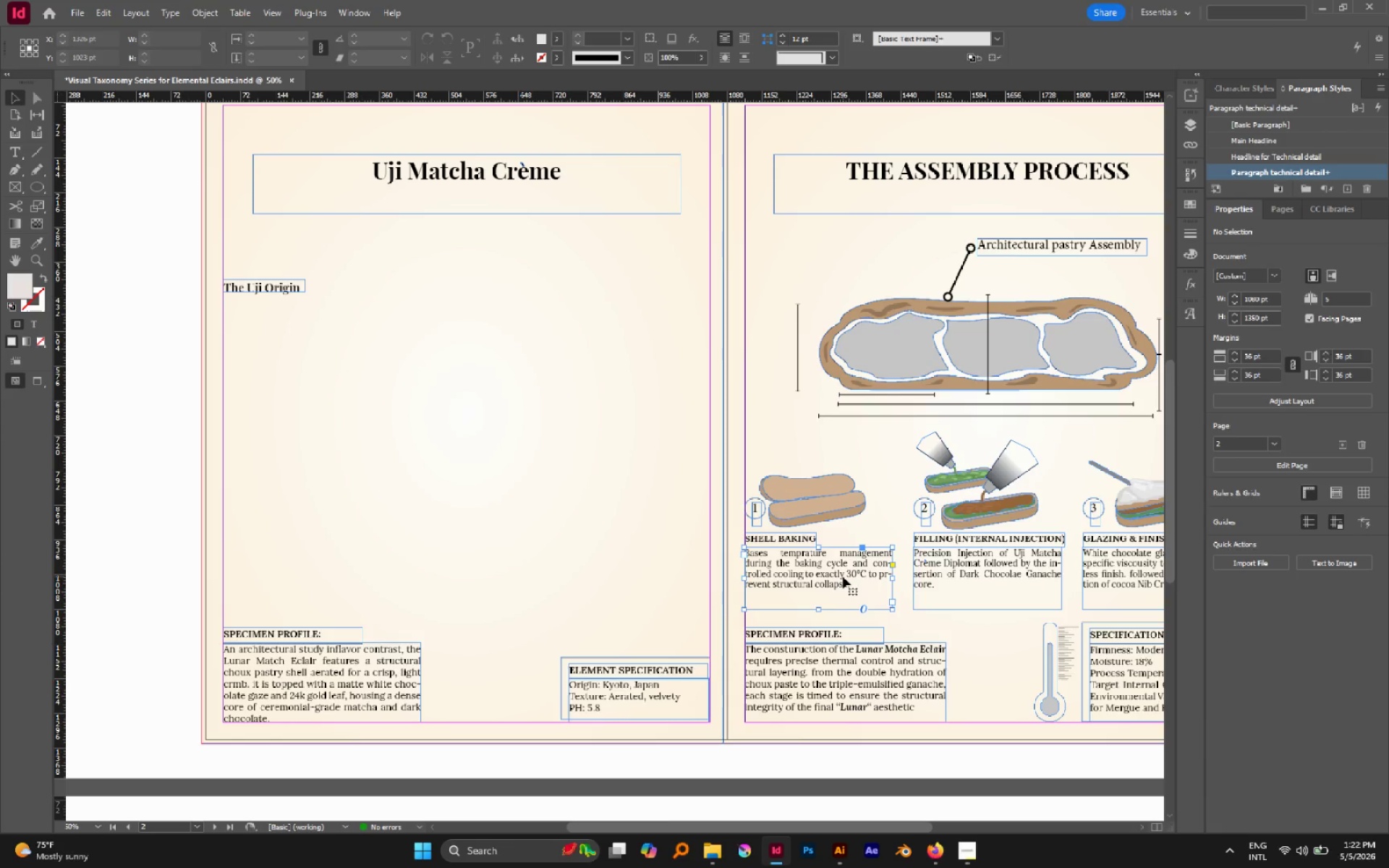 
hold_key(key=AltLeft, duration=2.52)
left_click_drag(start_coordinate=[838, 575], to_coordinate=[318, 328])
 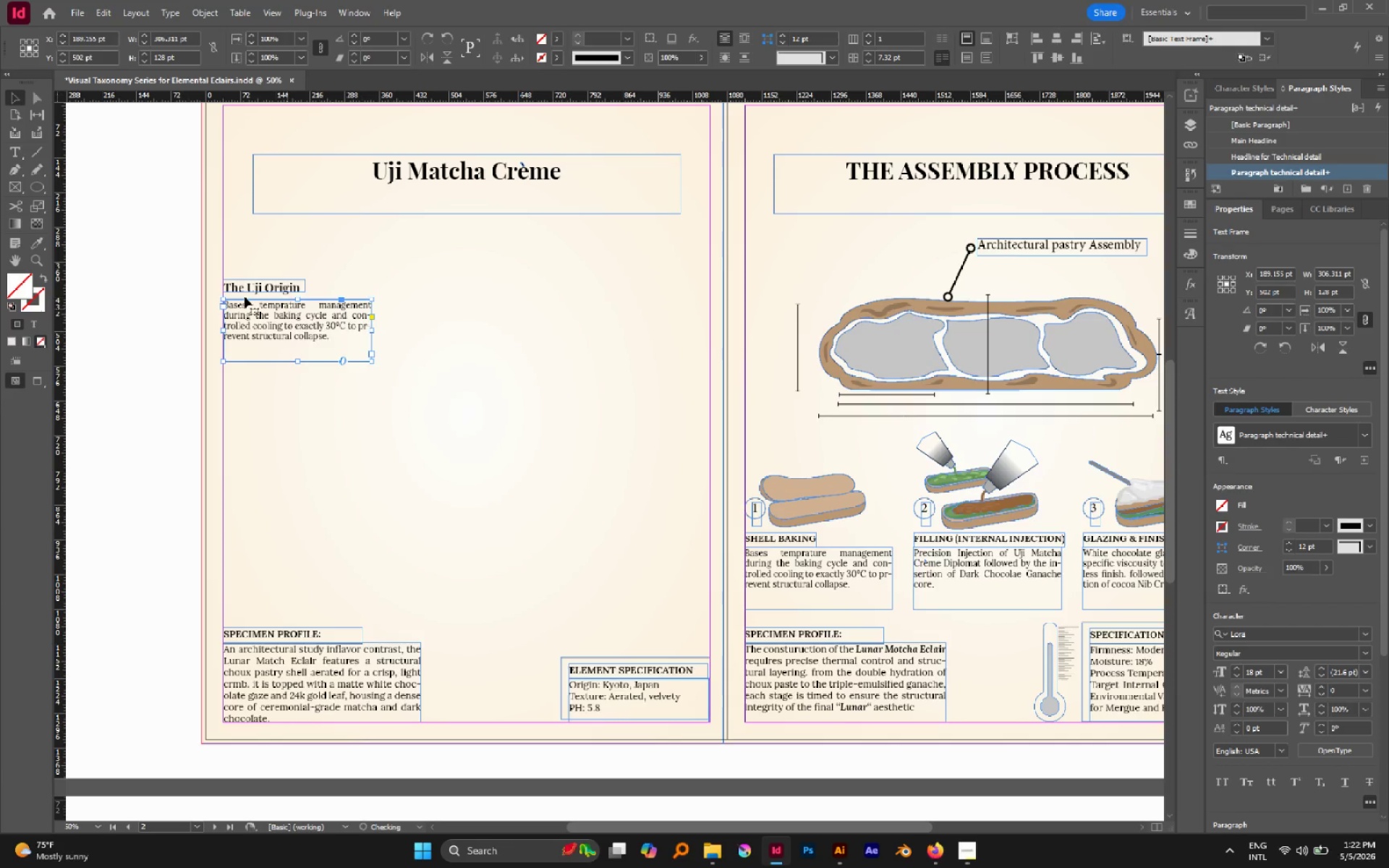 
hold_key(key=AltLeft, duration=1.3)
scroll: coordinate [239, 294], scroll_direction: up, amount: 3.0
 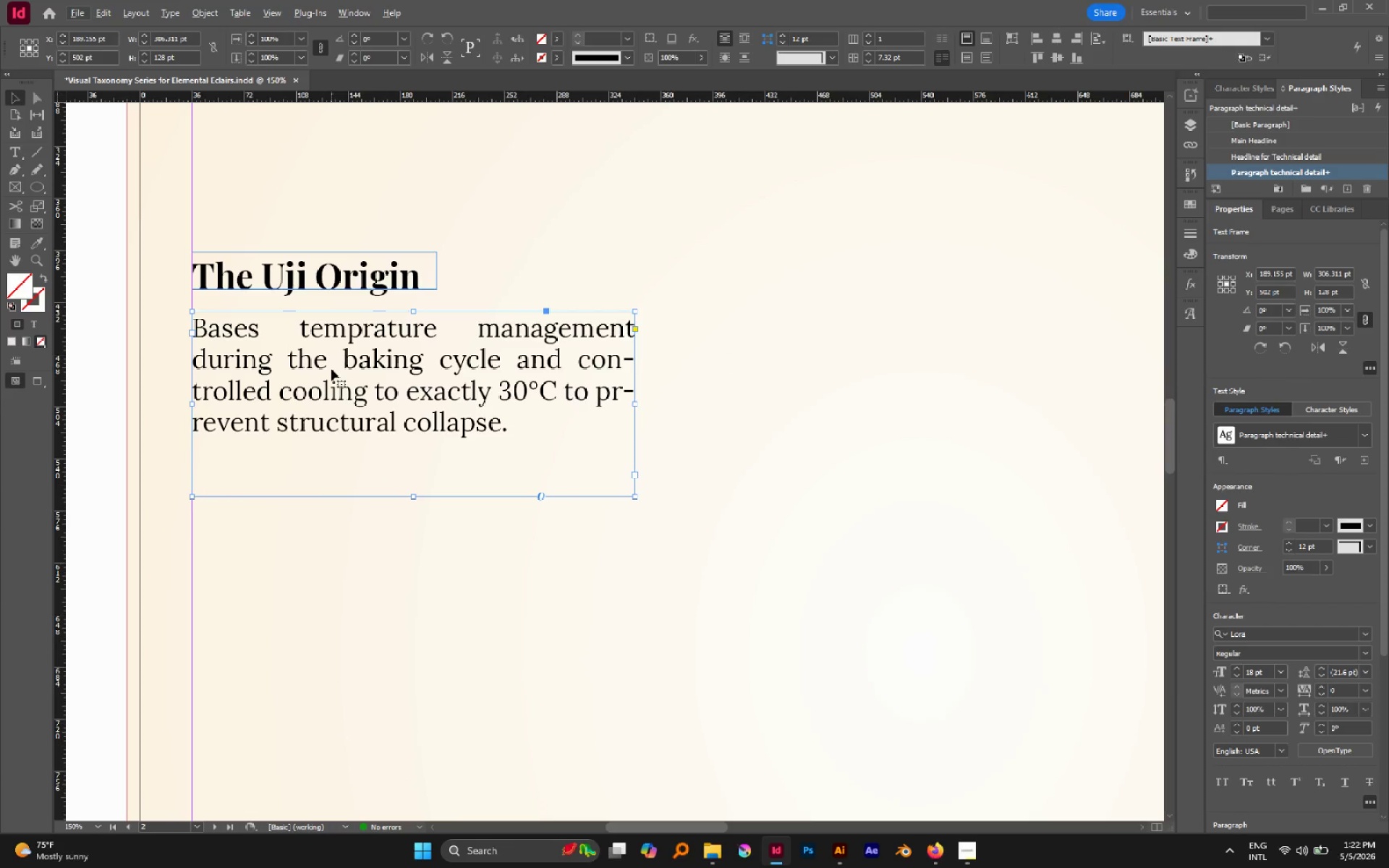 
double_click([331, 369])
 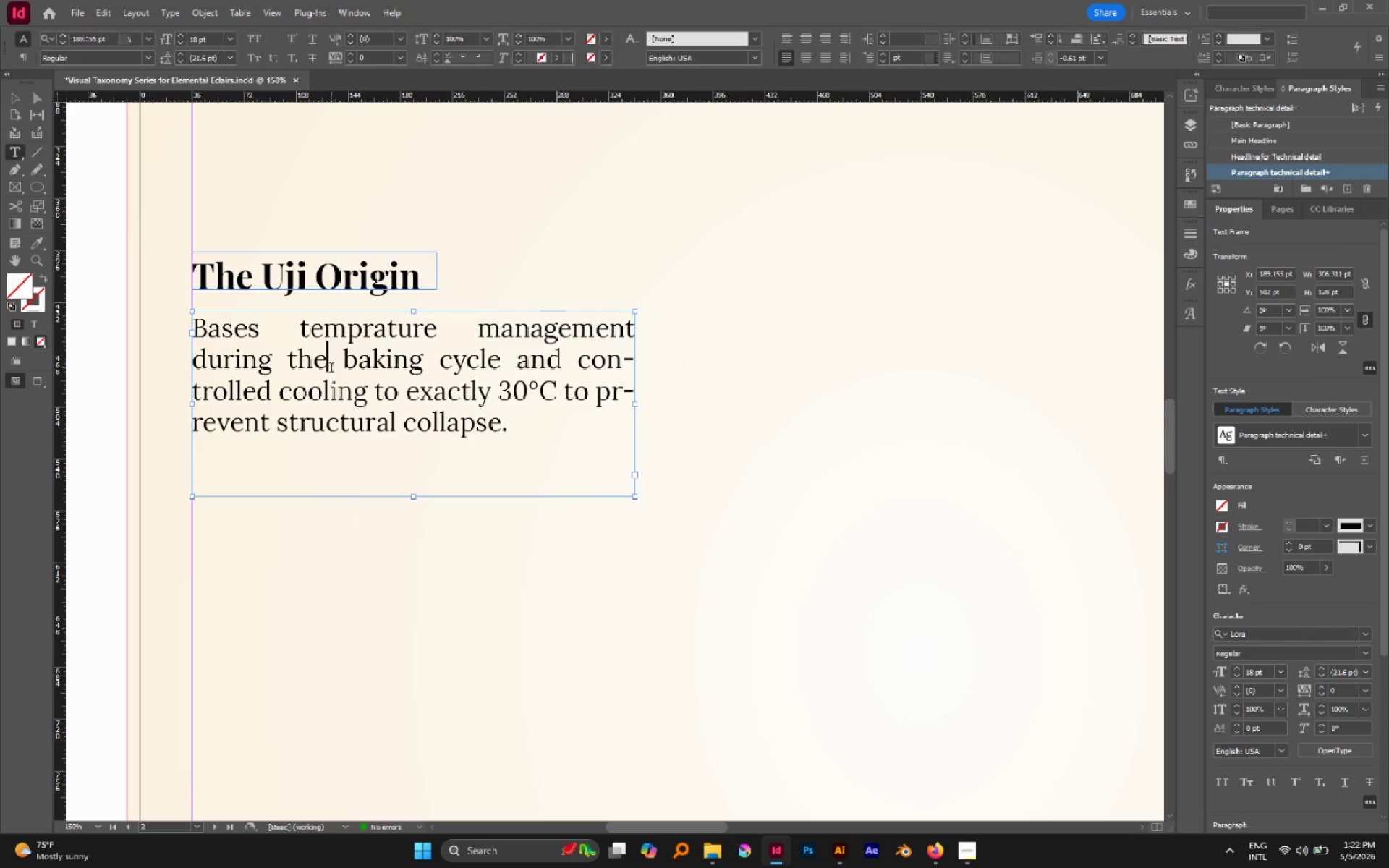 
triple_click([331, 369])
 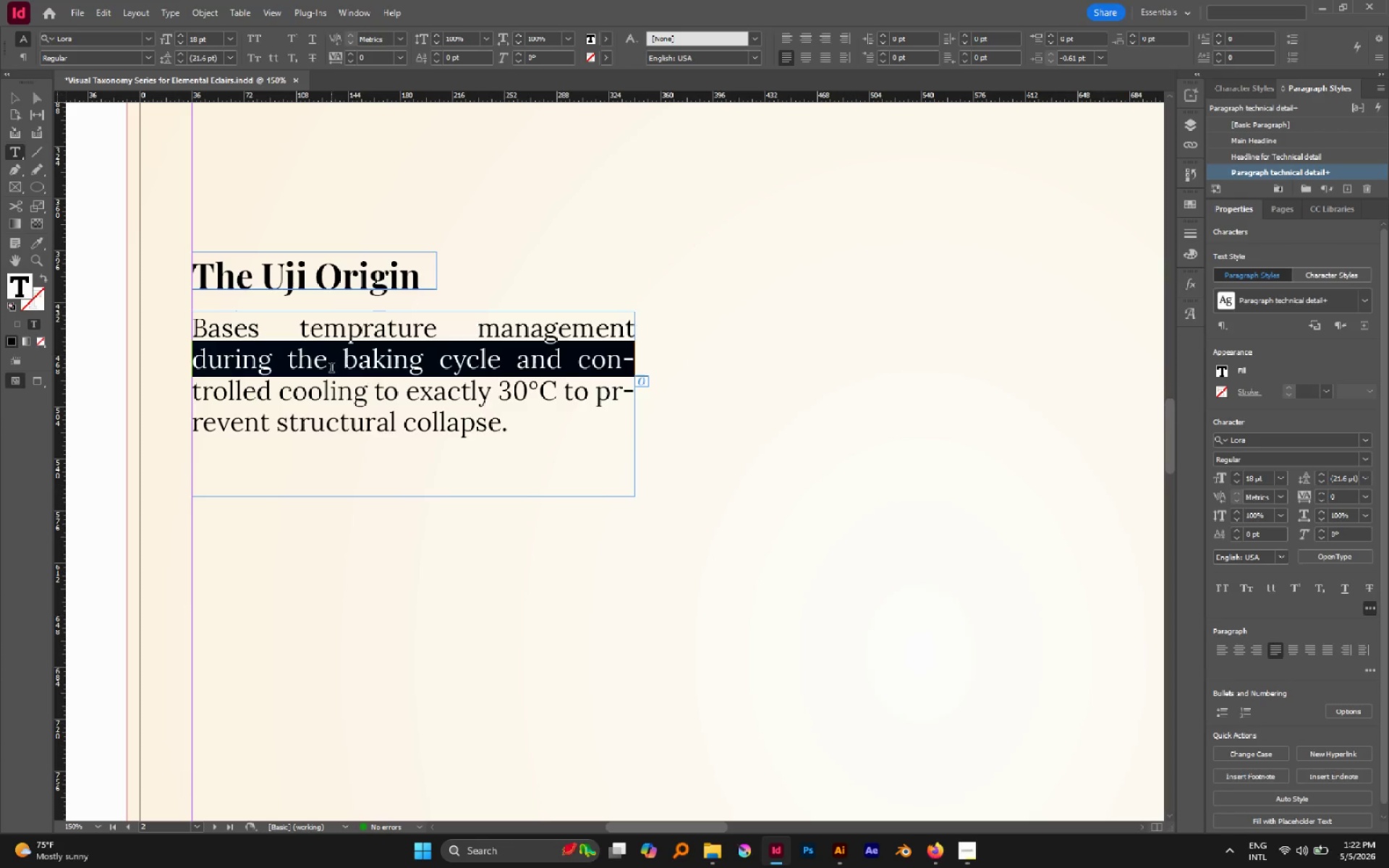 
key(Control+A)
 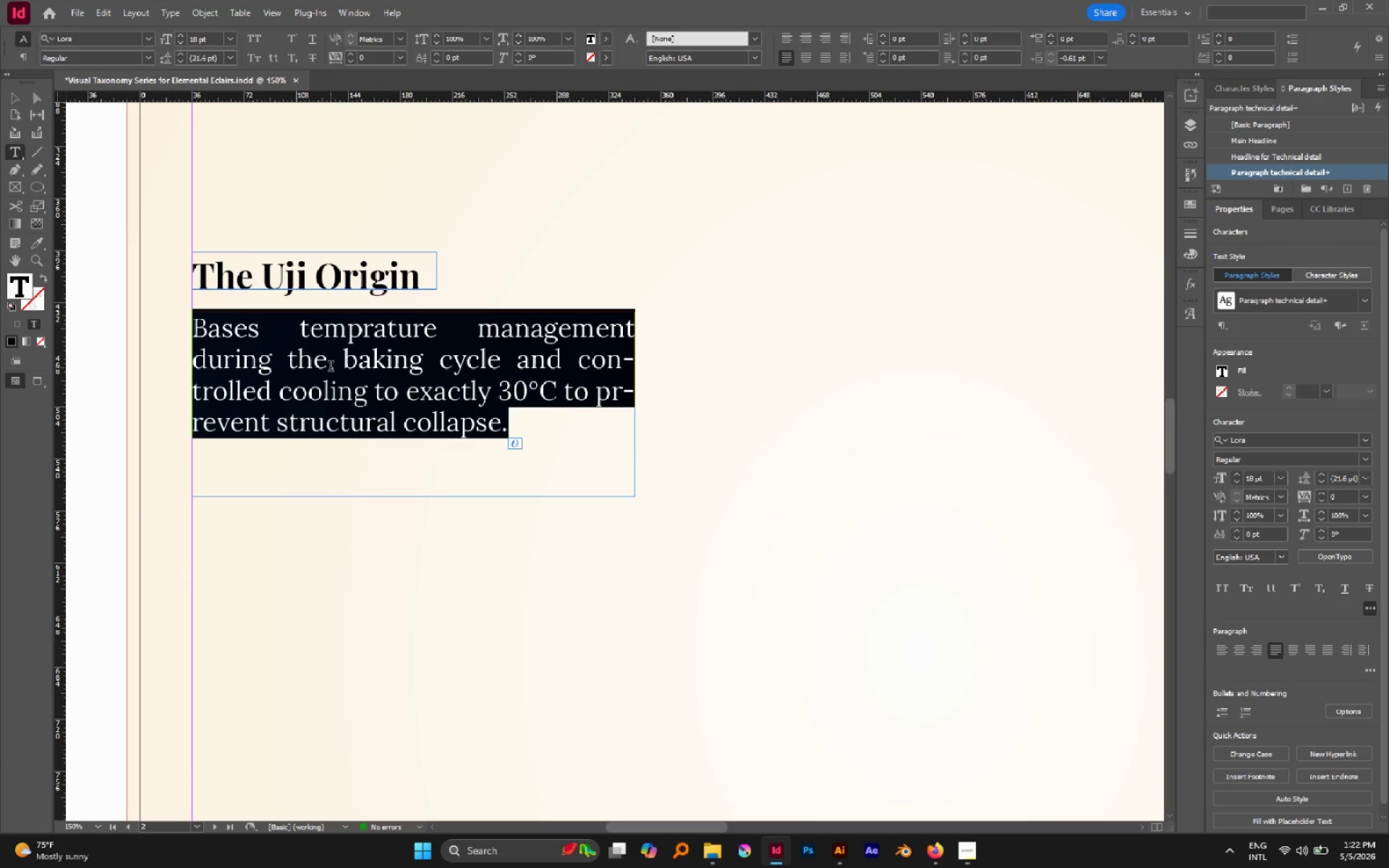 
type(The Uji Matcha Creme provides )
 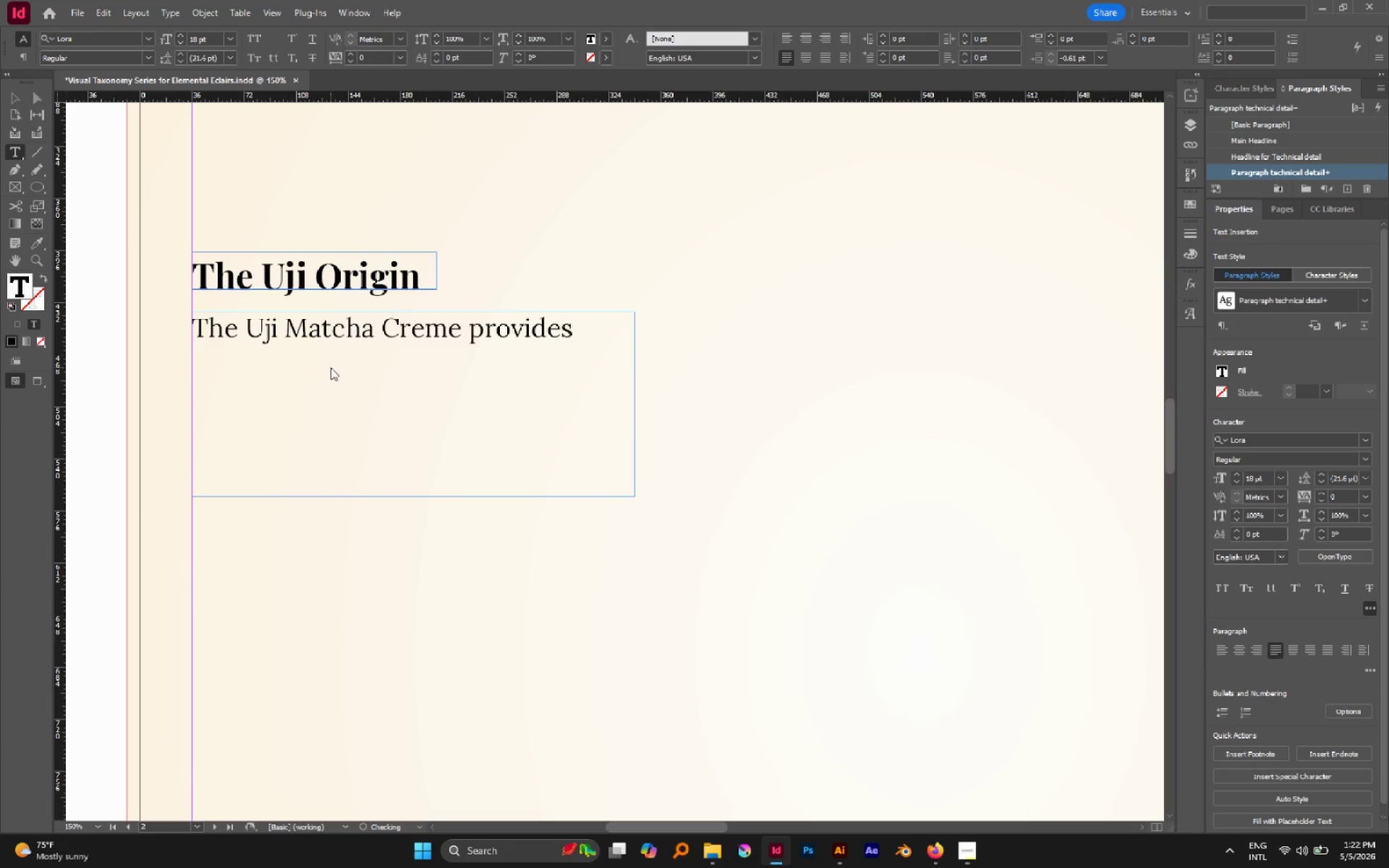 
wait(53.19)
 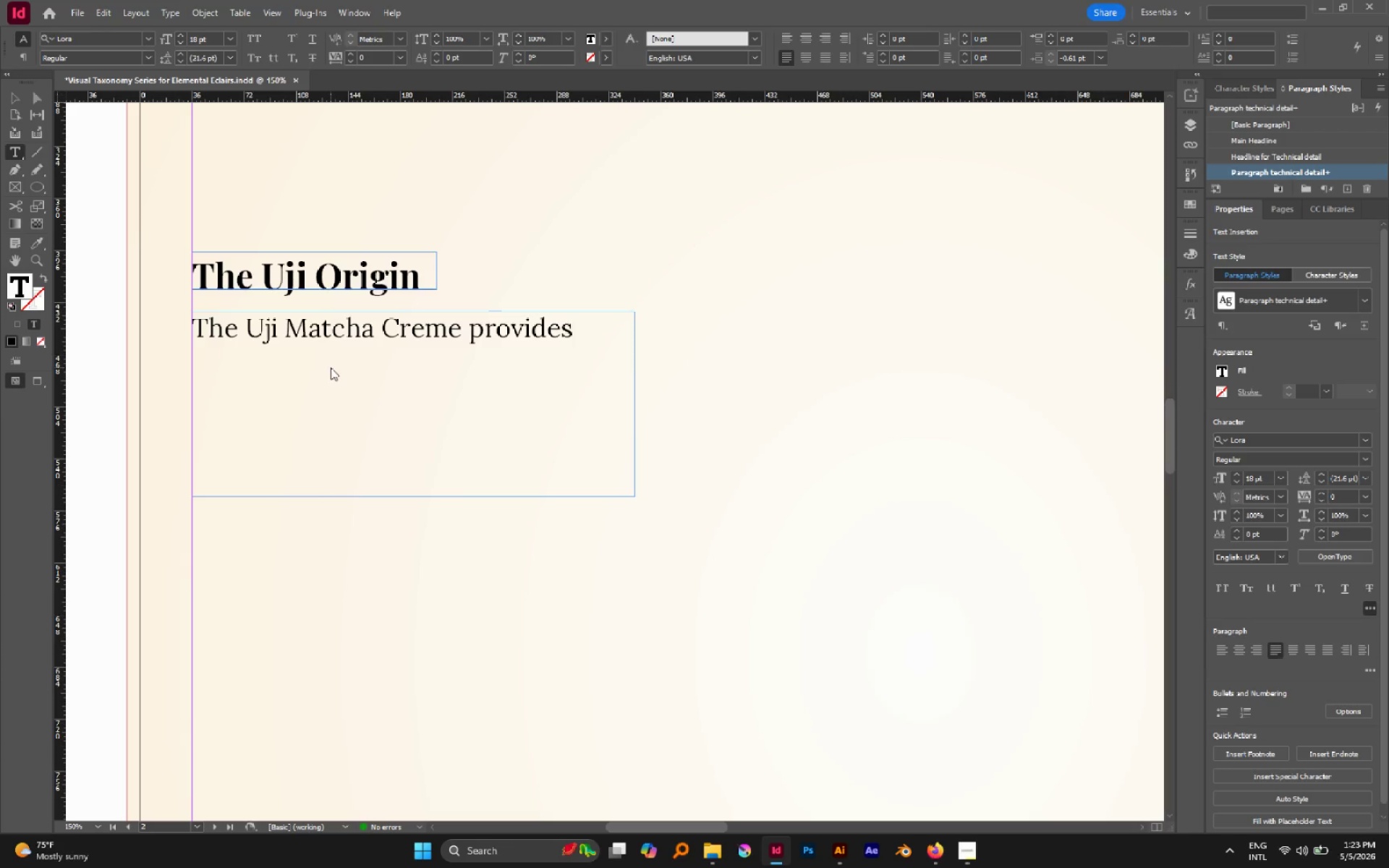 
left_click([381, 316])
 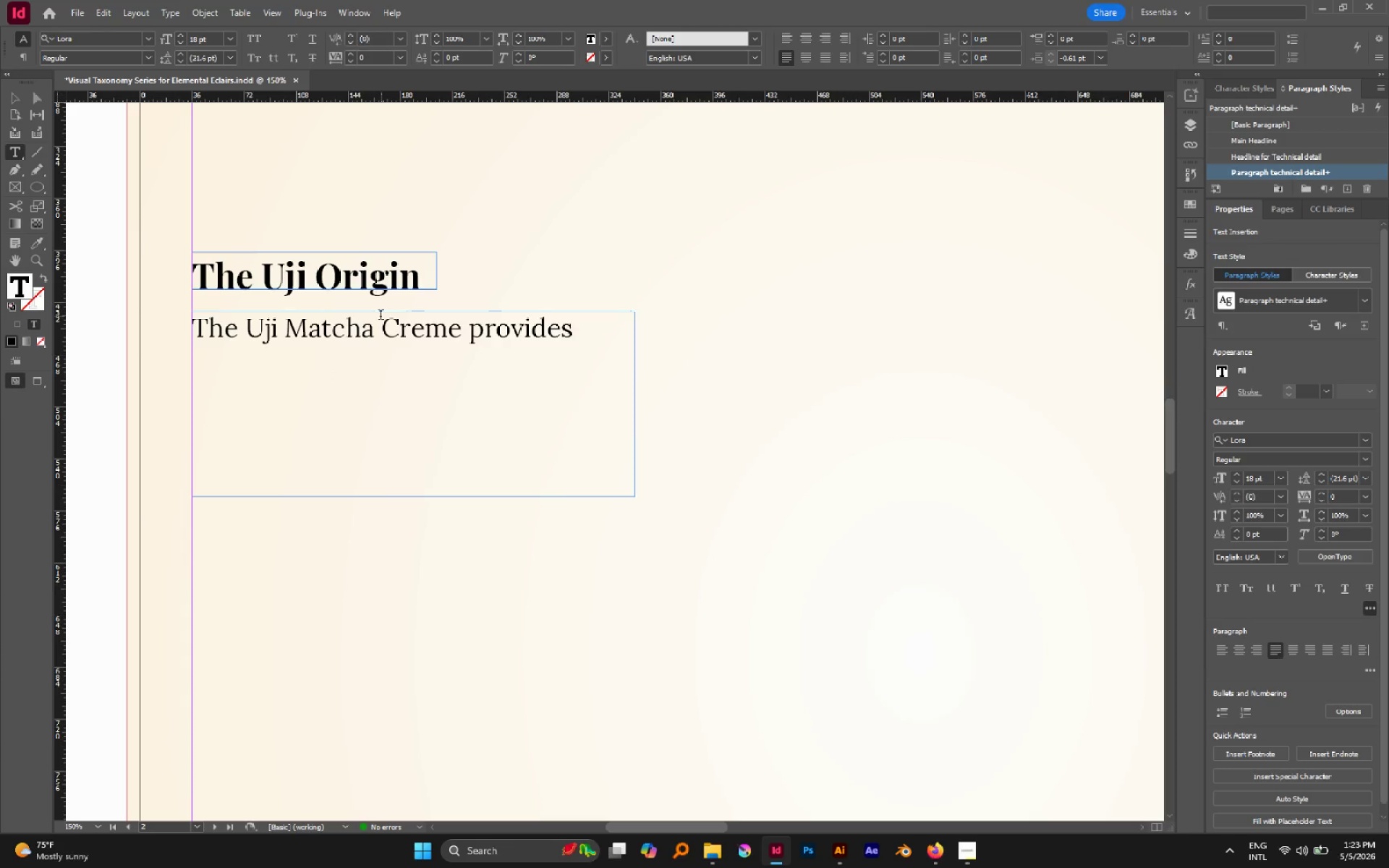 
scroll: coordinate [381, 311], scroll_direction: up, amount: 3.0
 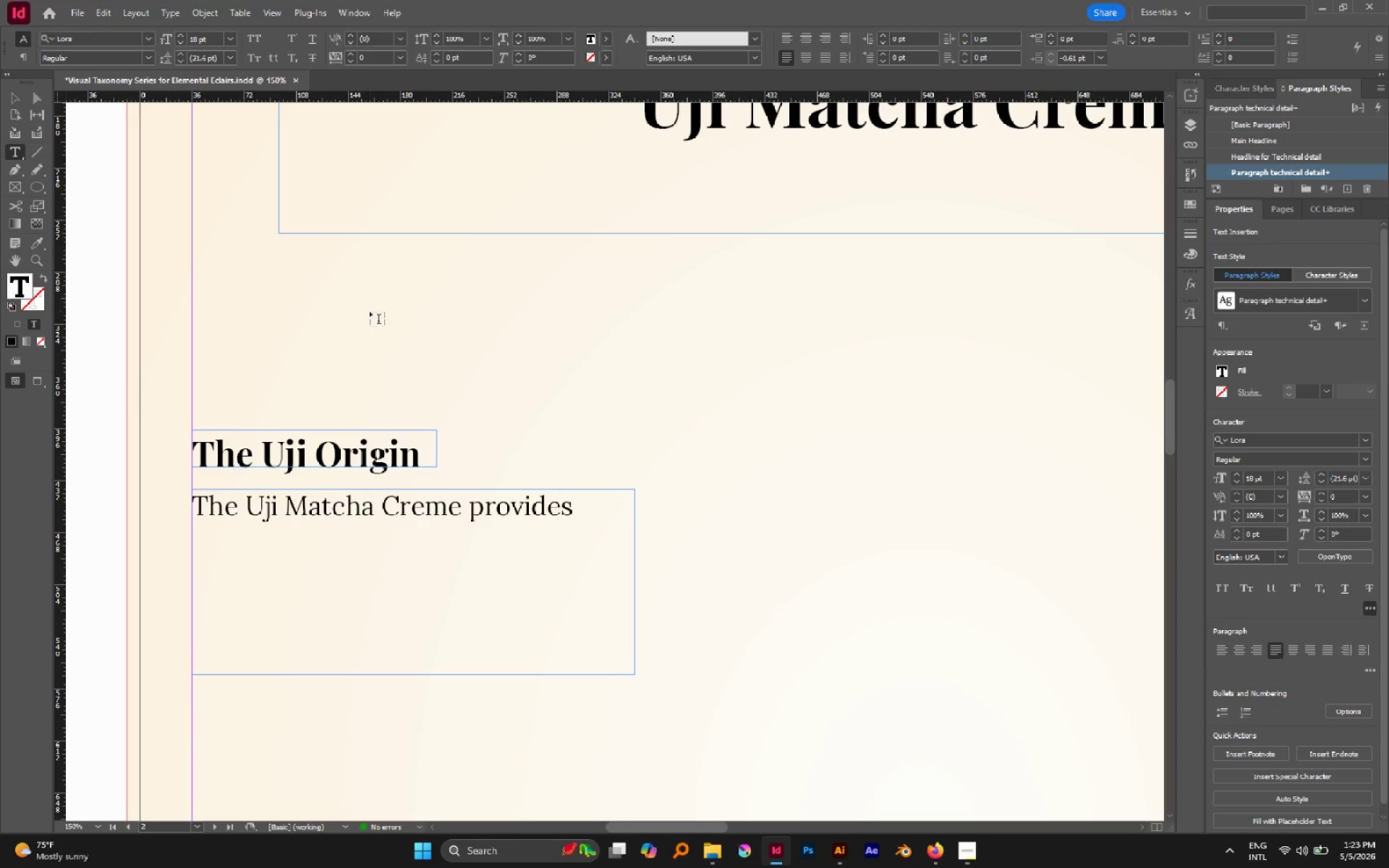 
wait(10.09)
 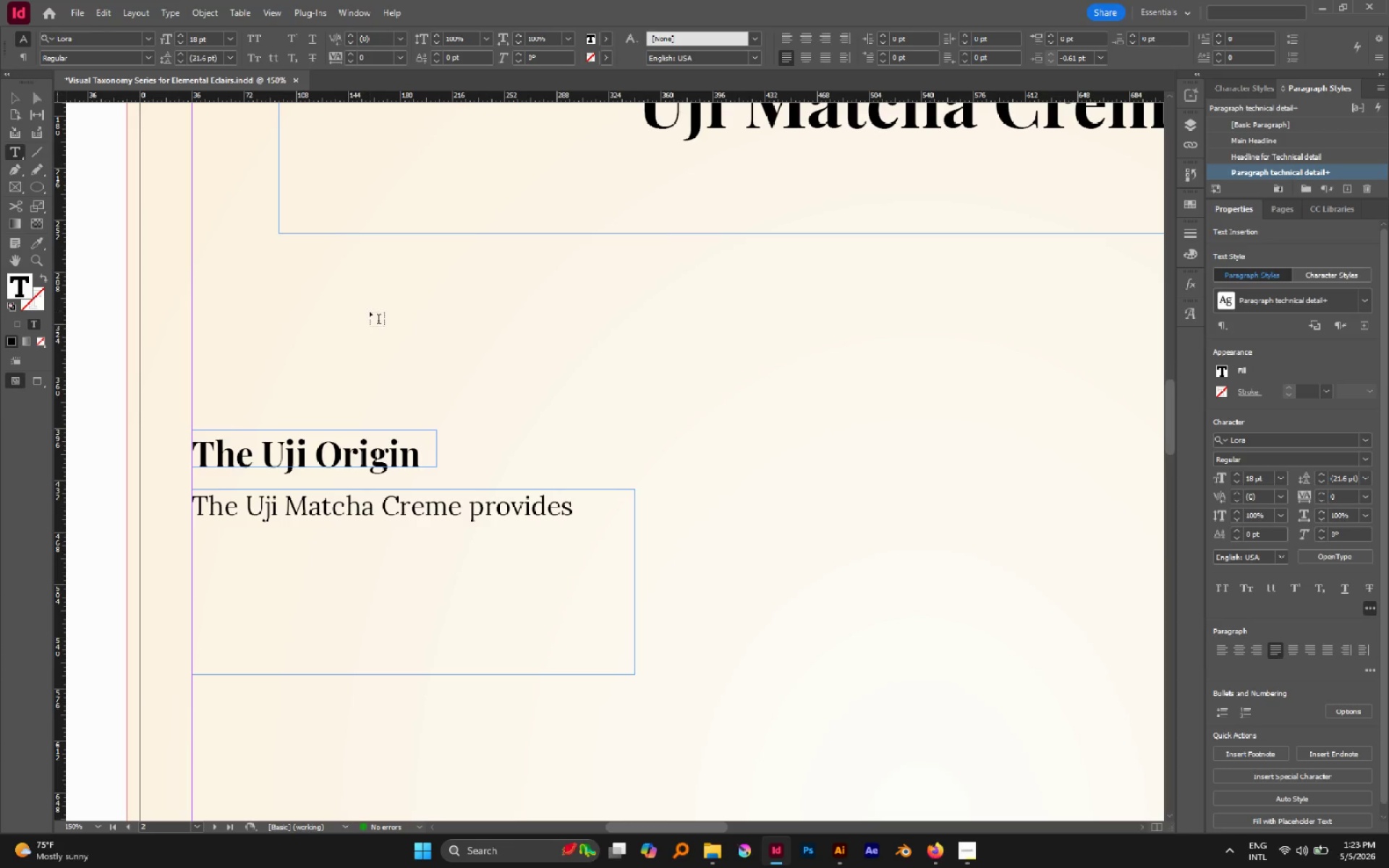 
left_click_drag(start_coordinate=[569, 511], to_coordinate=[595, 522])
 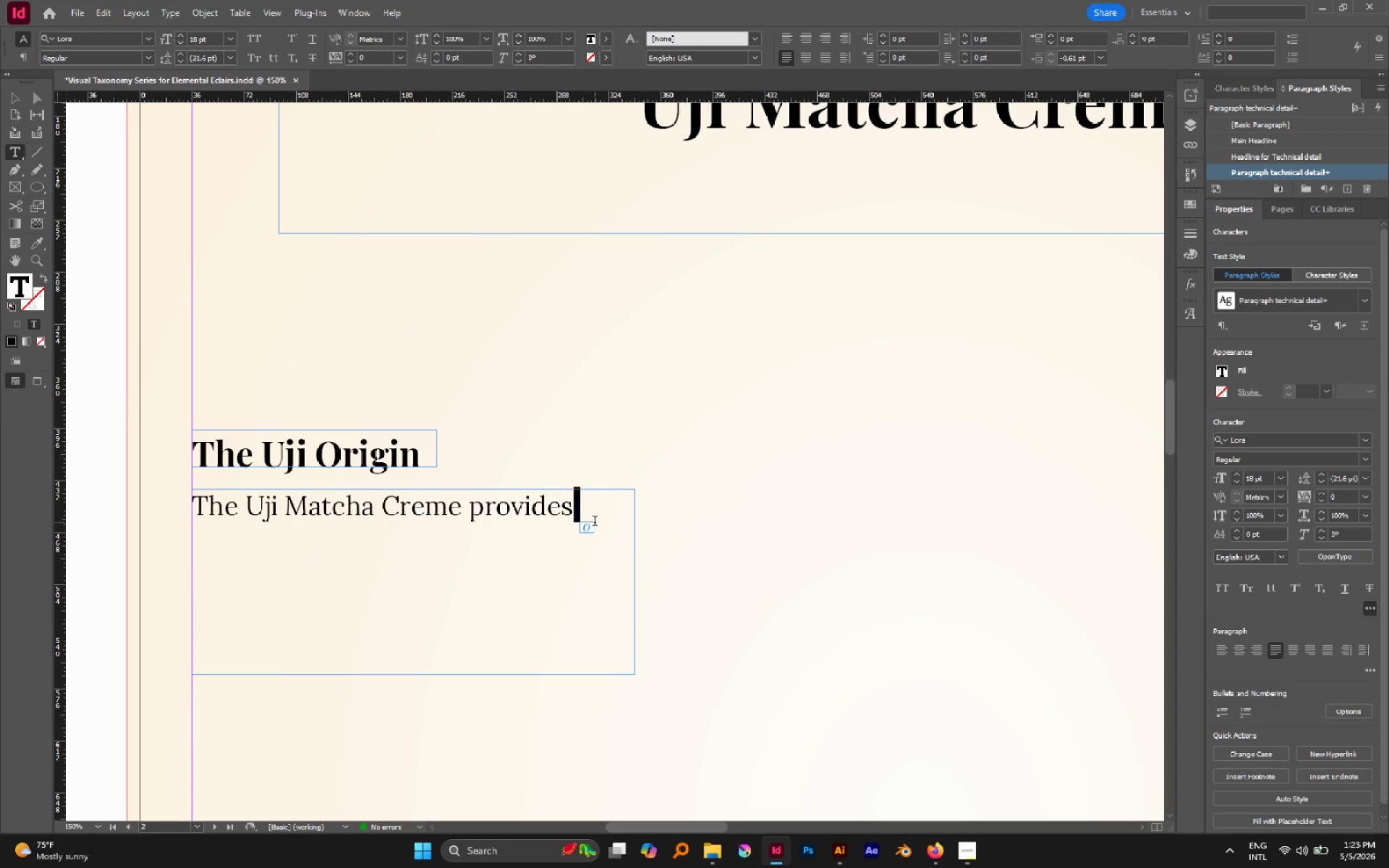 
wait(11.2)
 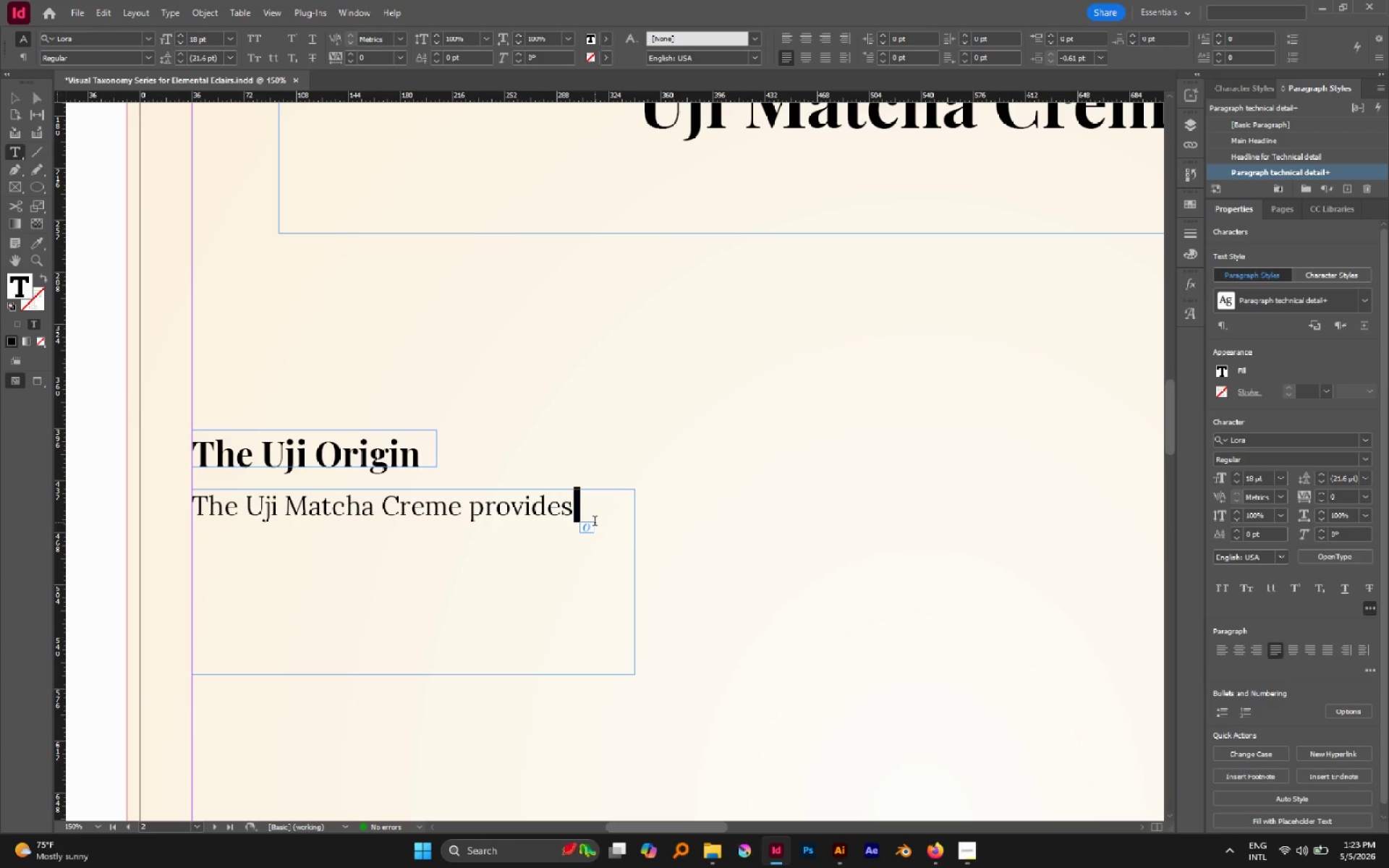 
type( an entry to o )
key(Backspace)
key(Backspace)
type(the complex, ml)
key(Backspace)
type(ulti-layered notes of this confection,)
key(Backspace)
type(. Tj)
key(Backspace)
type(he tea processing, in response to the demandi)
key(Backspace)
type(s of qualiy, utilizes innovatio)
key(Backspace)
type(ve shadow-growing methods o)
key(Backspace)
type(to filter sunlight.)
key(Escape)
 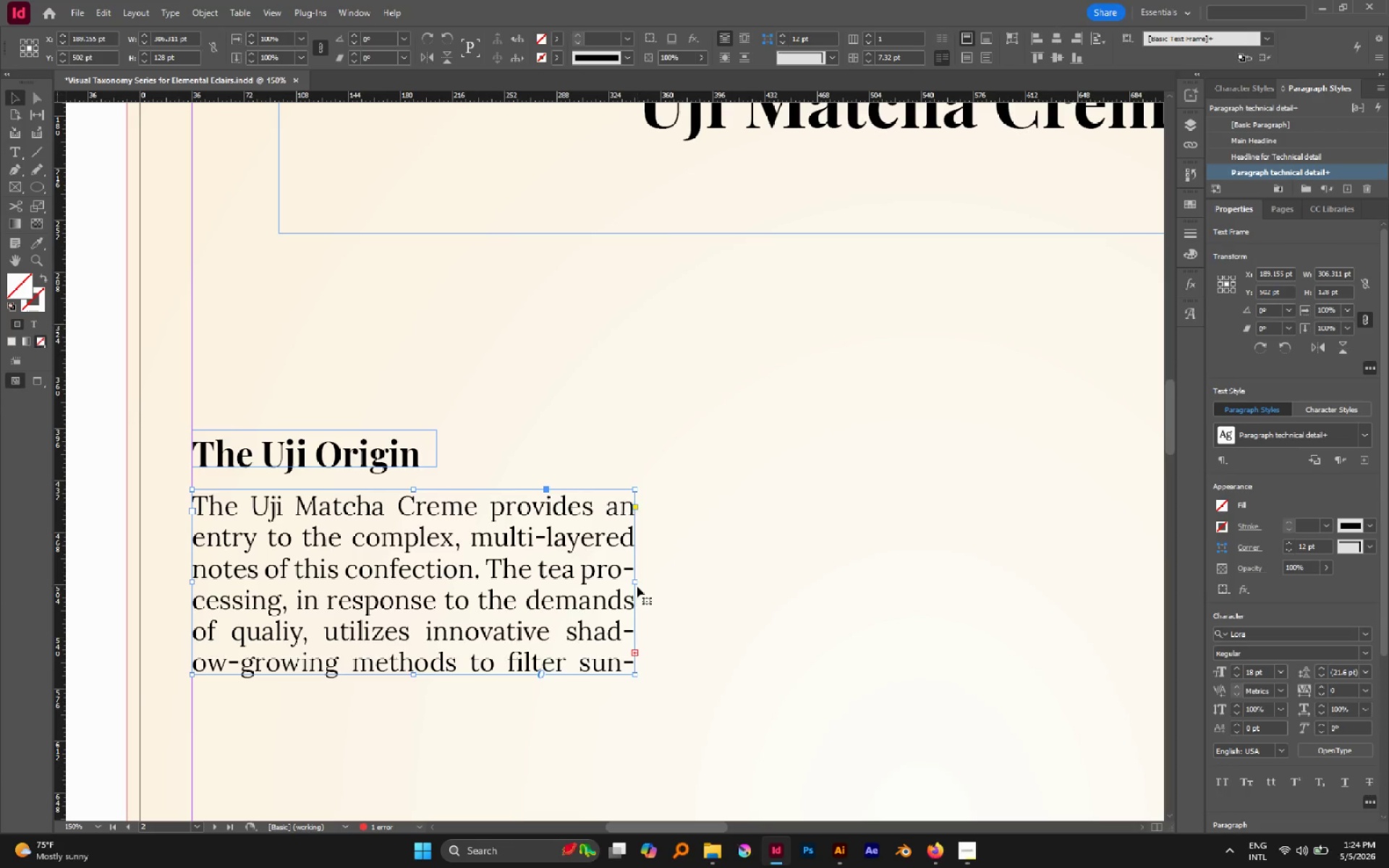 
left_click_drag(start_coordinate=[636, 582], to_coordinate=[644, 582])
 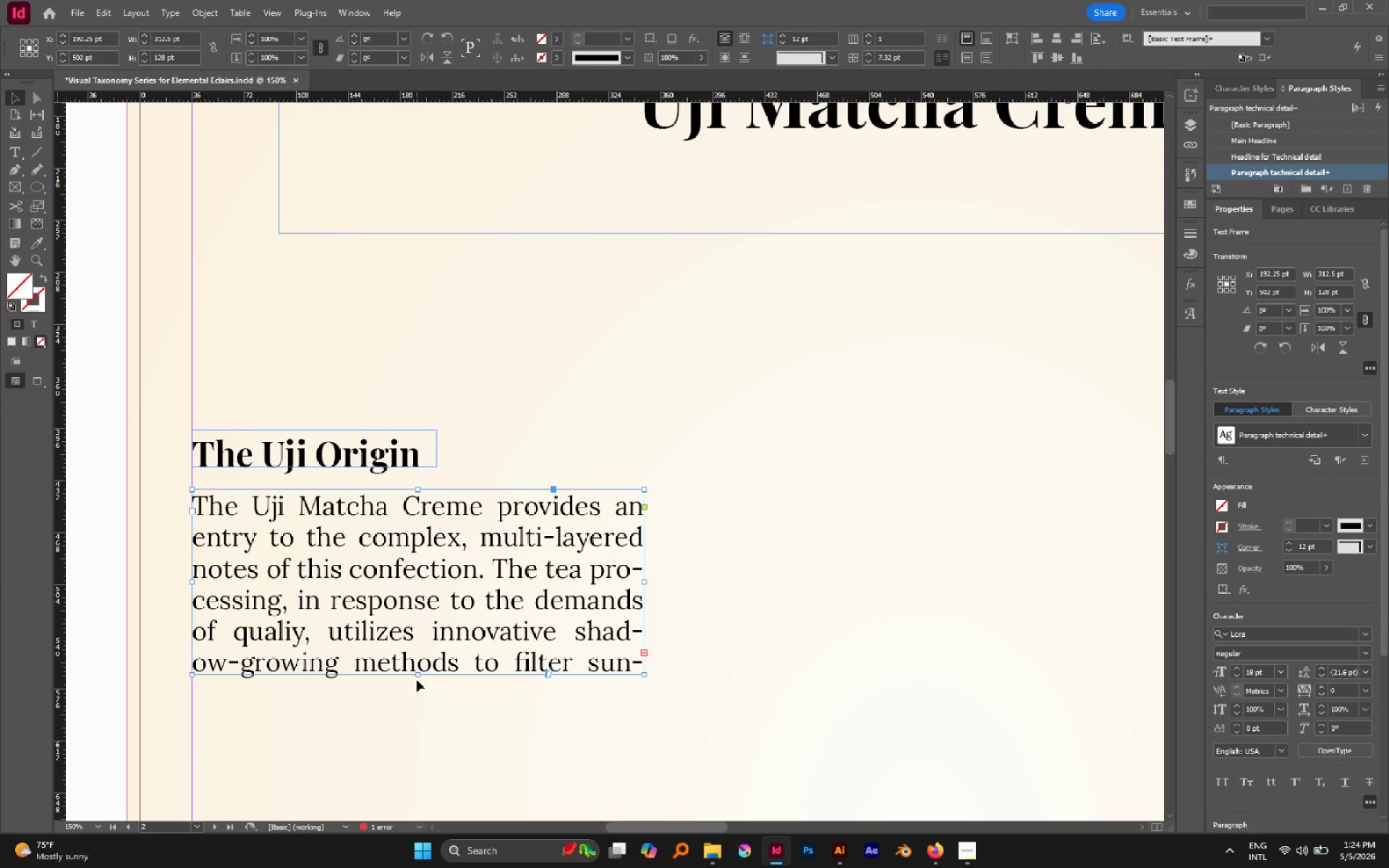 
left_click_drag(start_coordinate=[417, 676], to_coordinate=[417, 697])
 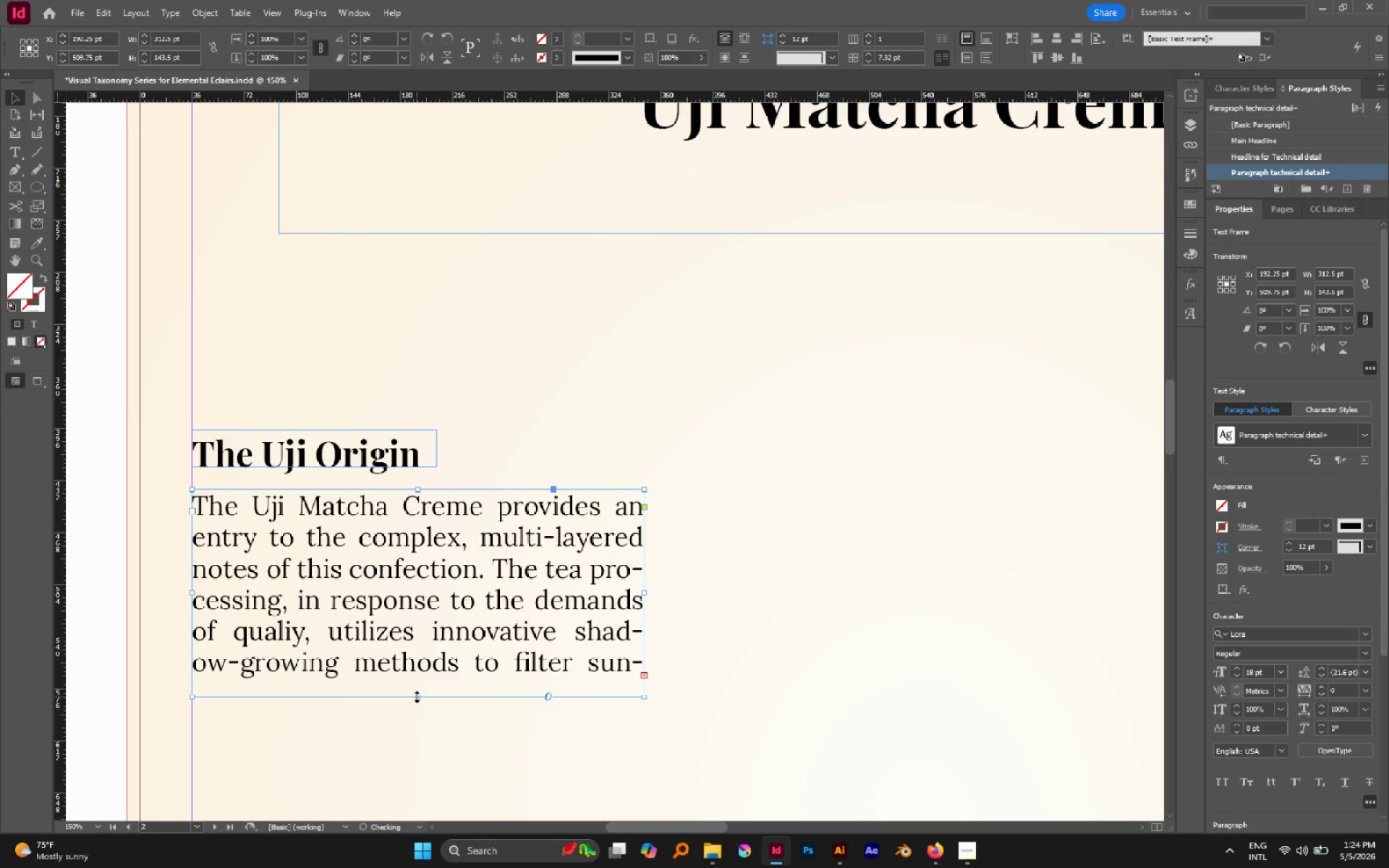 
left_click_drag(start_coordinate=[417, 697], to_coordinate=[422, 723])
 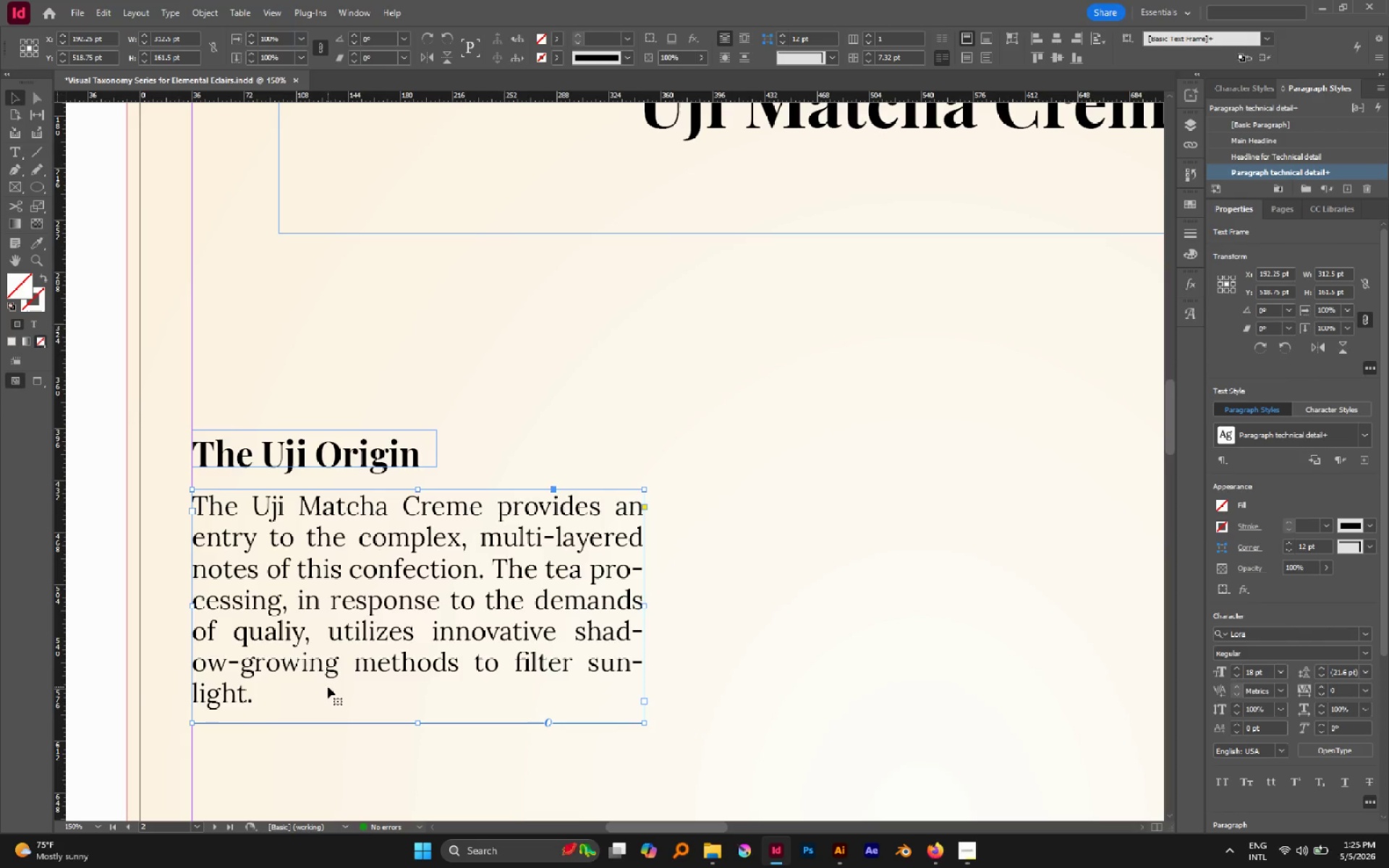 
double_click([327, 686])
 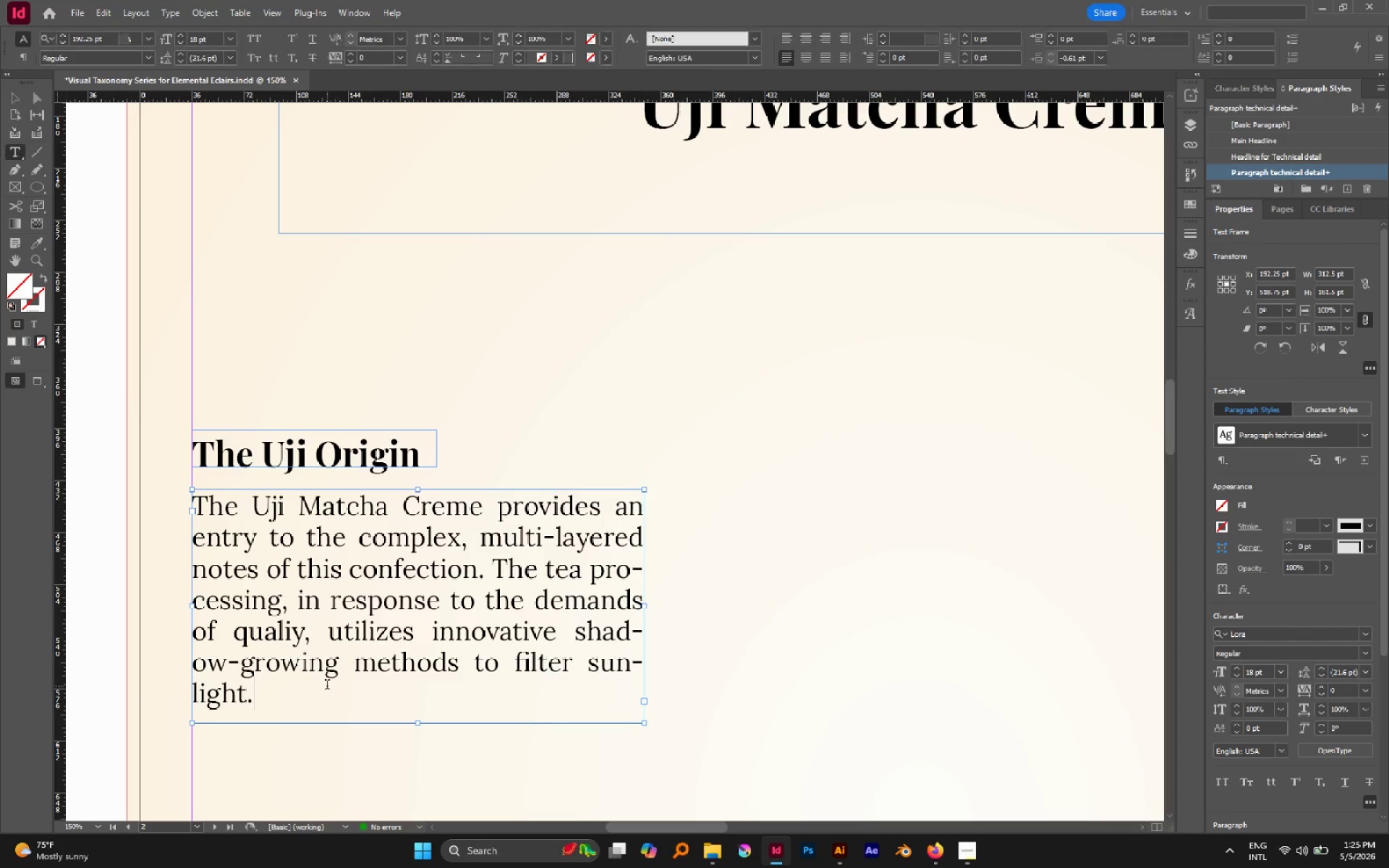 
triple_click([327, 686])
 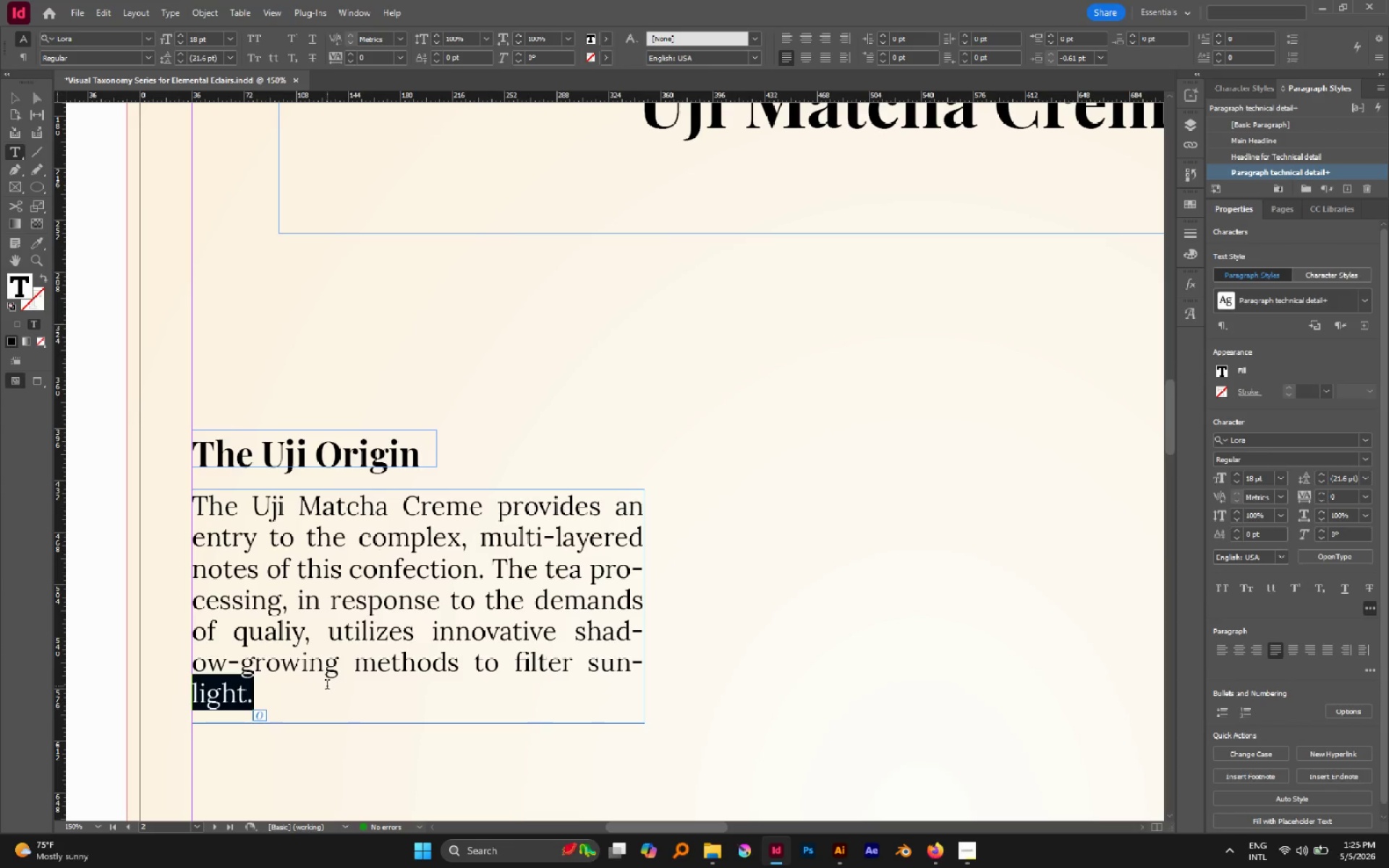 
left_click([327, 686])
 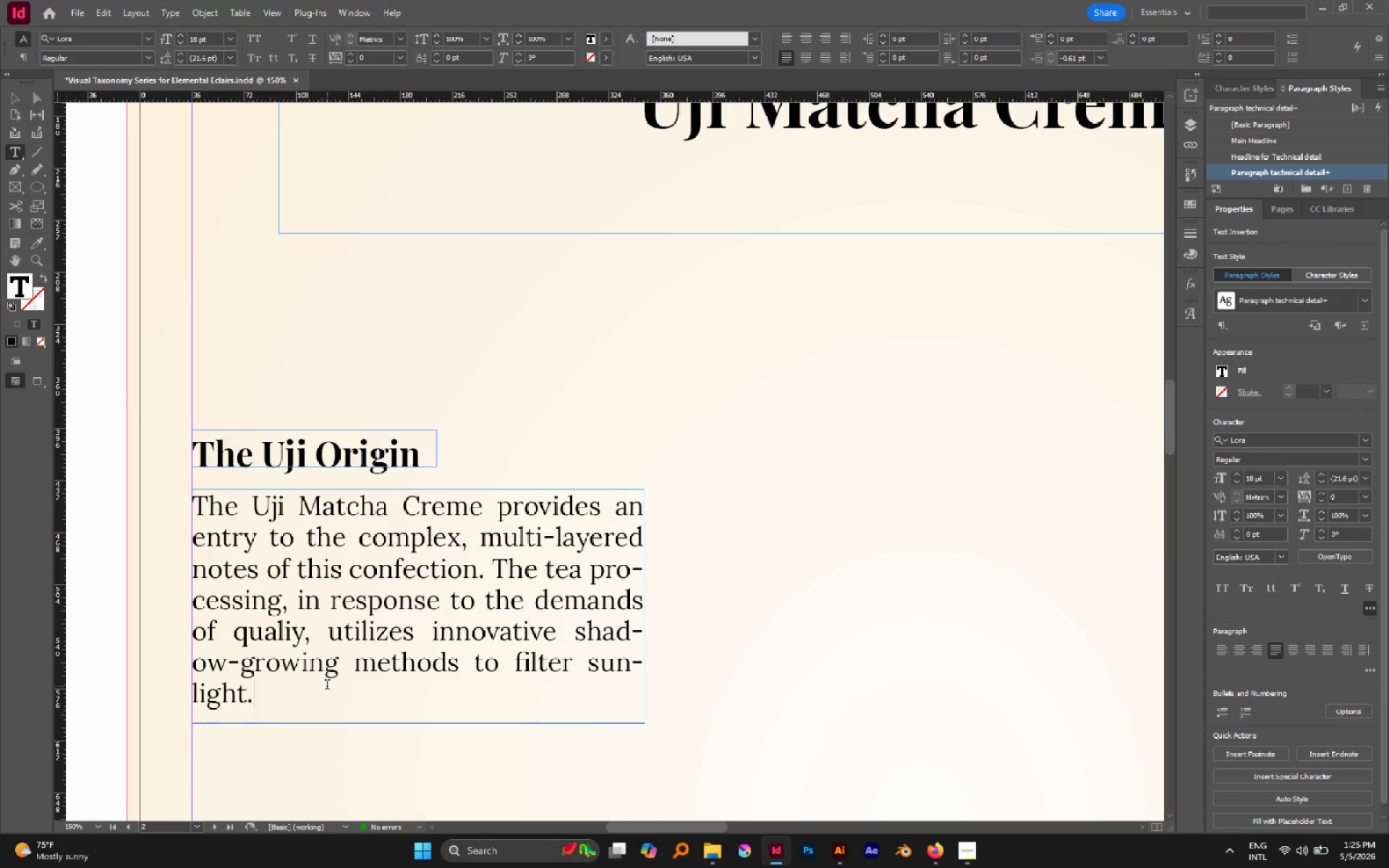 
type( This mechanical stress esnsu)
key(Backspace)
key(Backspace)
key(Backspace)
type(ures high levels of  L-theanine and amino acids for a rich, umami-forward, and mellow)
 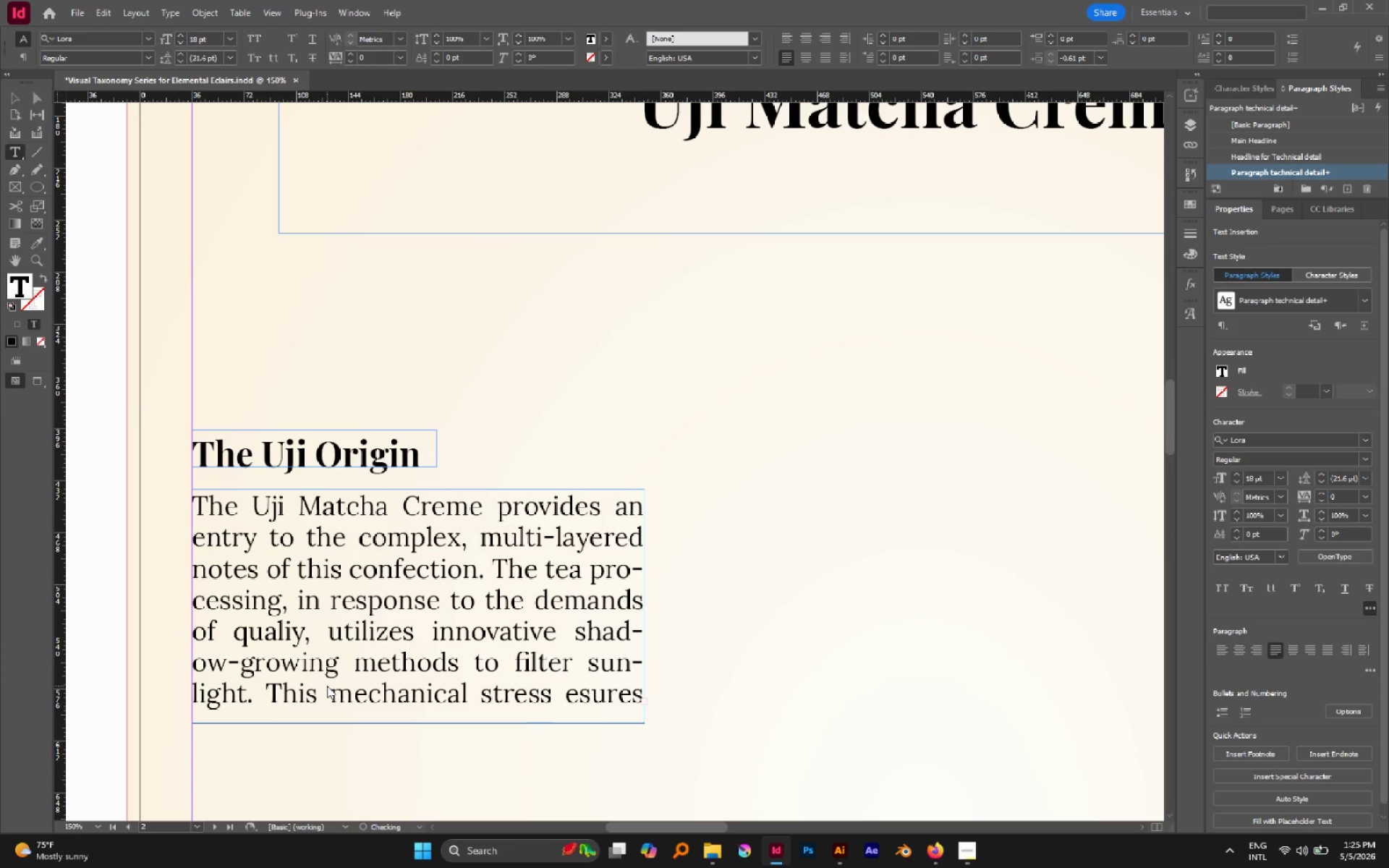 
scroll: coordinate [455, 639], scroll_direction: none, amount: 0.0
 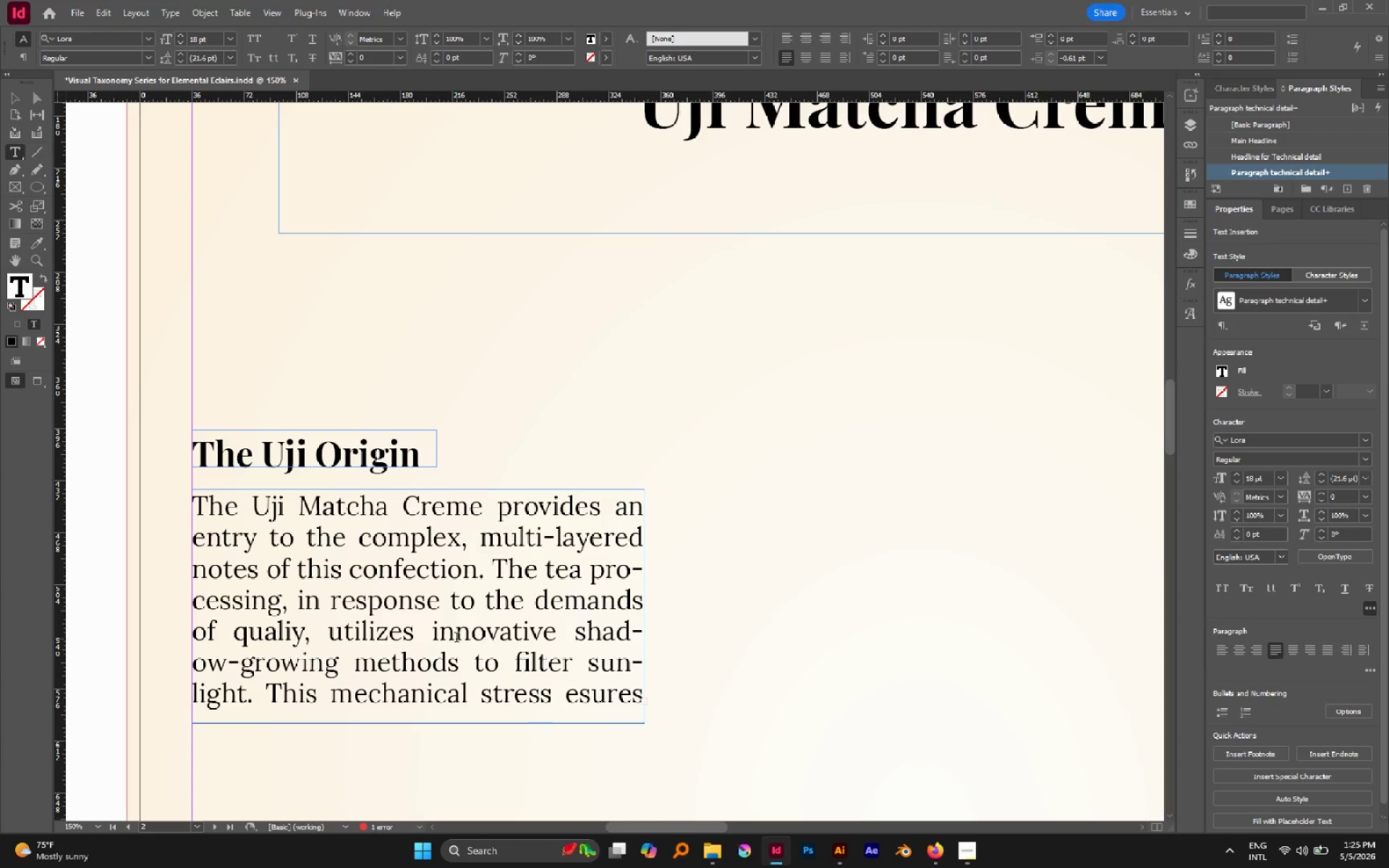 
type( taste r)
key(Backspace)
type(profile)
 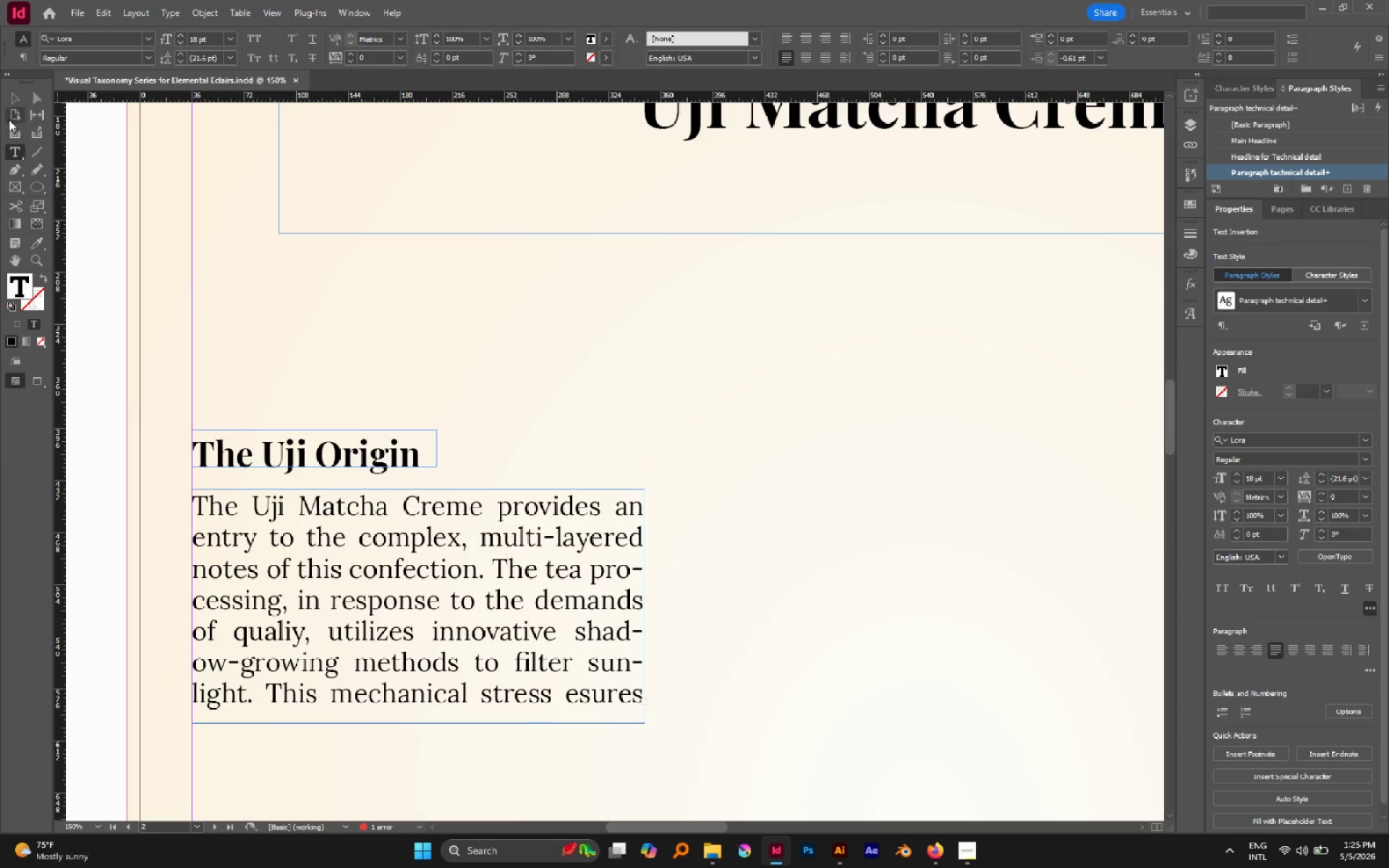 
left_click([13, 99])
 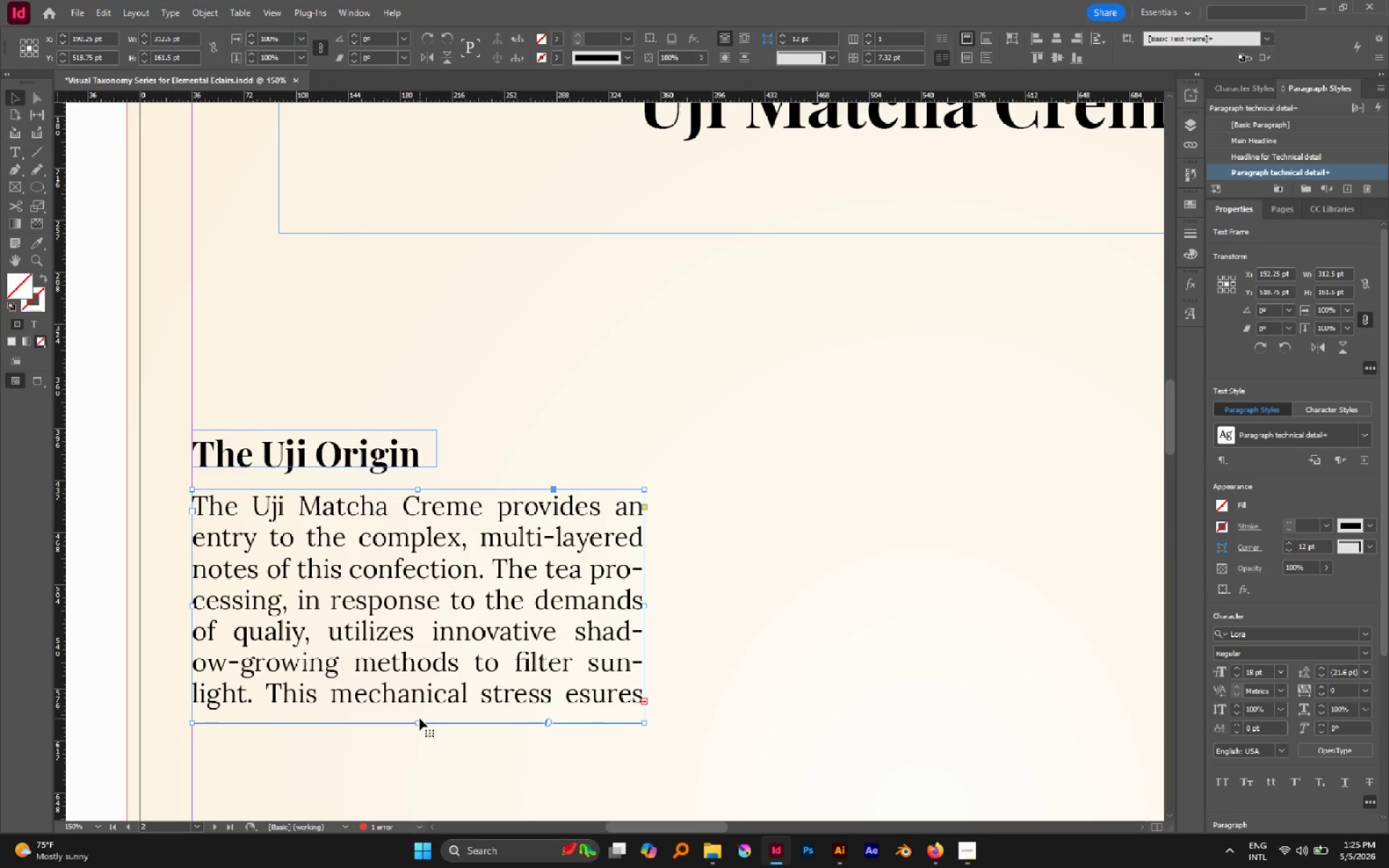 
left_click_drag(start_coordinate=[417, 722], to_coordinate=[432, 779])
 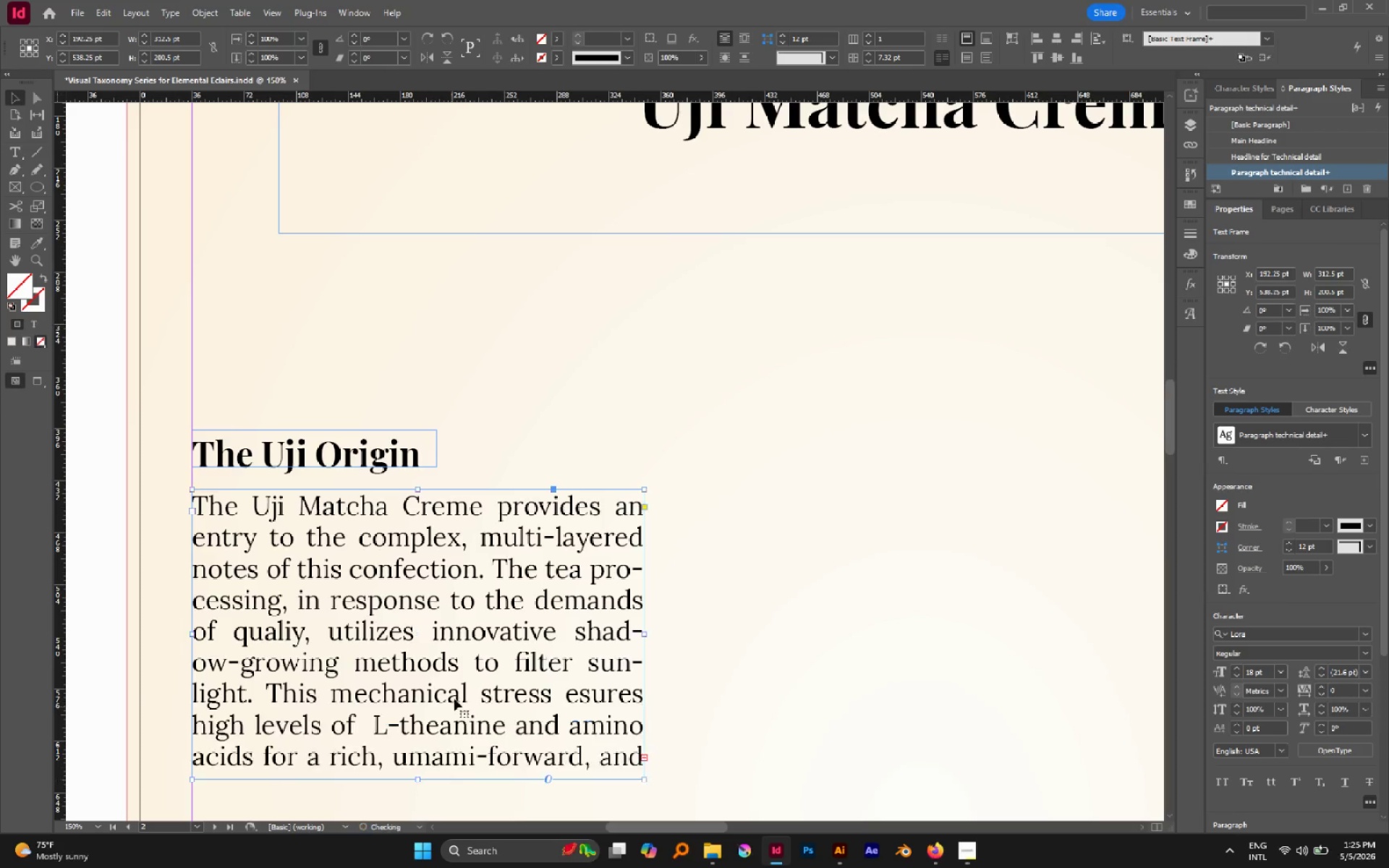 
scroll: coordinate [449, 689], scroll_direction: down, amount: 6.0
 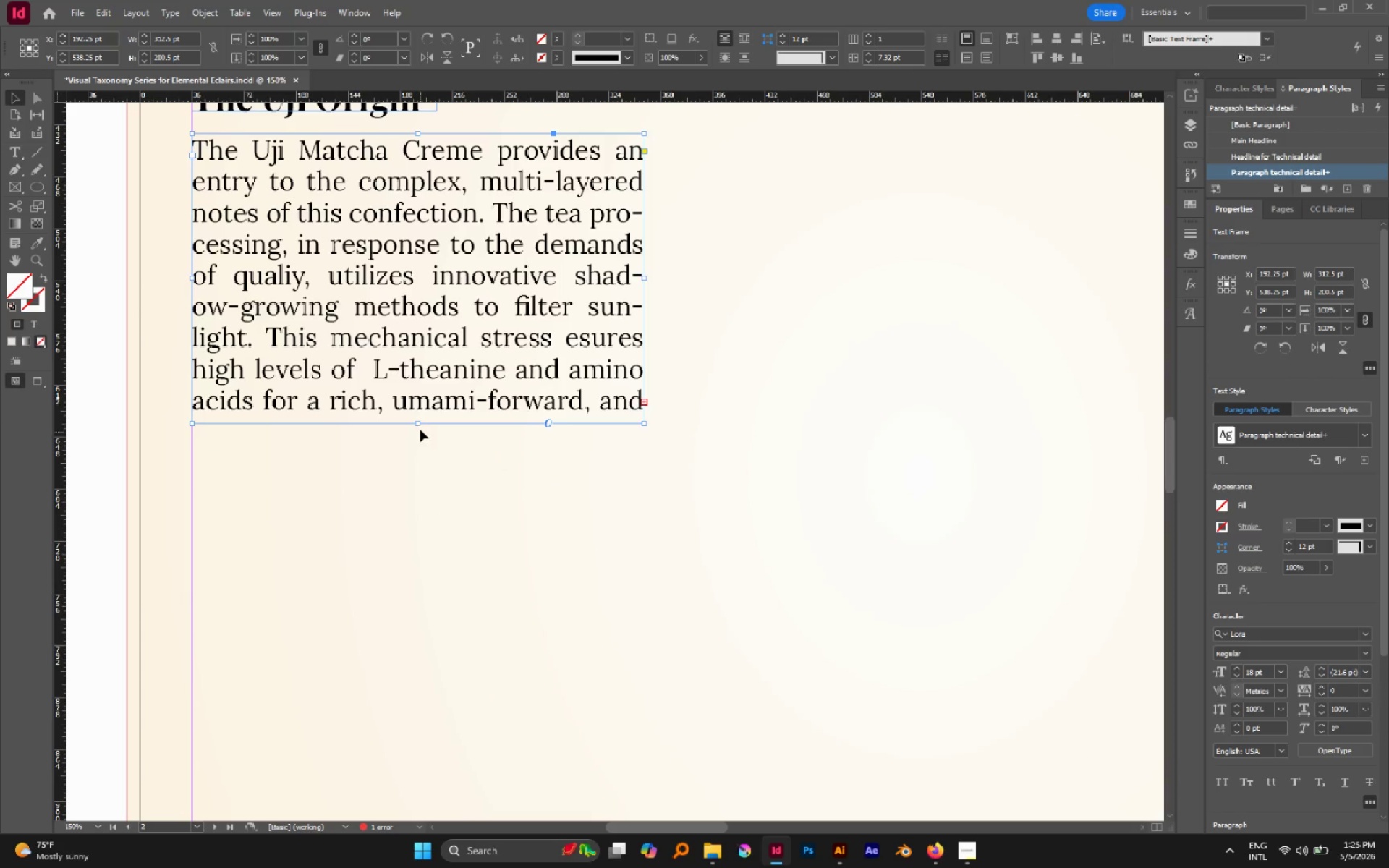 
left_click_drag(start_coordinate=[419, 424], to_coordinate=[415, 496])
 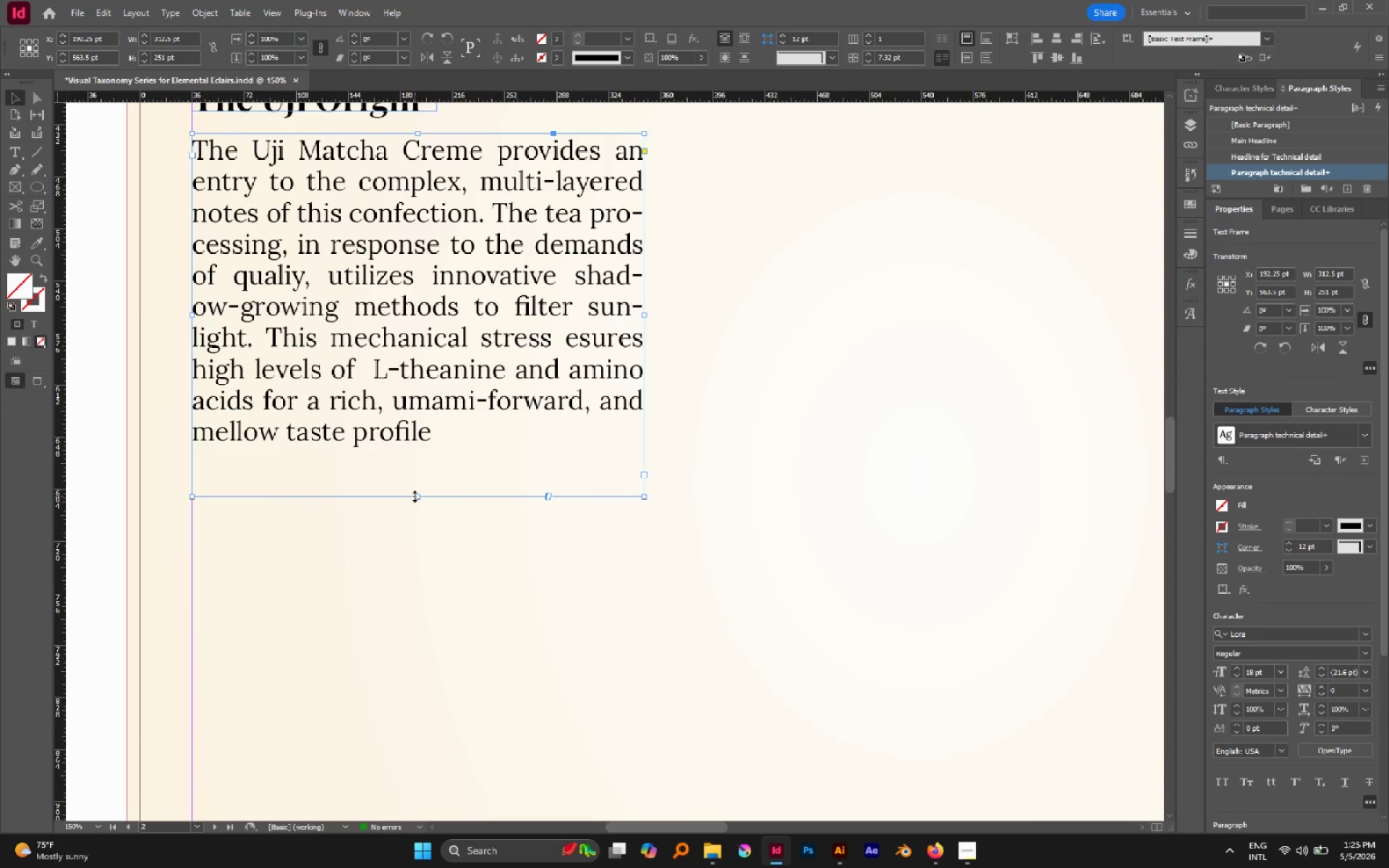 
left_click_drag(start_coordinate=[415, 496], to_coordinate=[413, 455])
 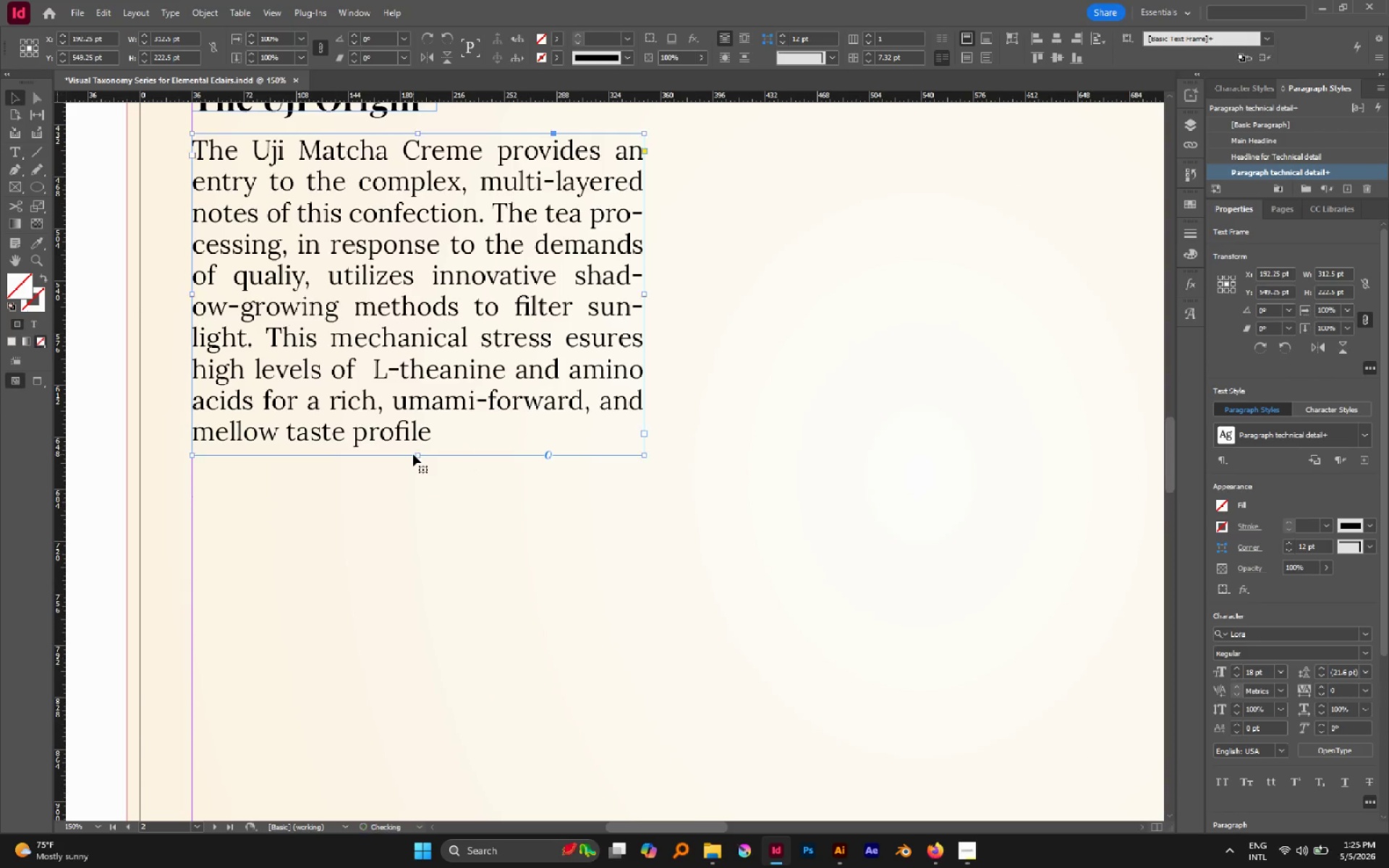 
hold_key(key=AltLeft, duration=0.34)
 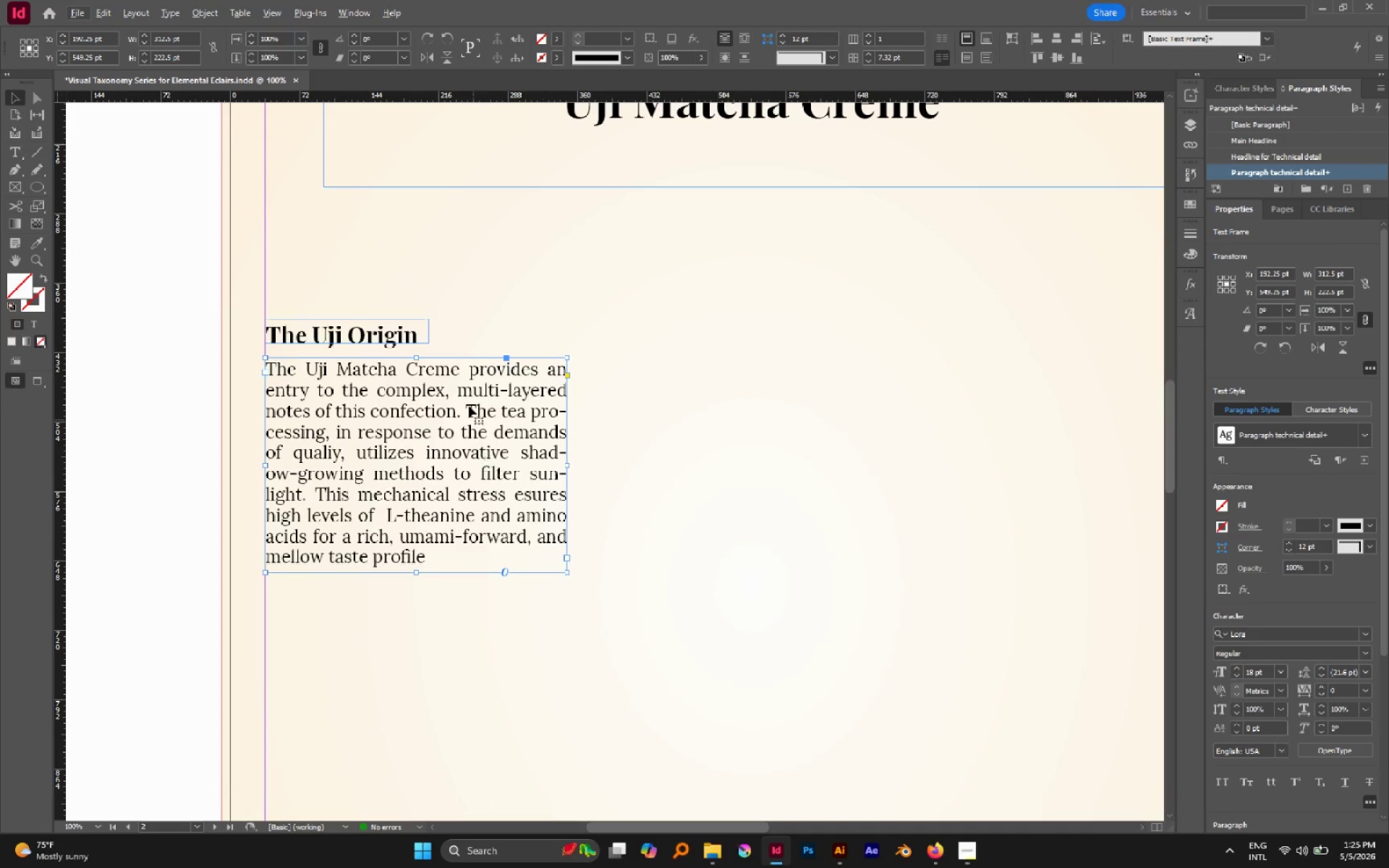 
left_click([444, 314])
 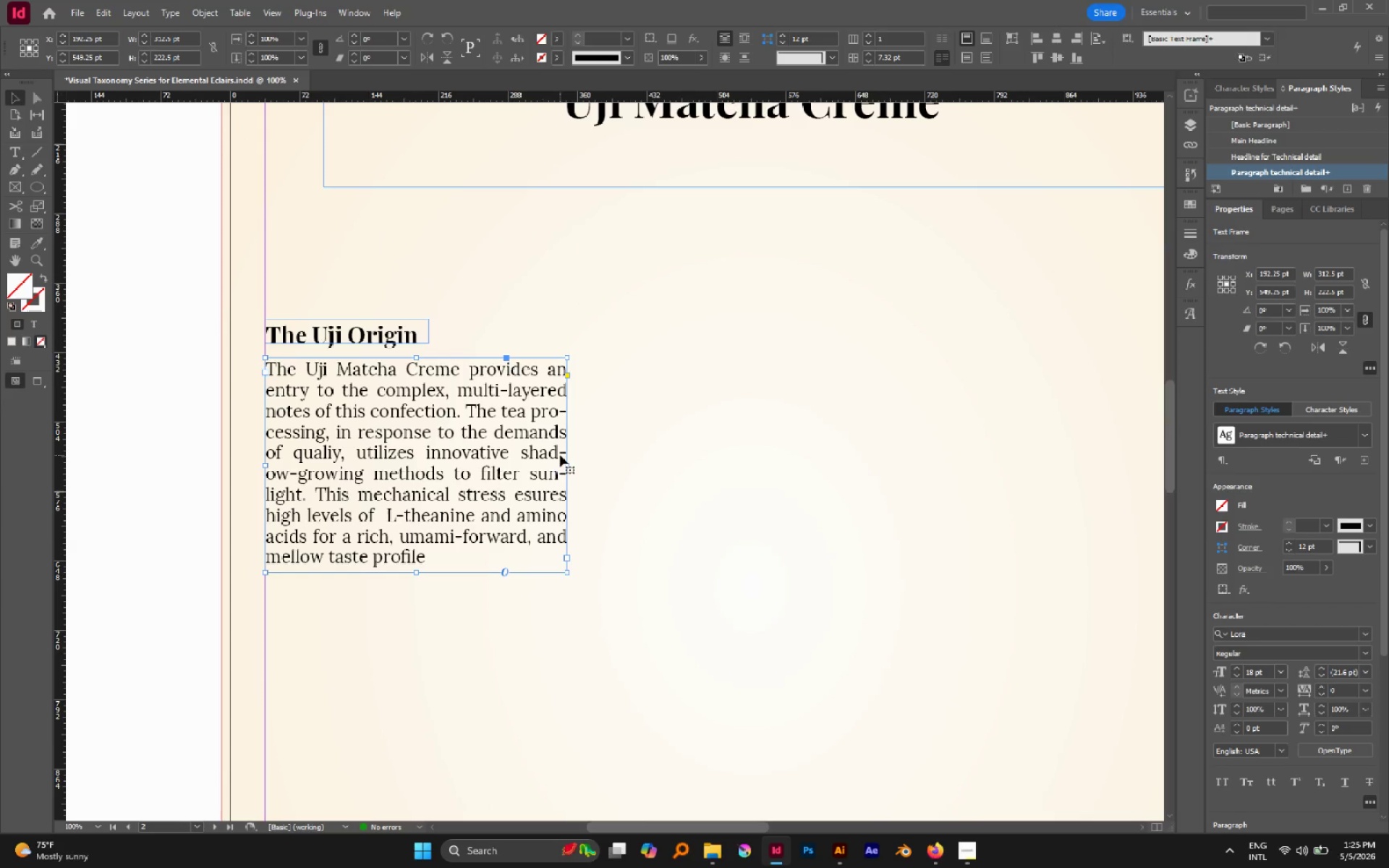 
scroll: coordinate [477, 444], scroll_direction: none, amount: 0.0
 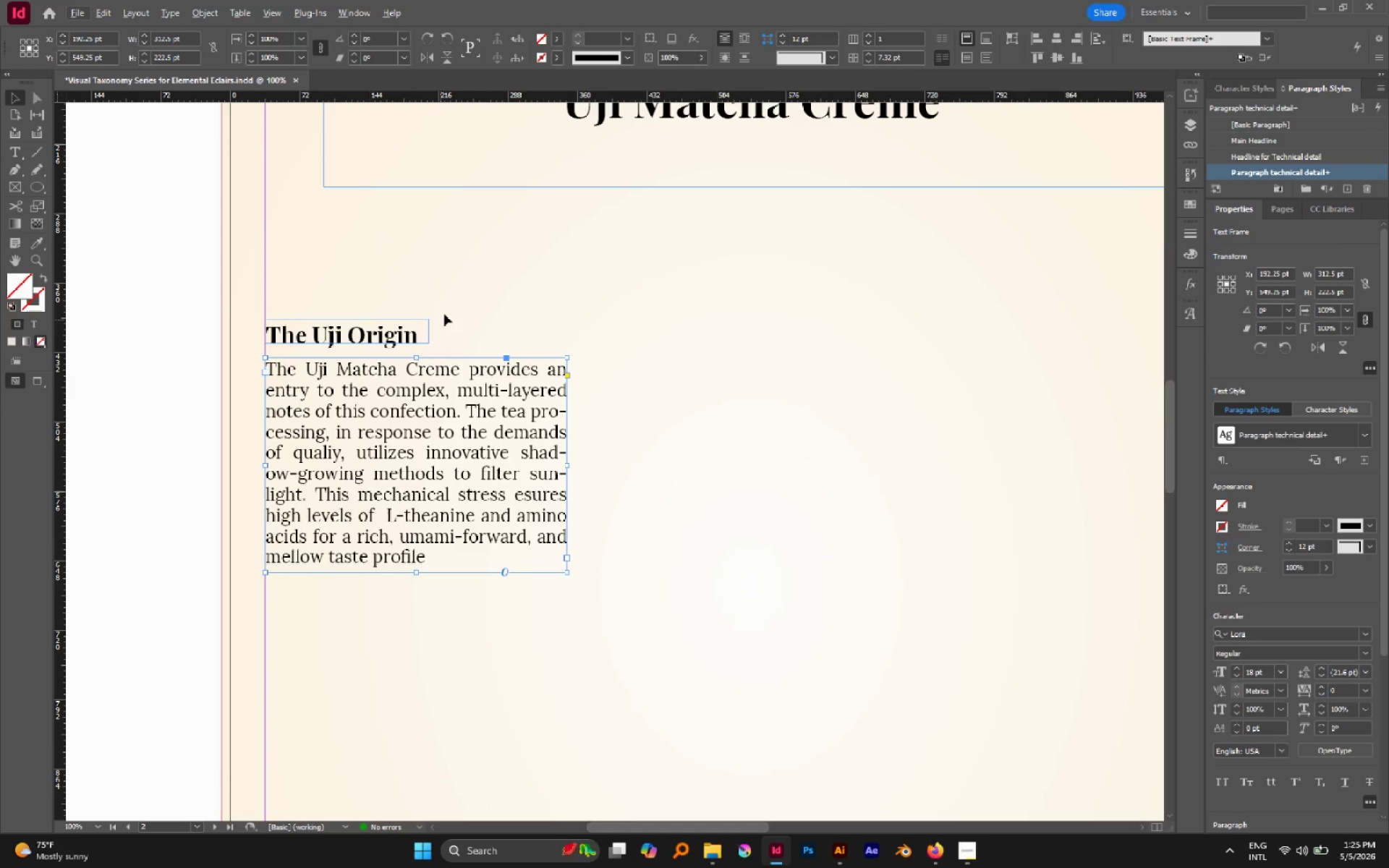 
hold_key(key=AltLeft, duration=0.44)
scroll: coordinate [604, 477], scroll_direction: down, amount: 1.0
 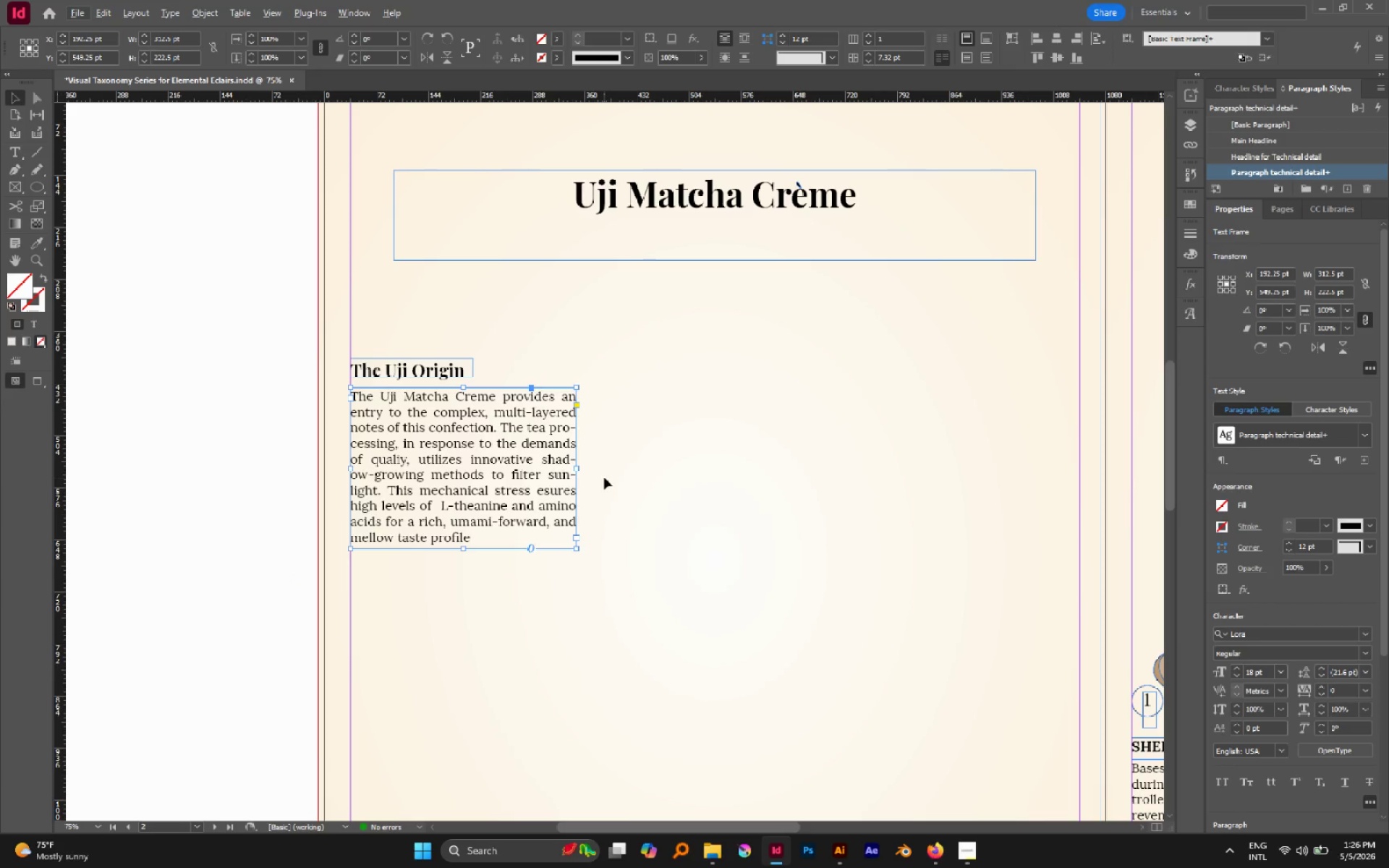 
wait(17.2)
 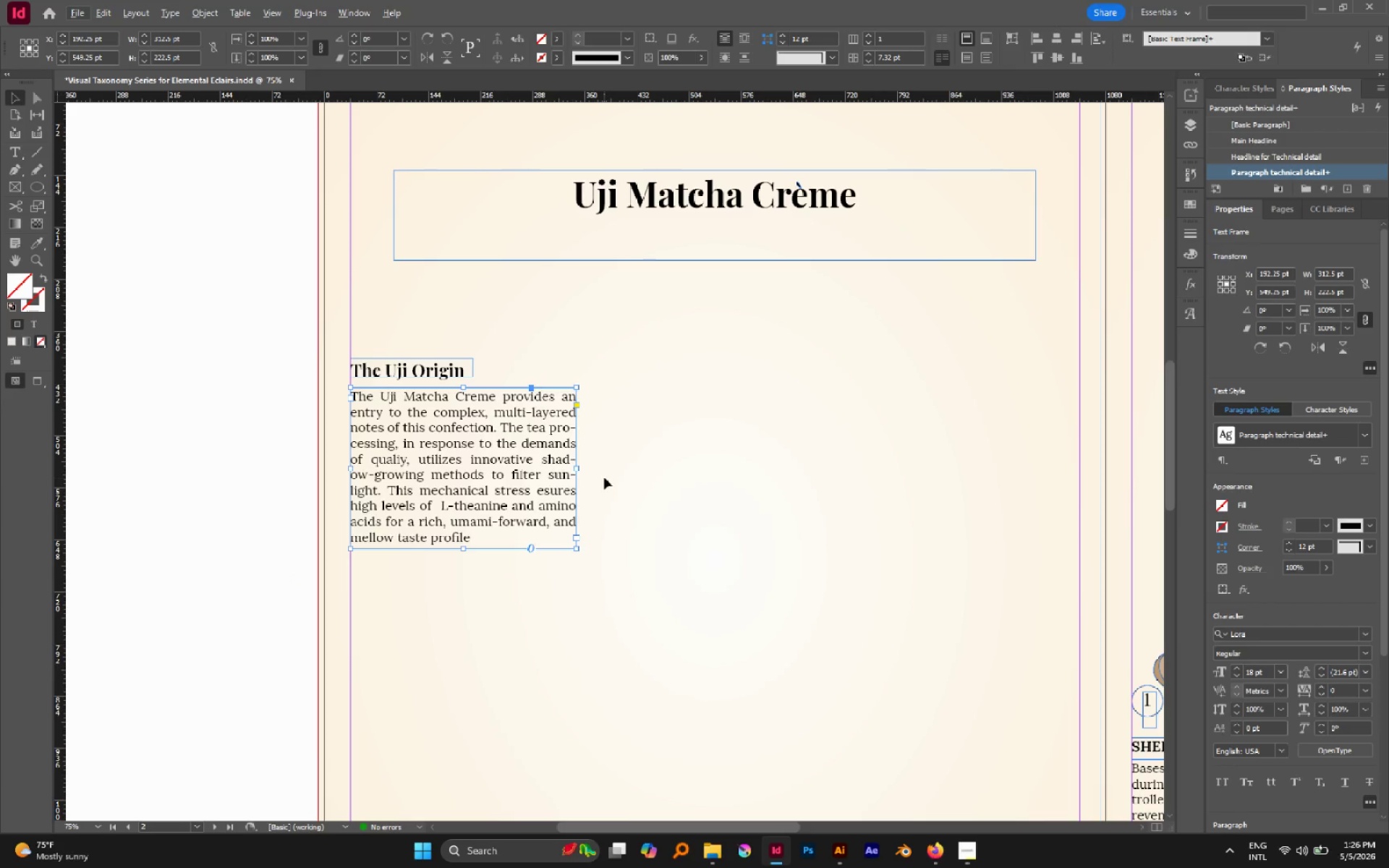 
left_click([477, 352])
 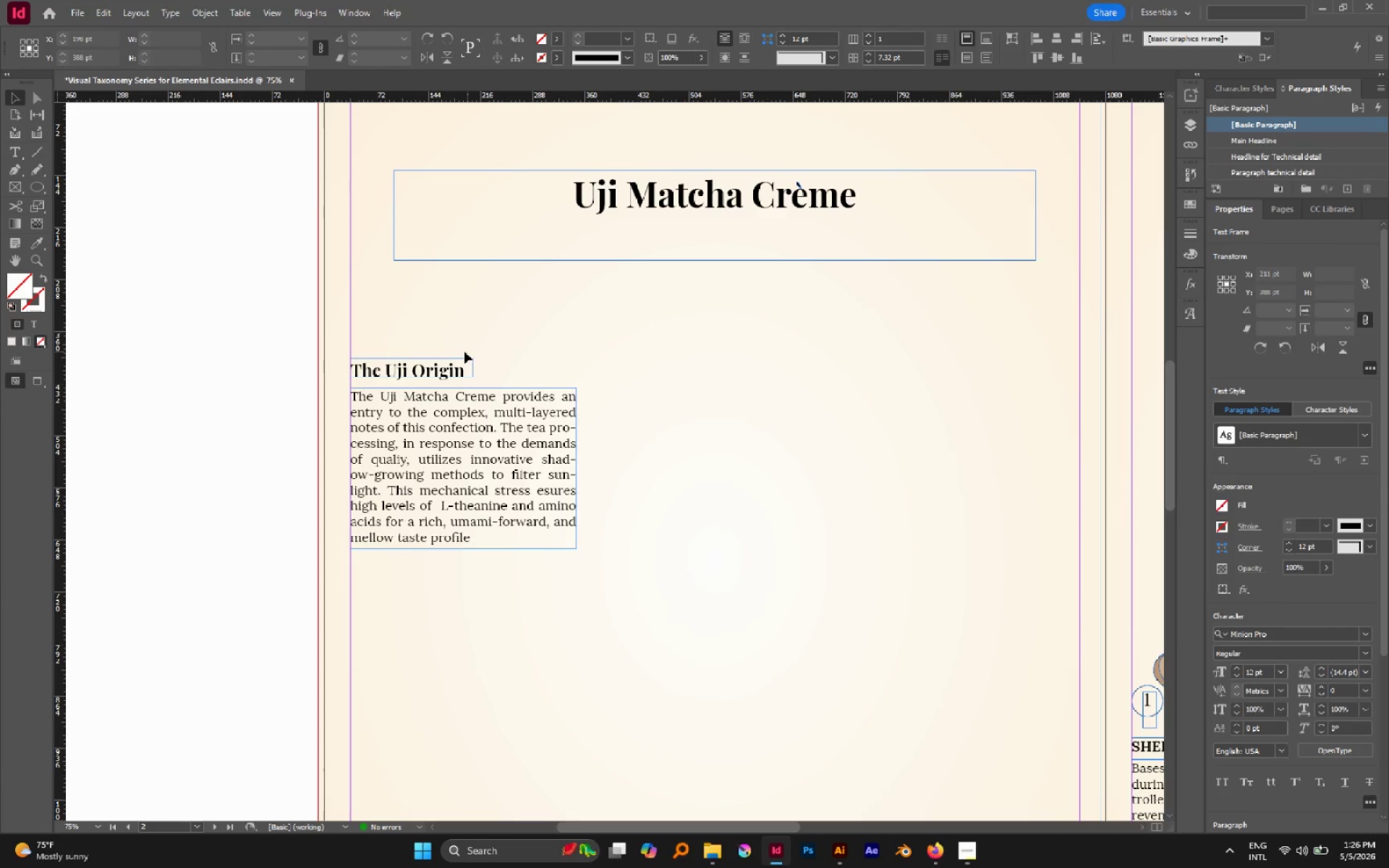 
hold_key(key=AltLeft, duration=0.55)
hold_key(key=AltLeft, duration=0.31)
scroll: coordinate [544, 416], scroll_direction: down, amount: 1.0
 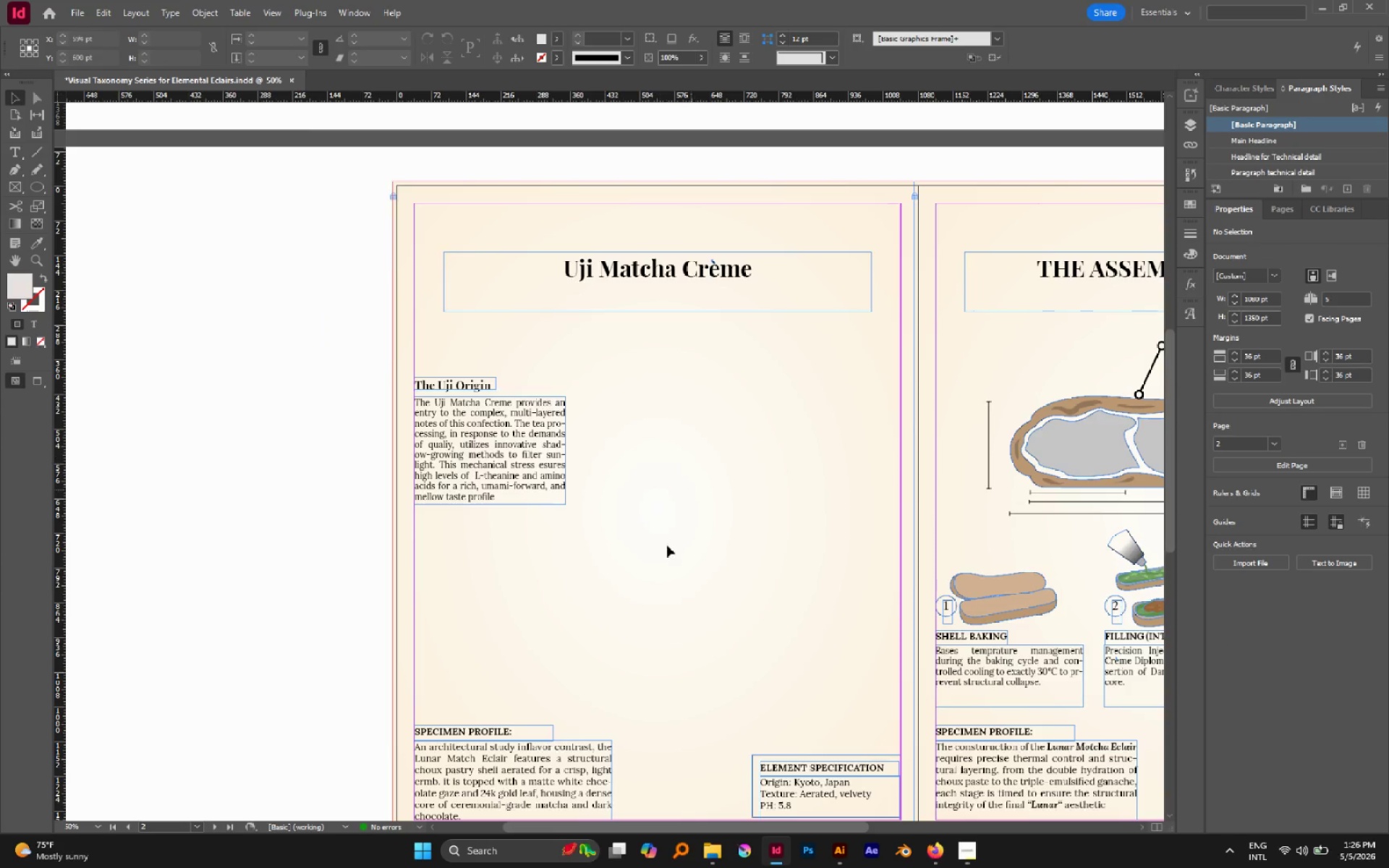 
left_click_drag(start_coordinate=[512, 631], to_coordinate=[270, 629])
 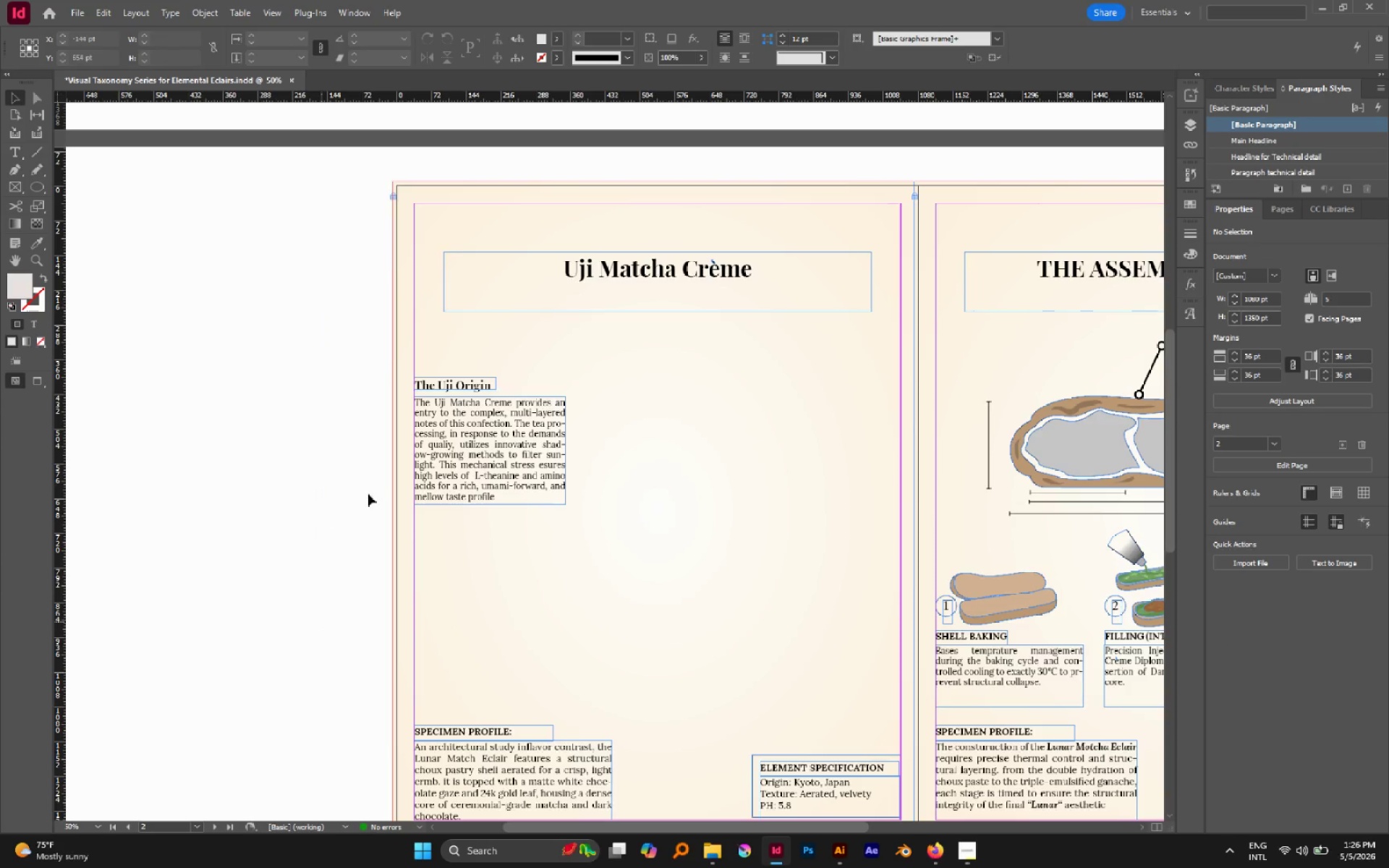 
hold_key(key=Space, duration=0.44)
 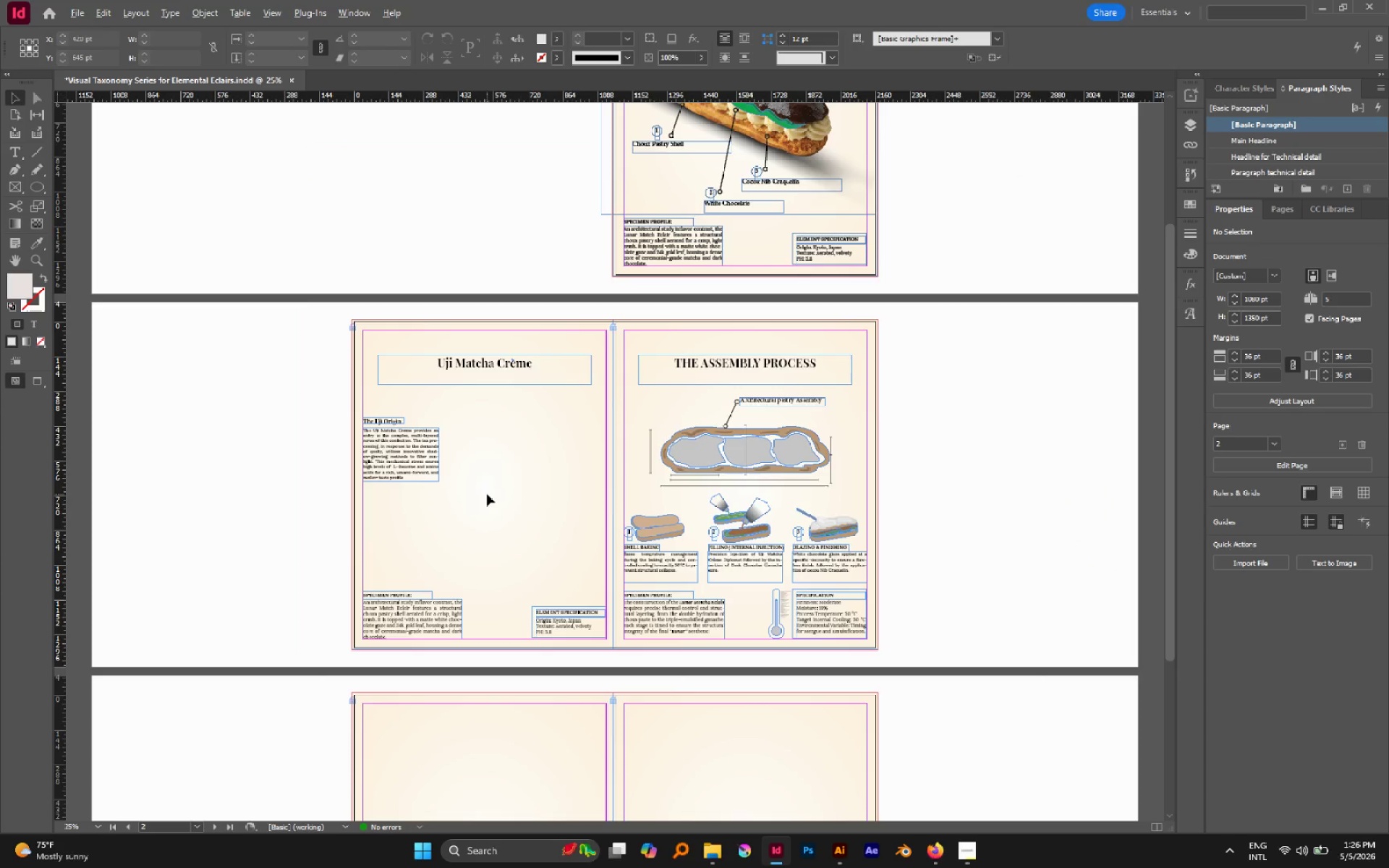 
left_click_drag(start_coordinate=[615, 502], to_coordinate=[503, 500])
 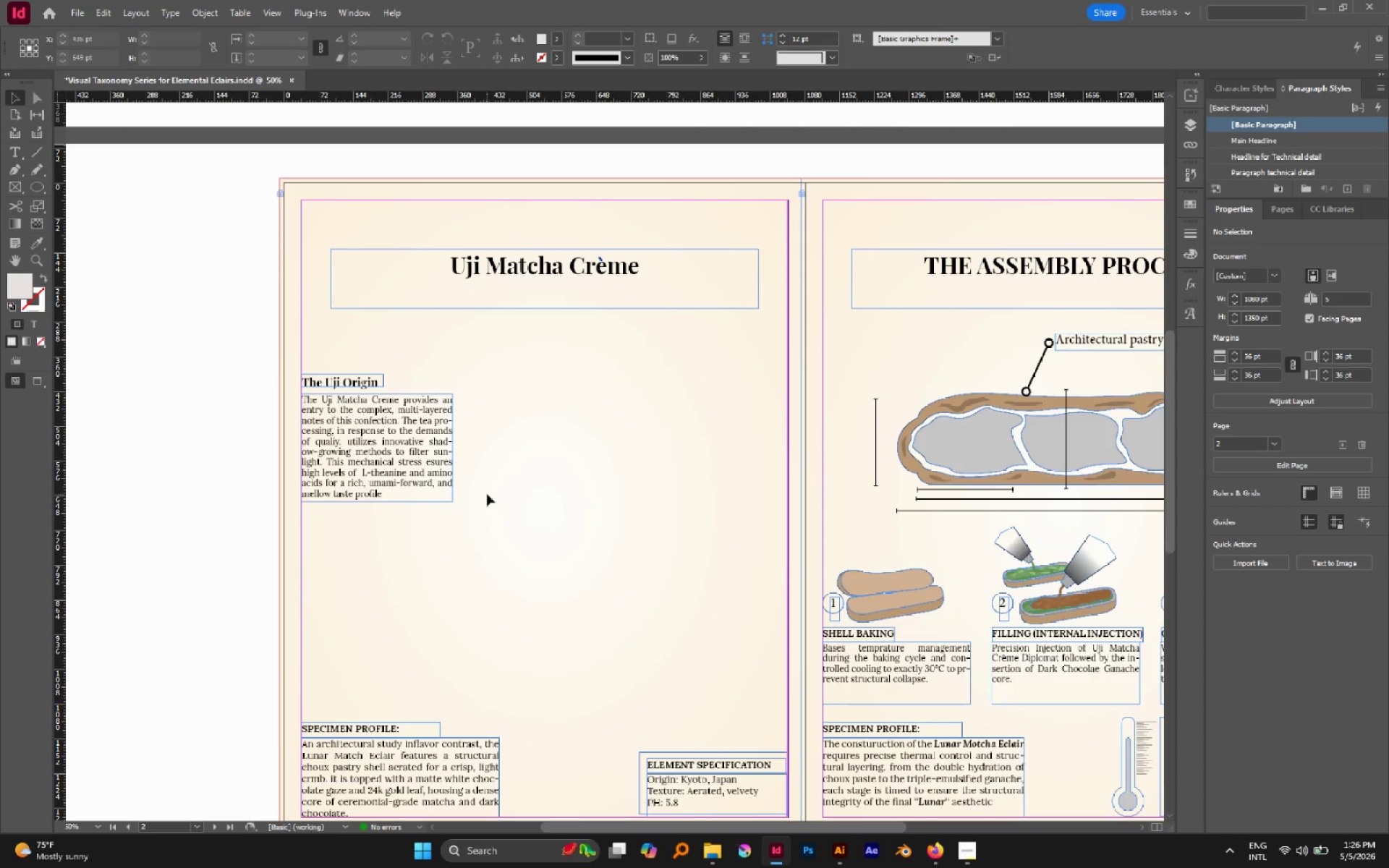 
hold_key(key=AltLeft, duration=0.47)
scroll: coordinate [487, 494], scroll_direction: down, amount: 1.0
 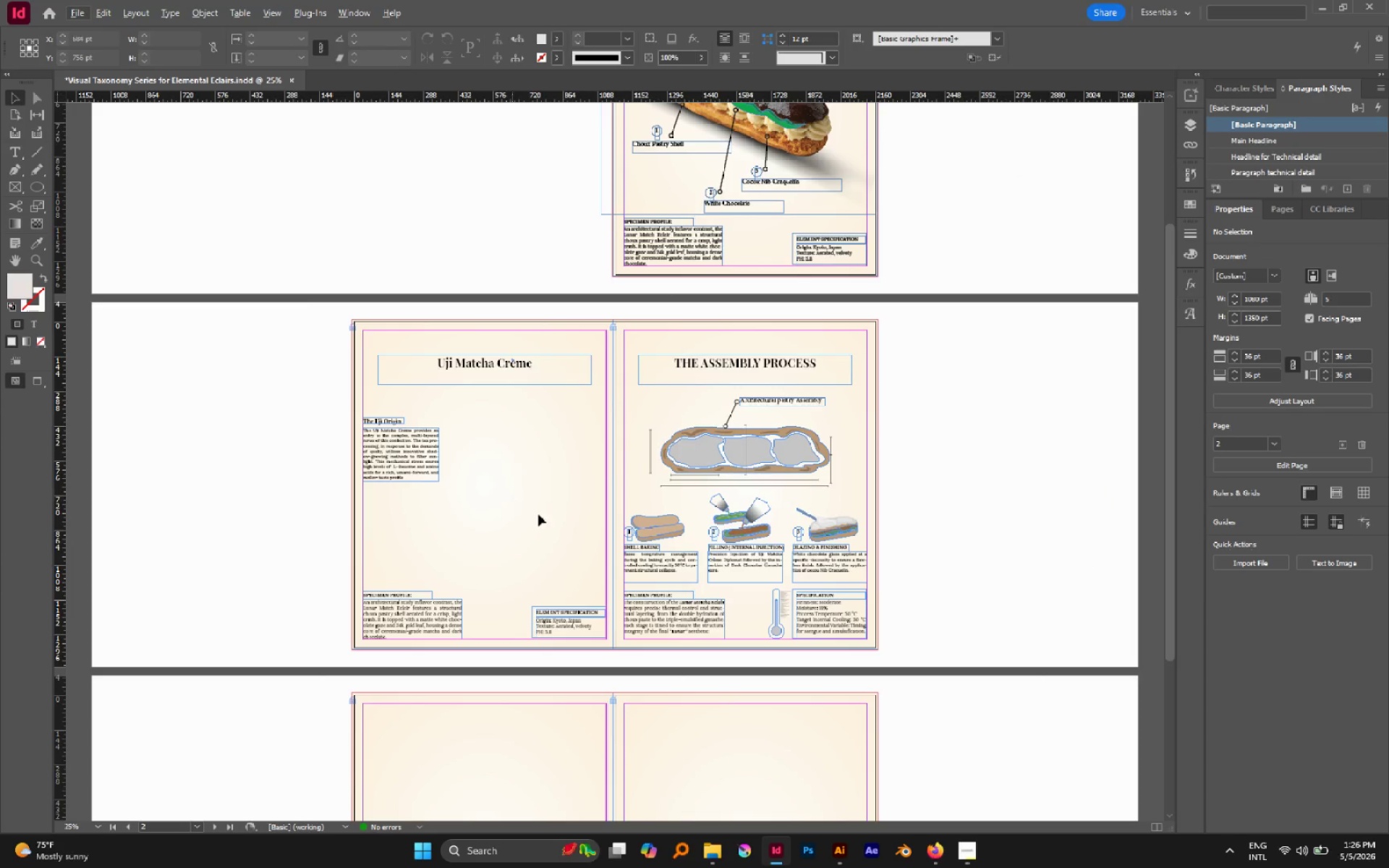 
key(W)
 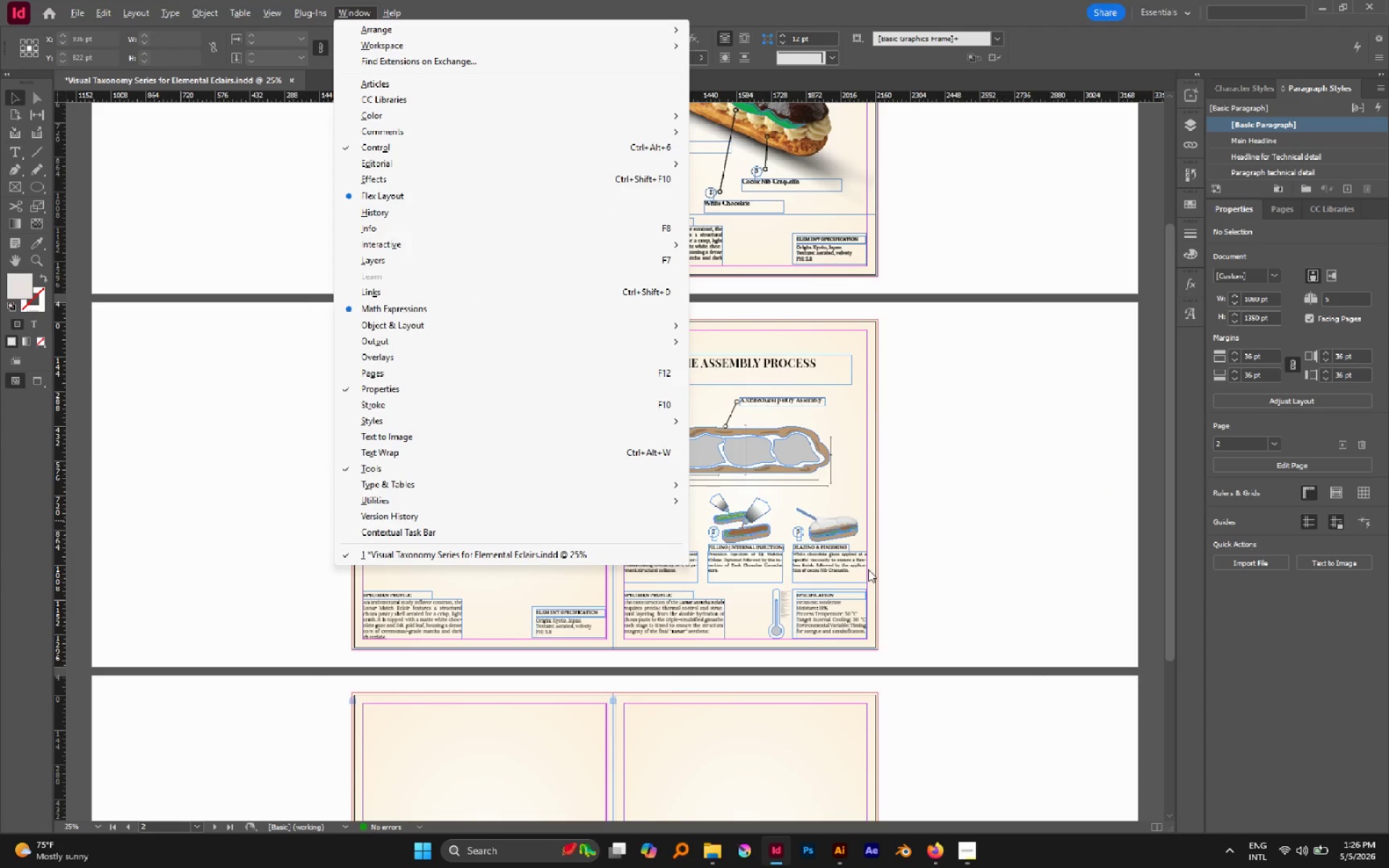 
left_click([1013, 562])
 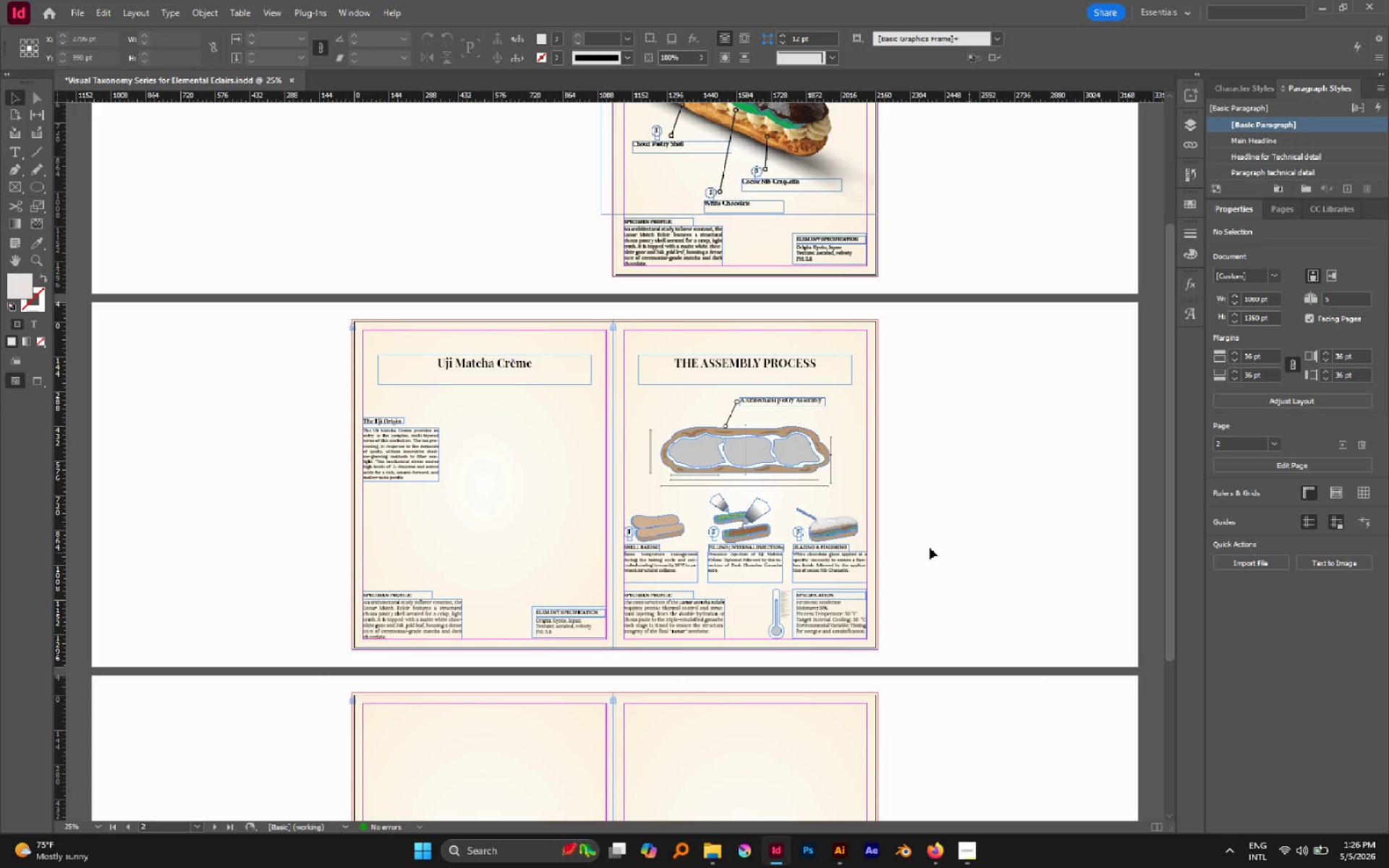 
type(www)
 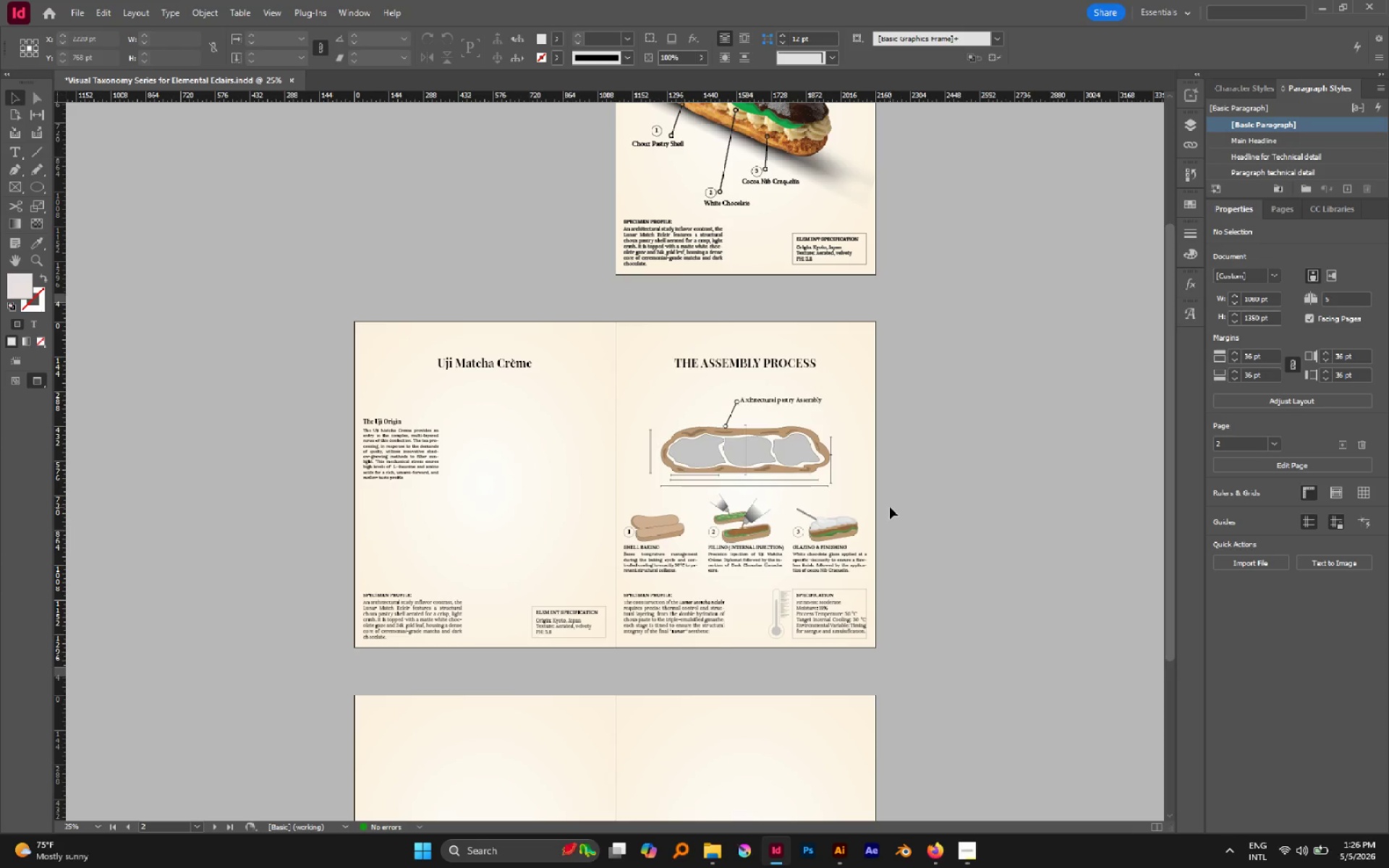 
scroll: coordinate [890, 507], scroll_direction: up, amount: 2.0
 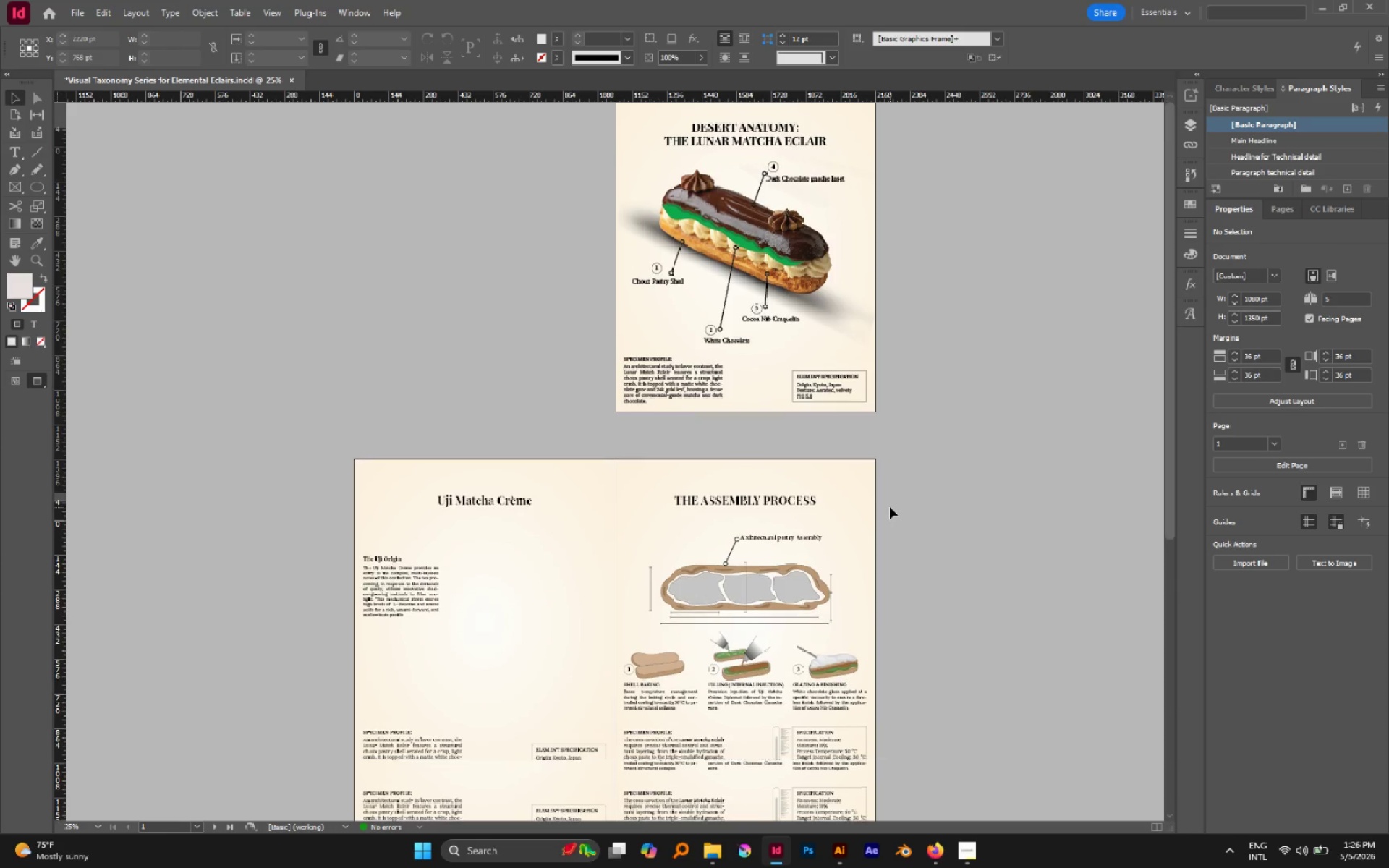 
key(W)
 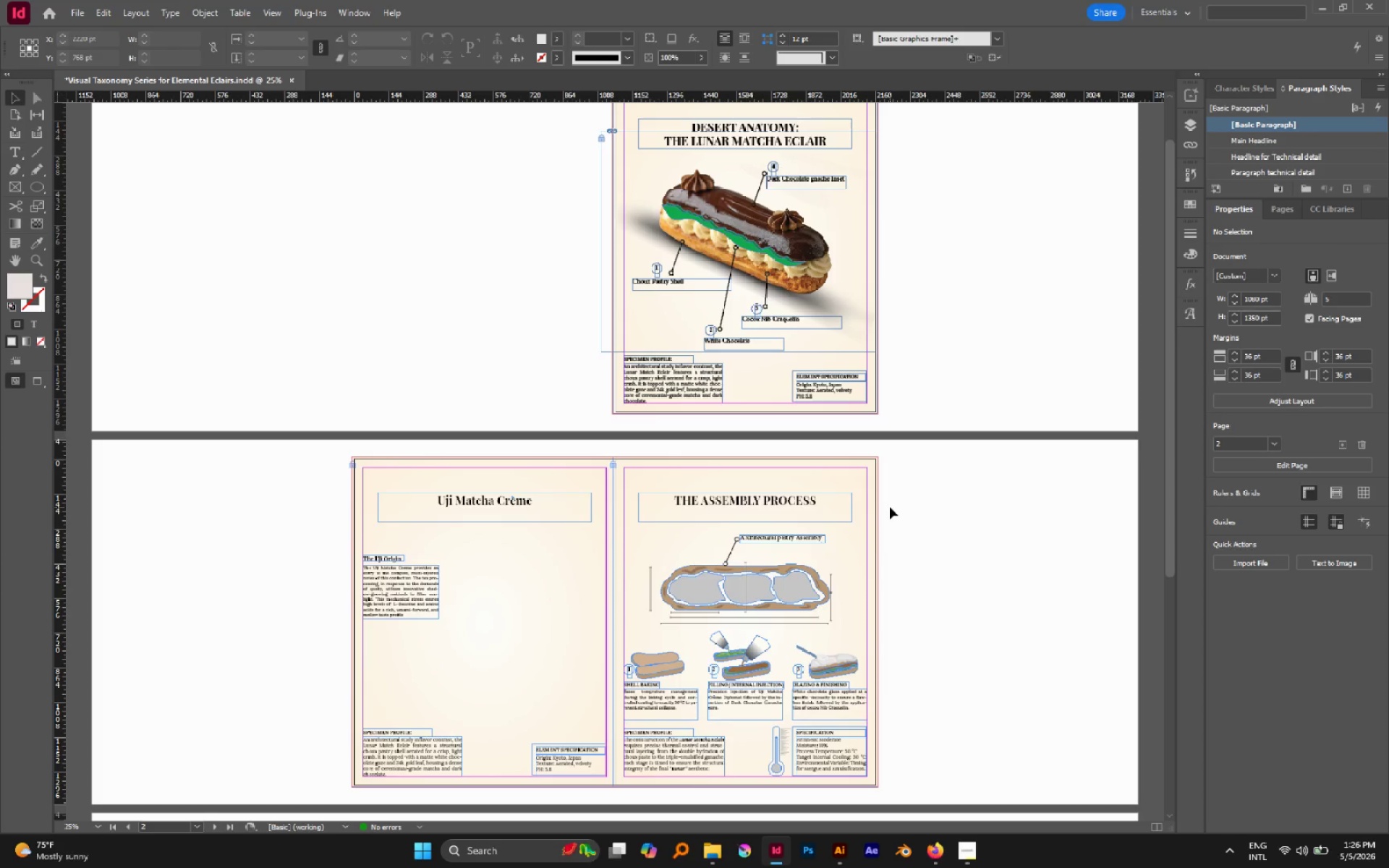 
scroll: coordinate [890, 507], scroll_direction: down, amount: 4.0
 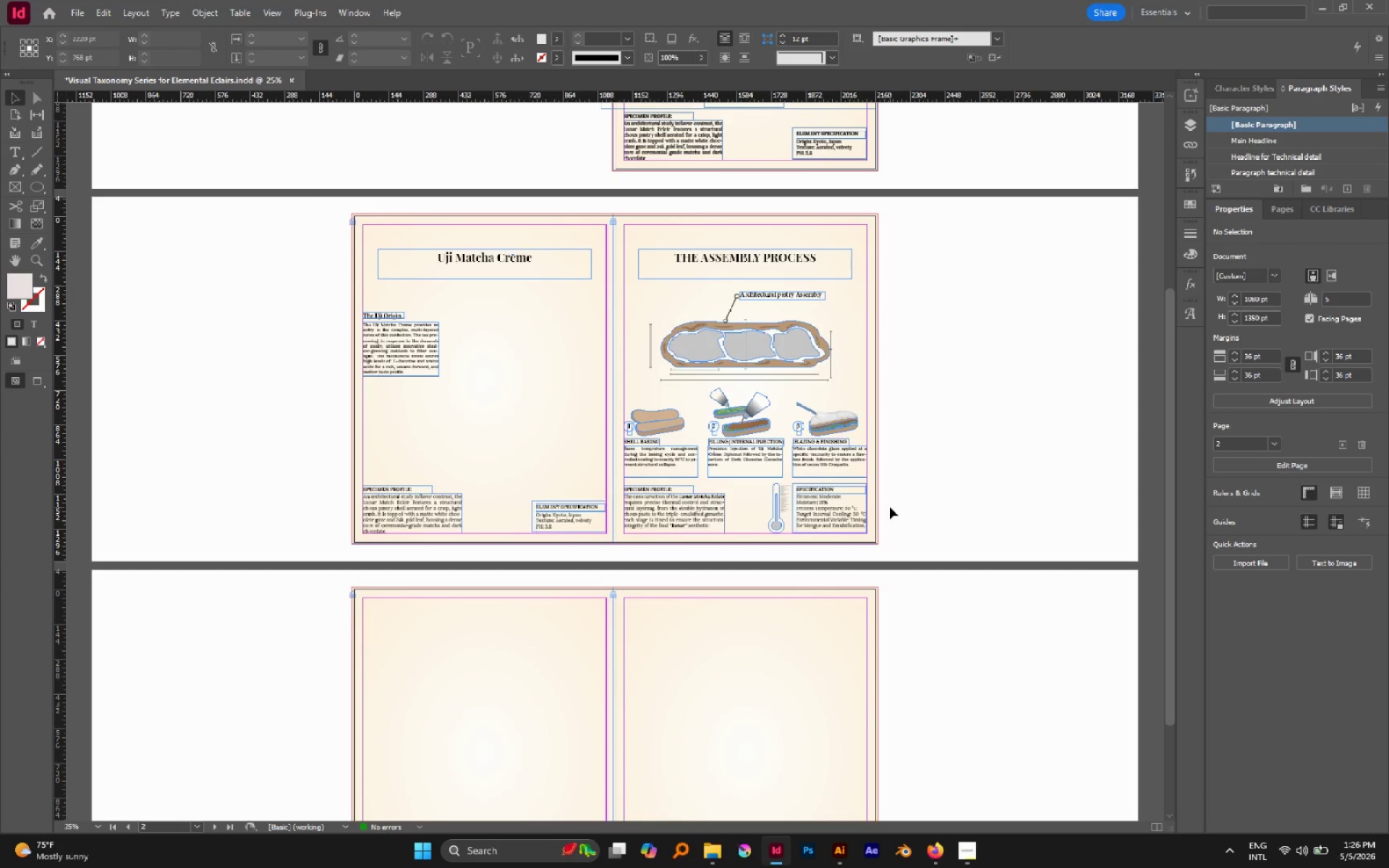 
key(W)
 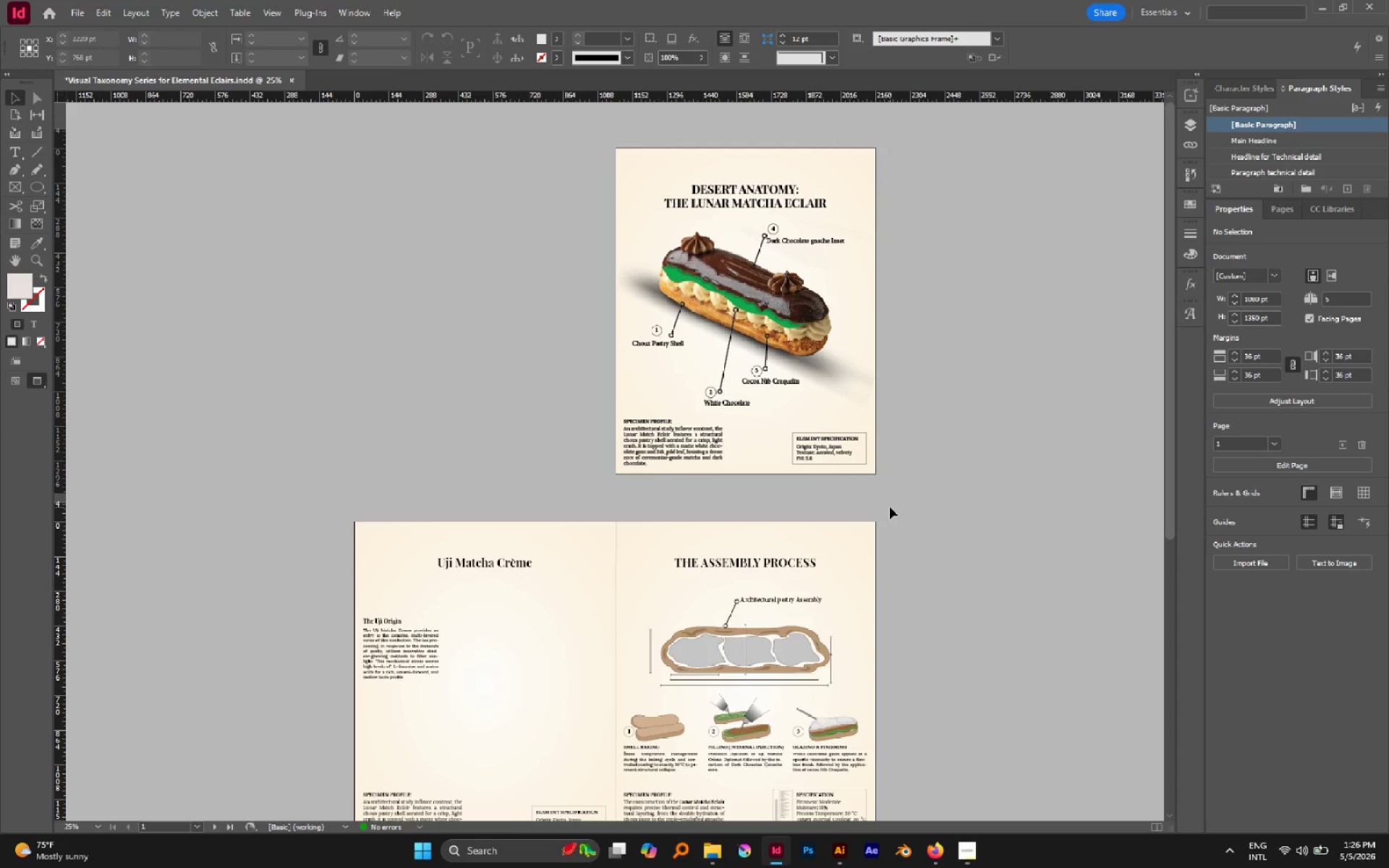 
scroll: coordinate [890, 507], scroll_direction: up, amount: 8.0
 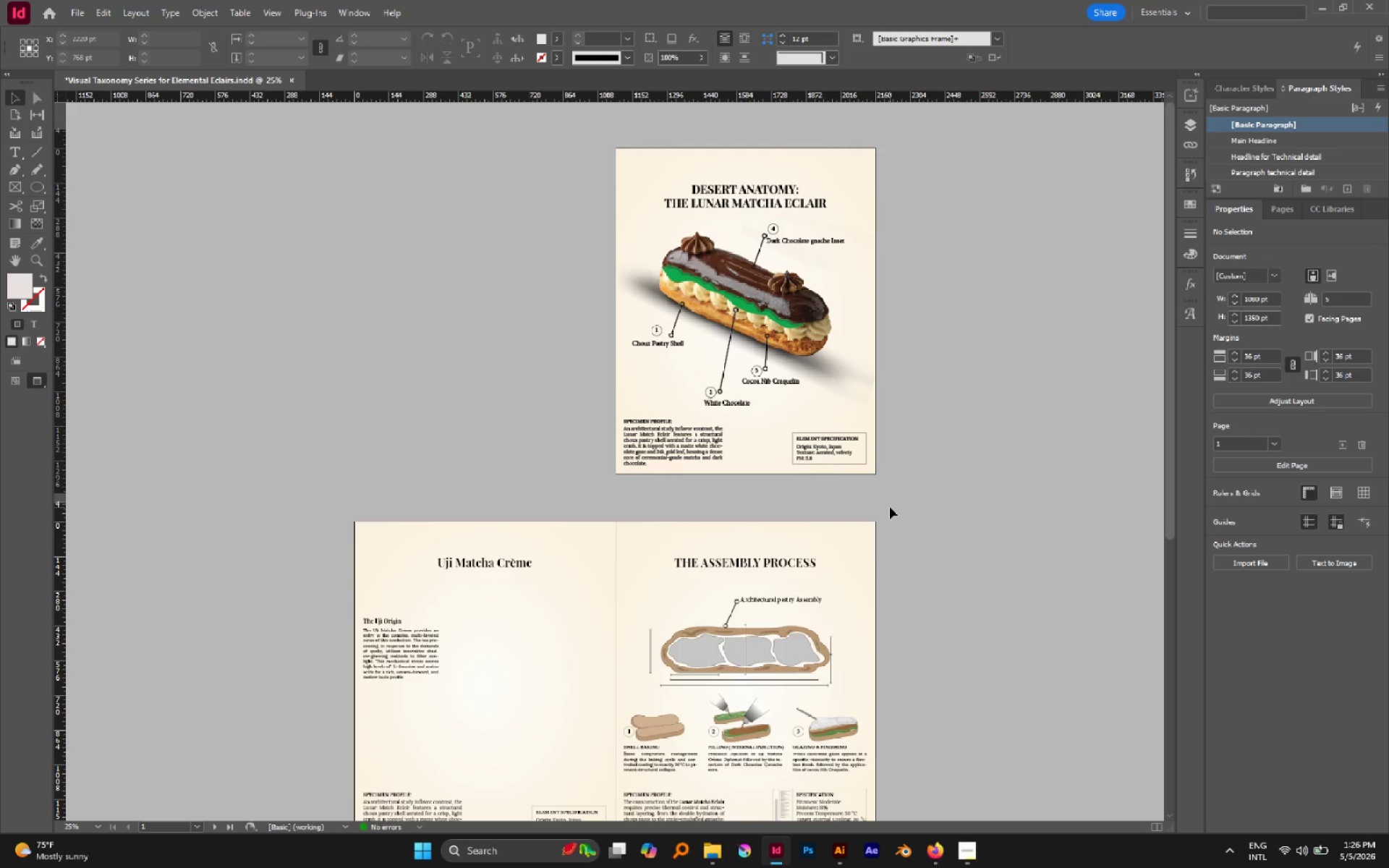 
type(ww)
 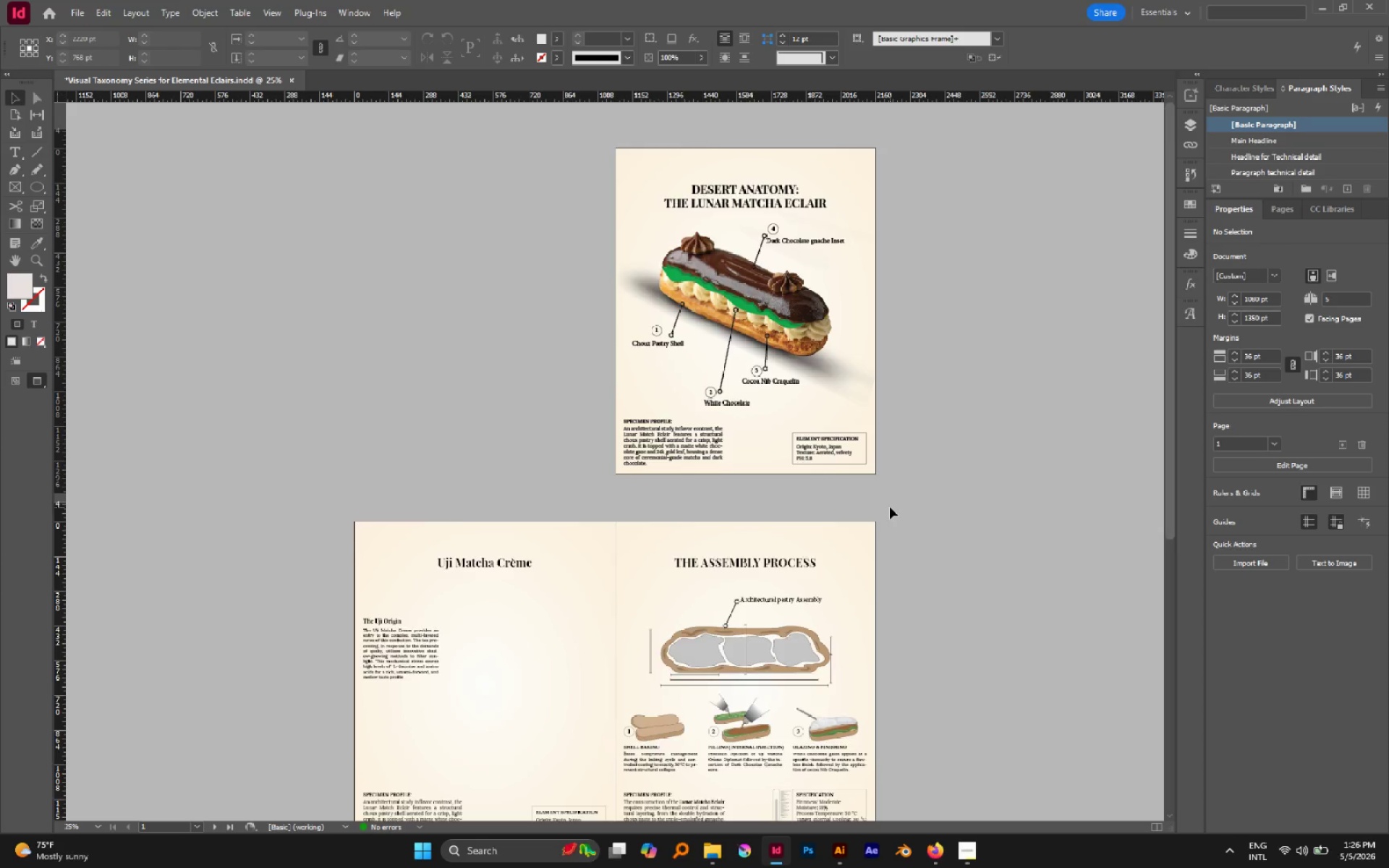 
scroll: coordinate [890, 507], scroll_direction: down, amount: 2.0
 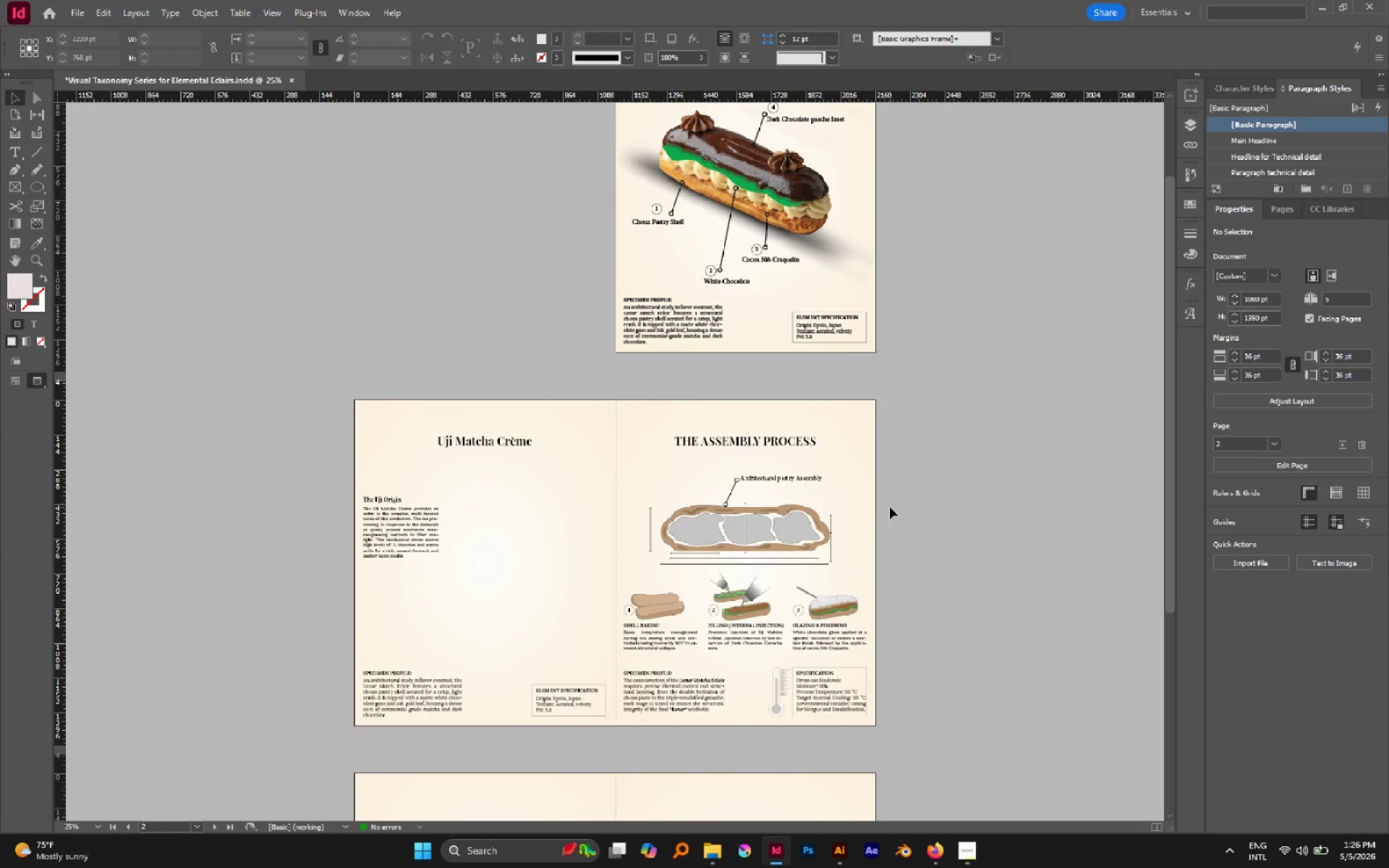 
key(W)
 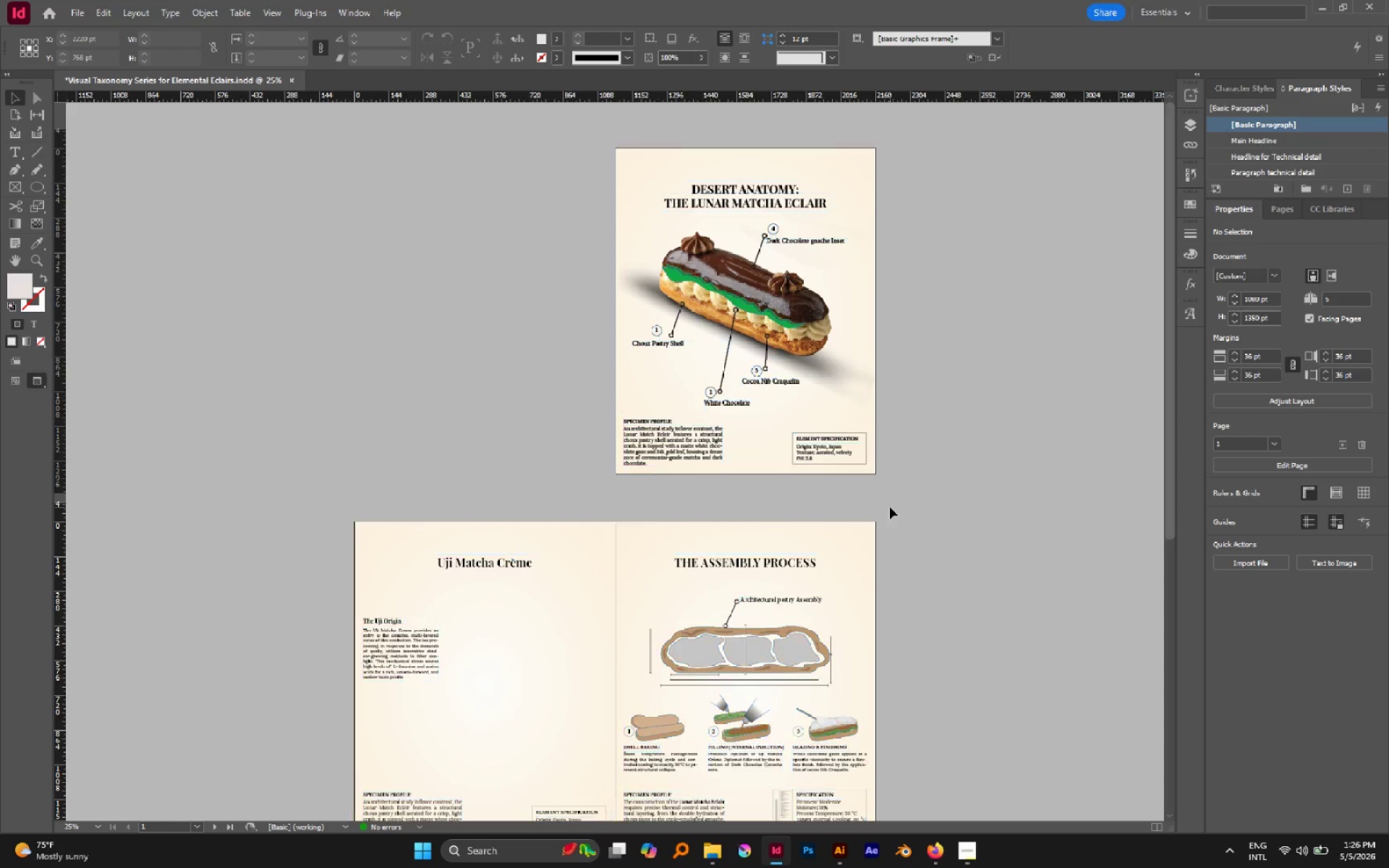 
scroll: coordinate [890, 507], scroll_direction: up, amount: 7.0
 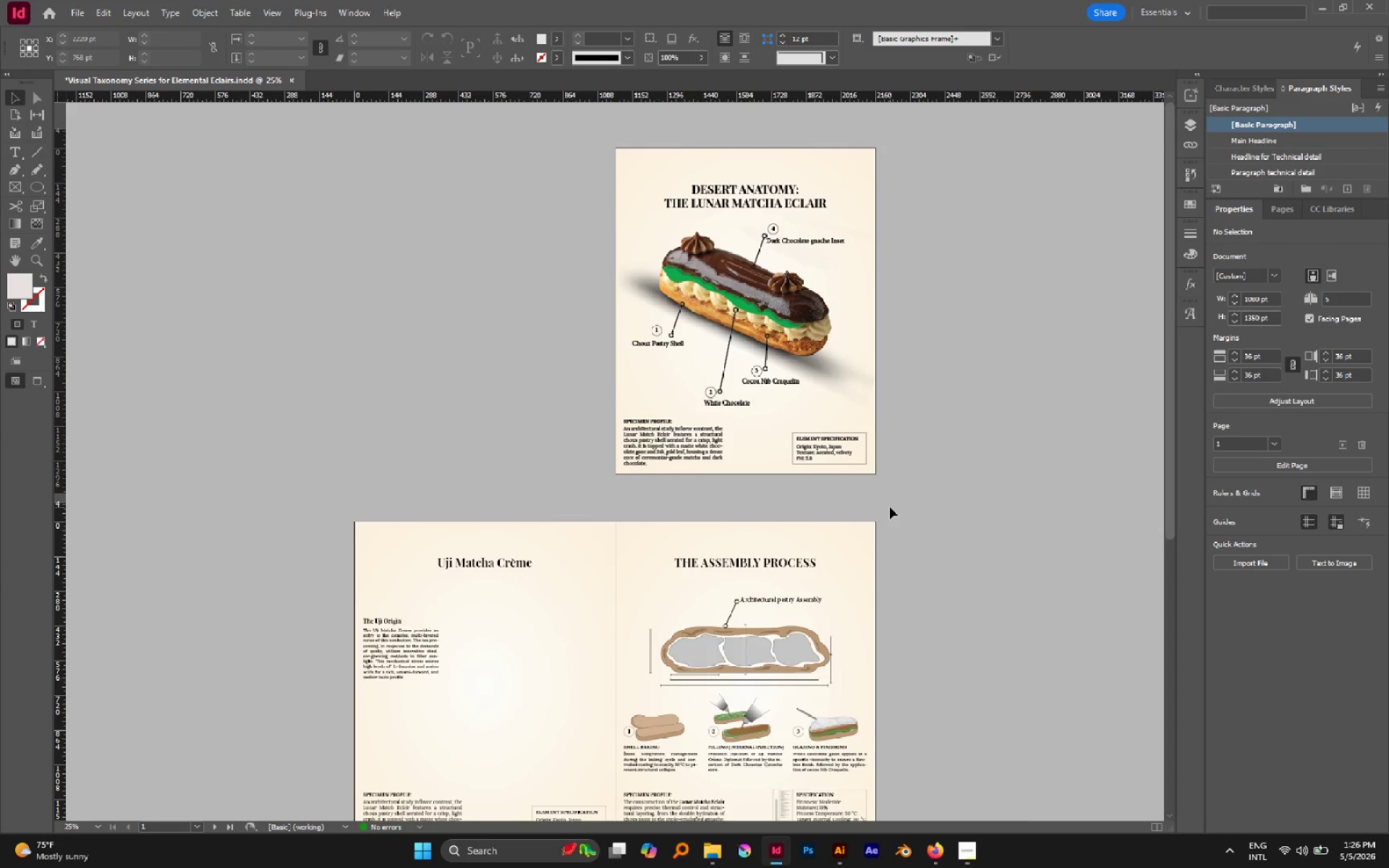 
key(W)
 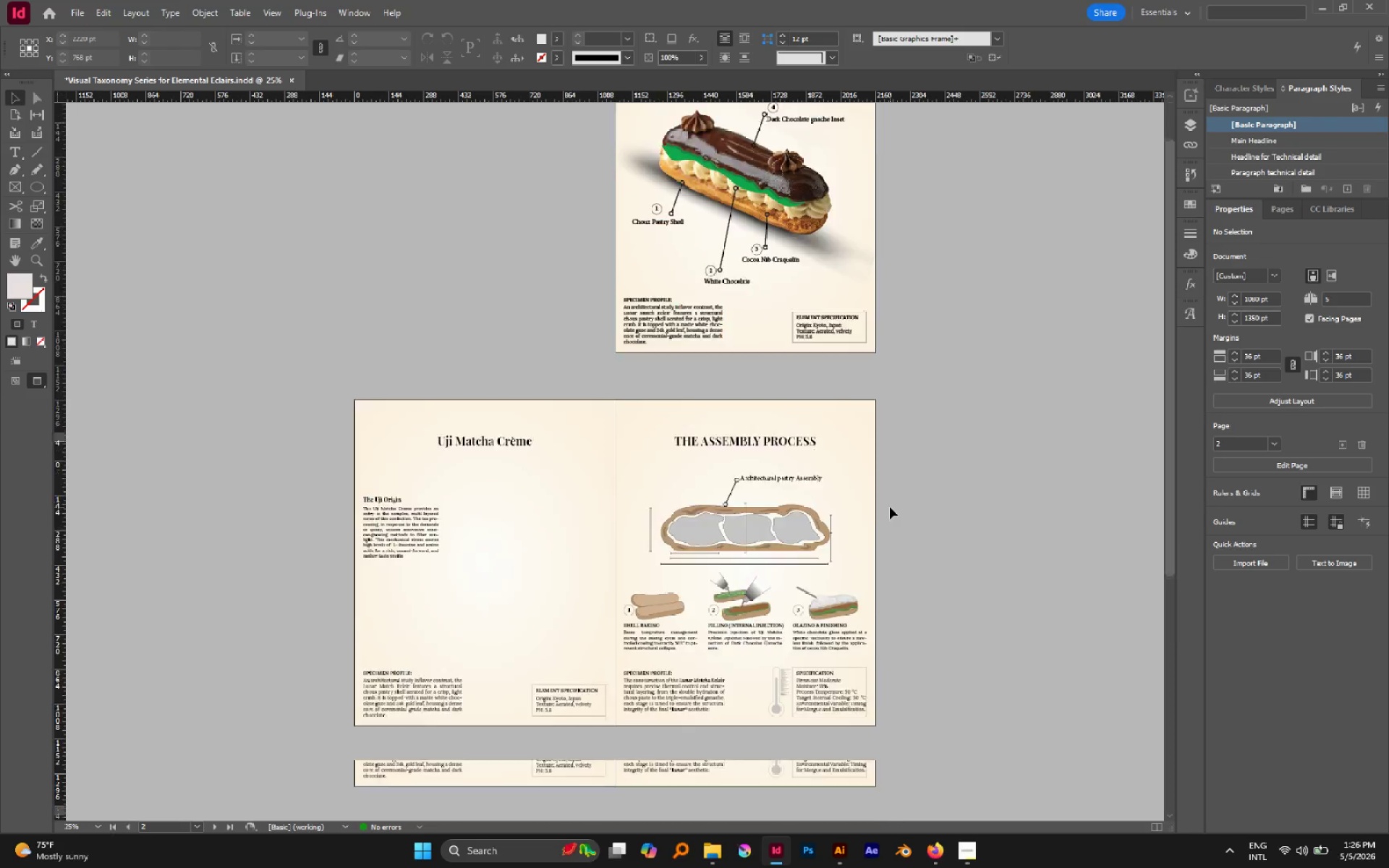 
scroll: coordinate [890, 507], scroll_direction: down, amount: 6.0
 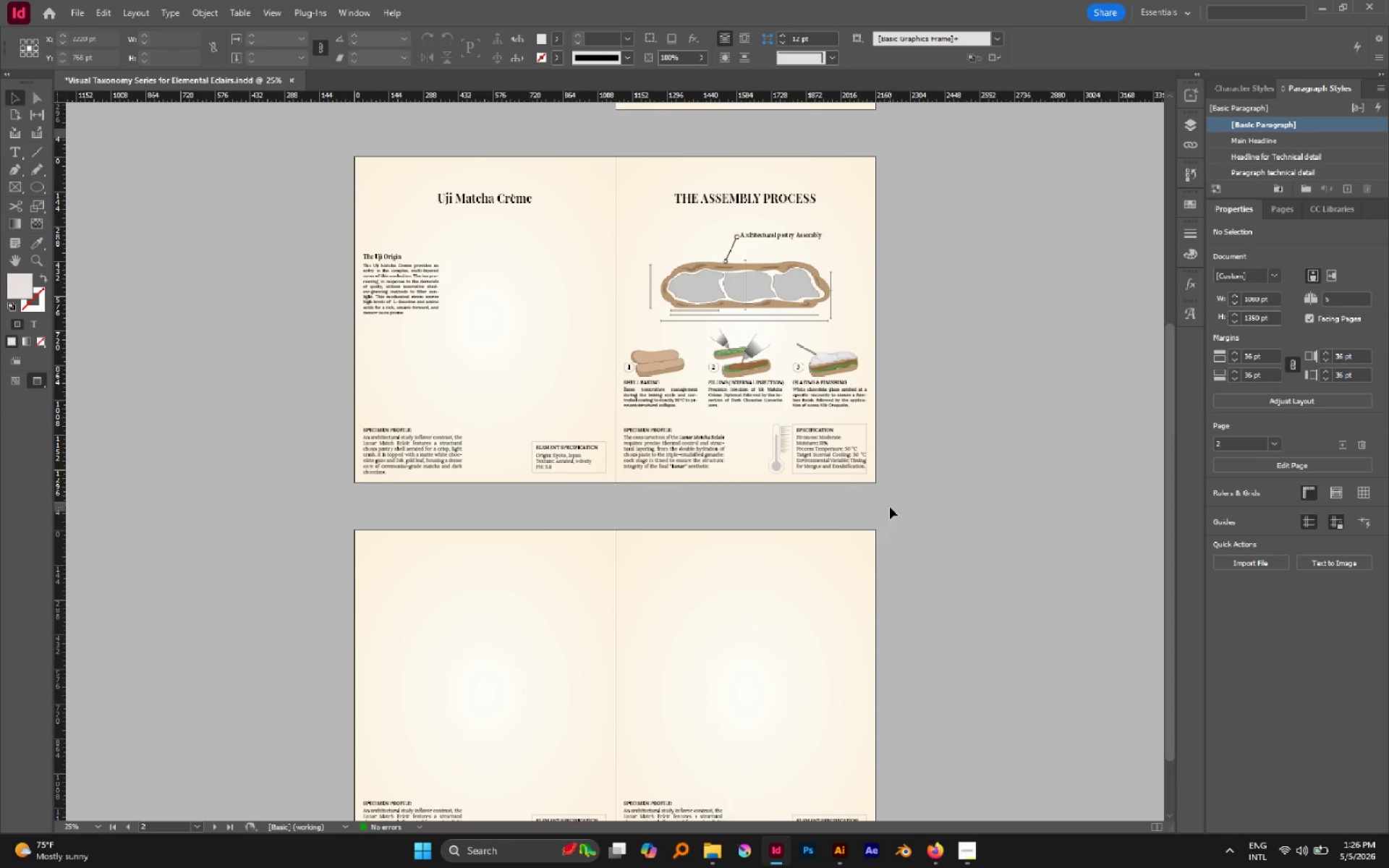 
scroll: coordinate [890, 507], scroll_direction: up, amount: 2.0
 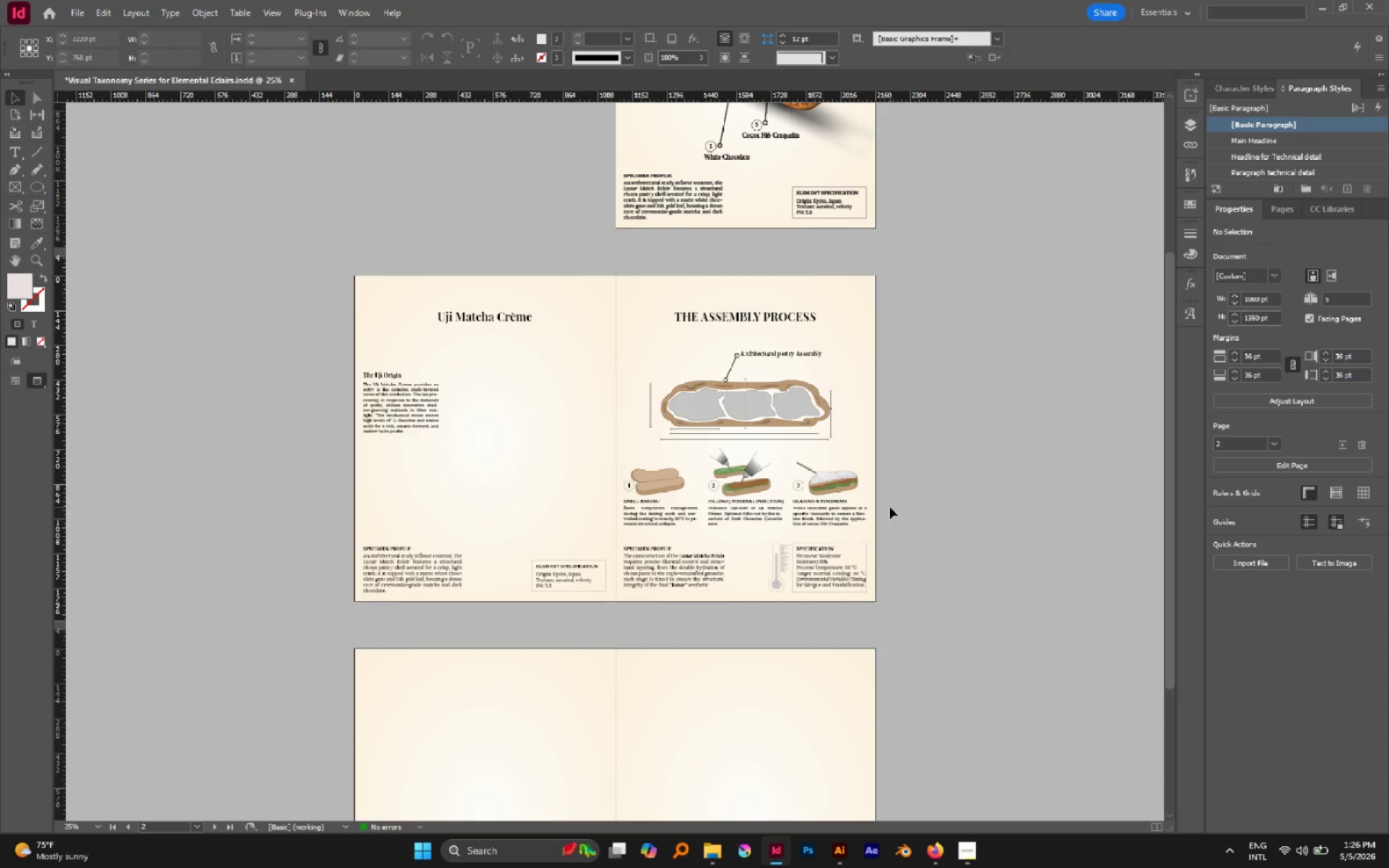 
type(ww)
 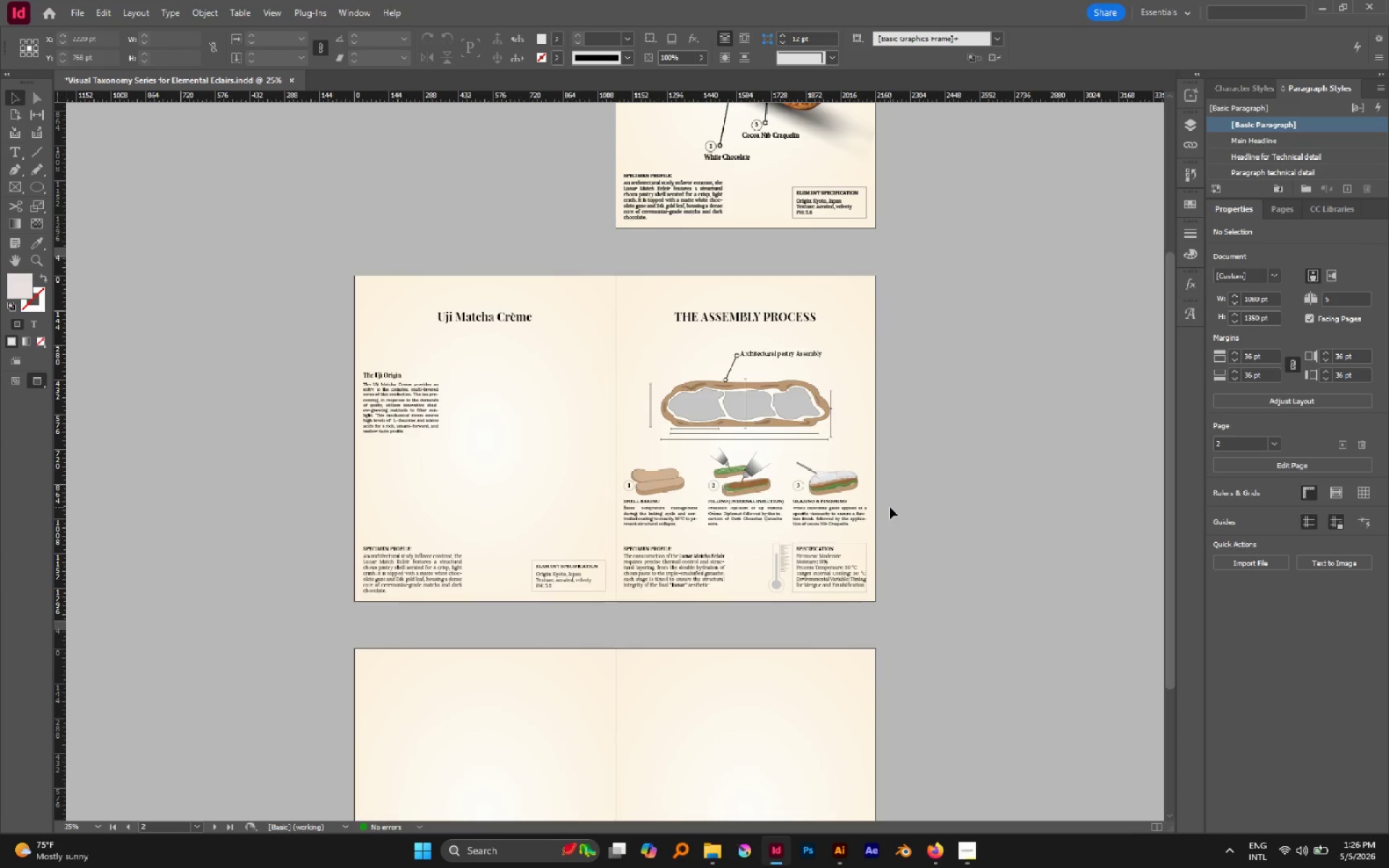 
wait(8.38)
 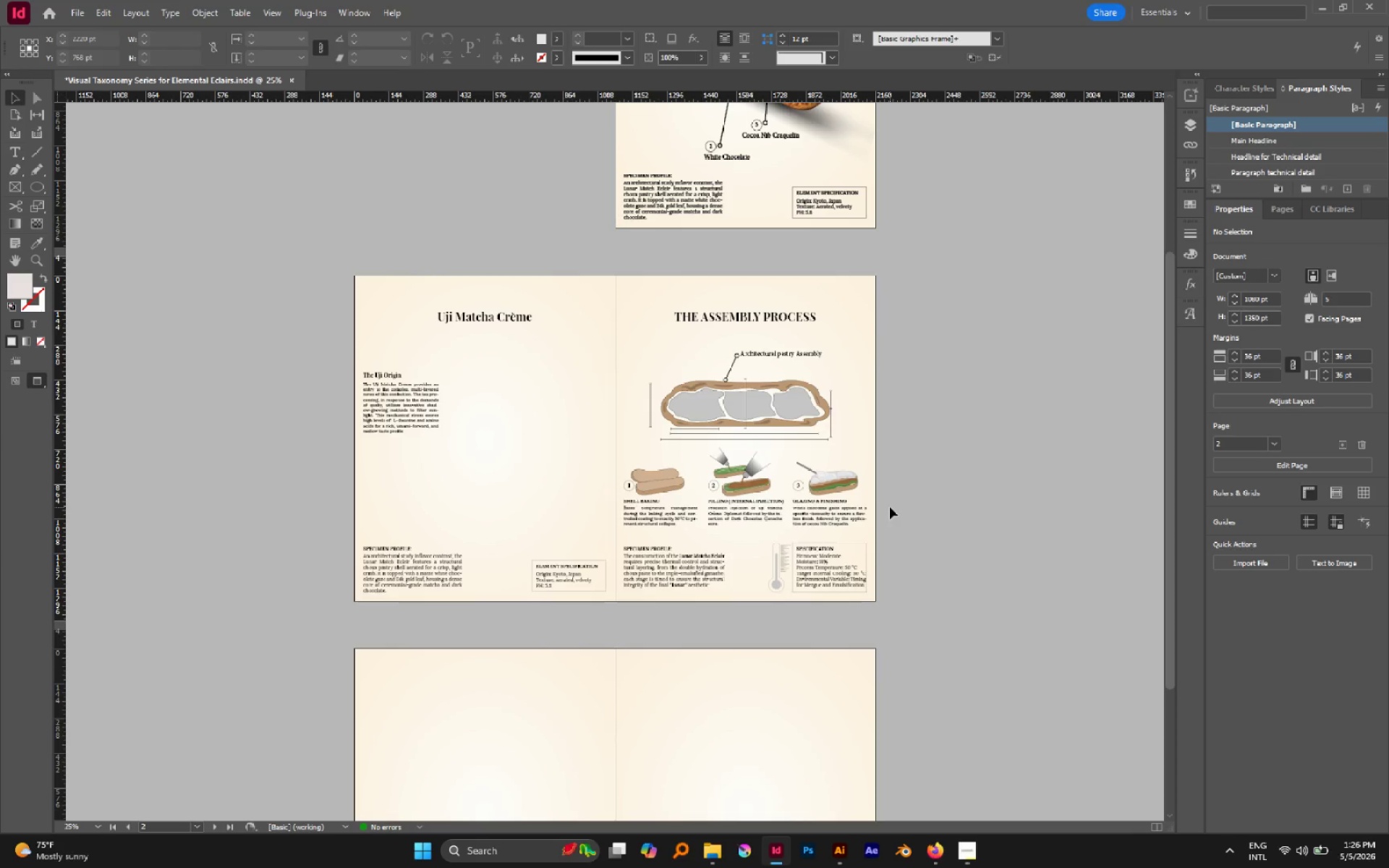 
left_click([713, 854])
 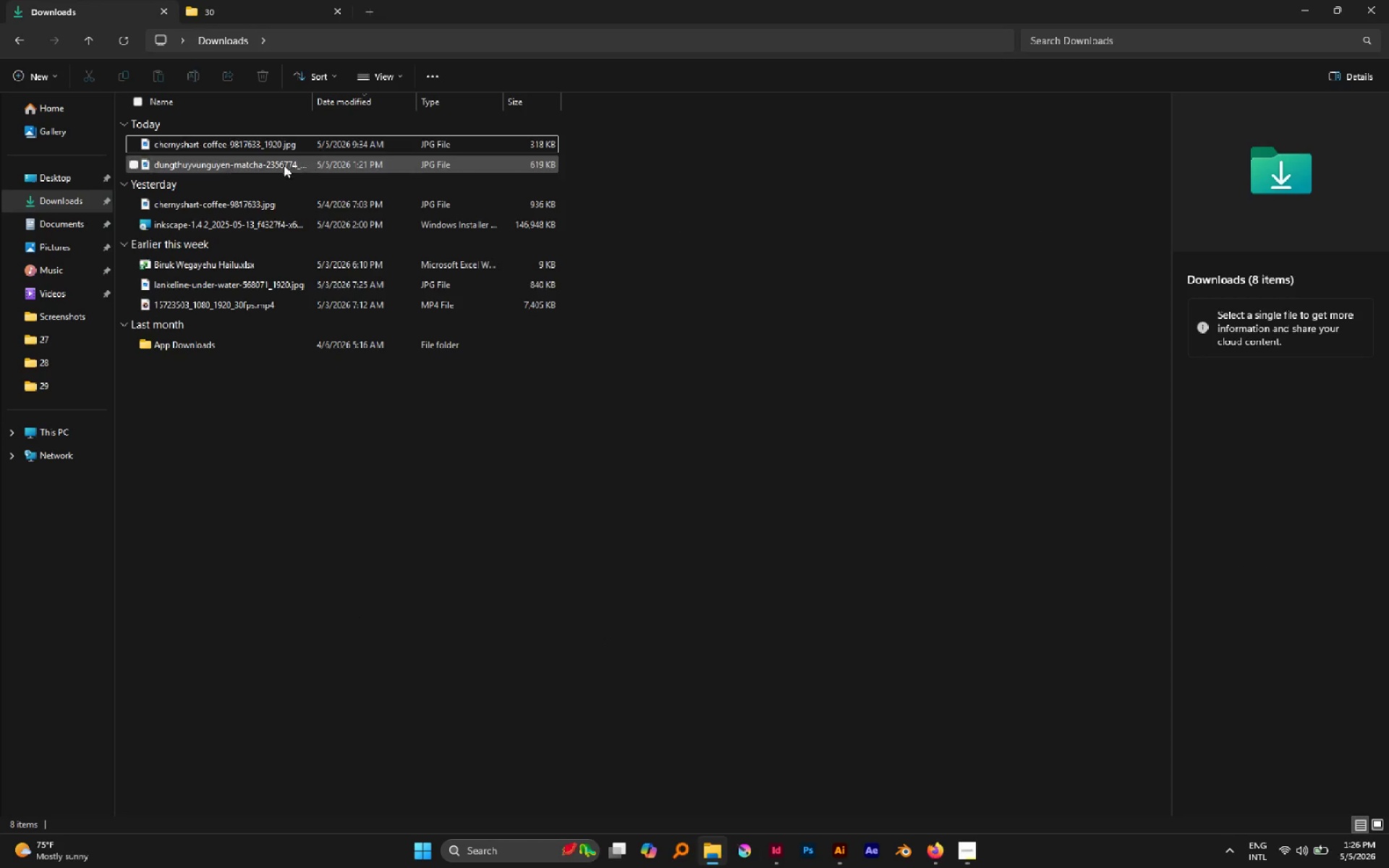 
left_click([243, 145])
 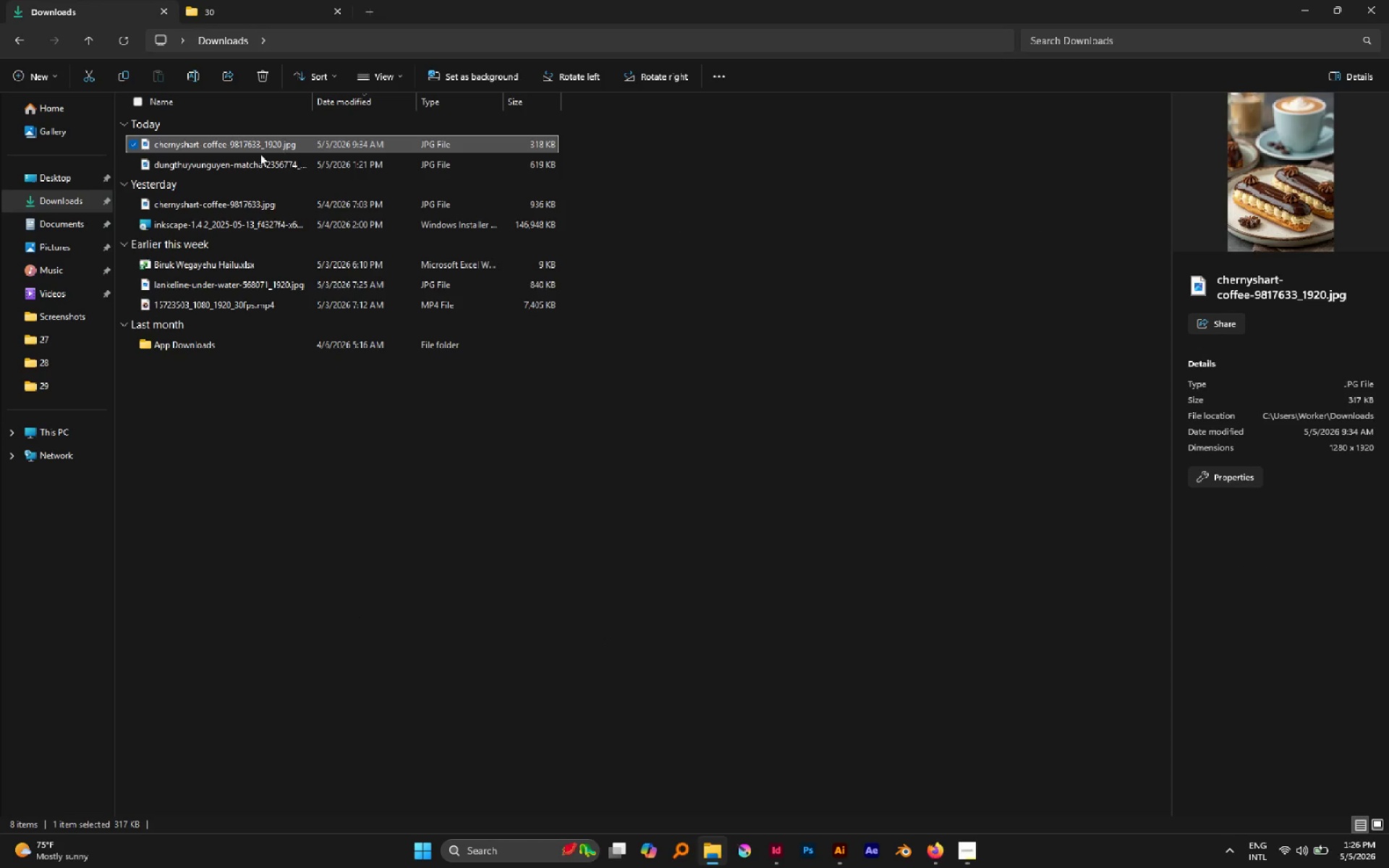 
left_click([234, 163])
 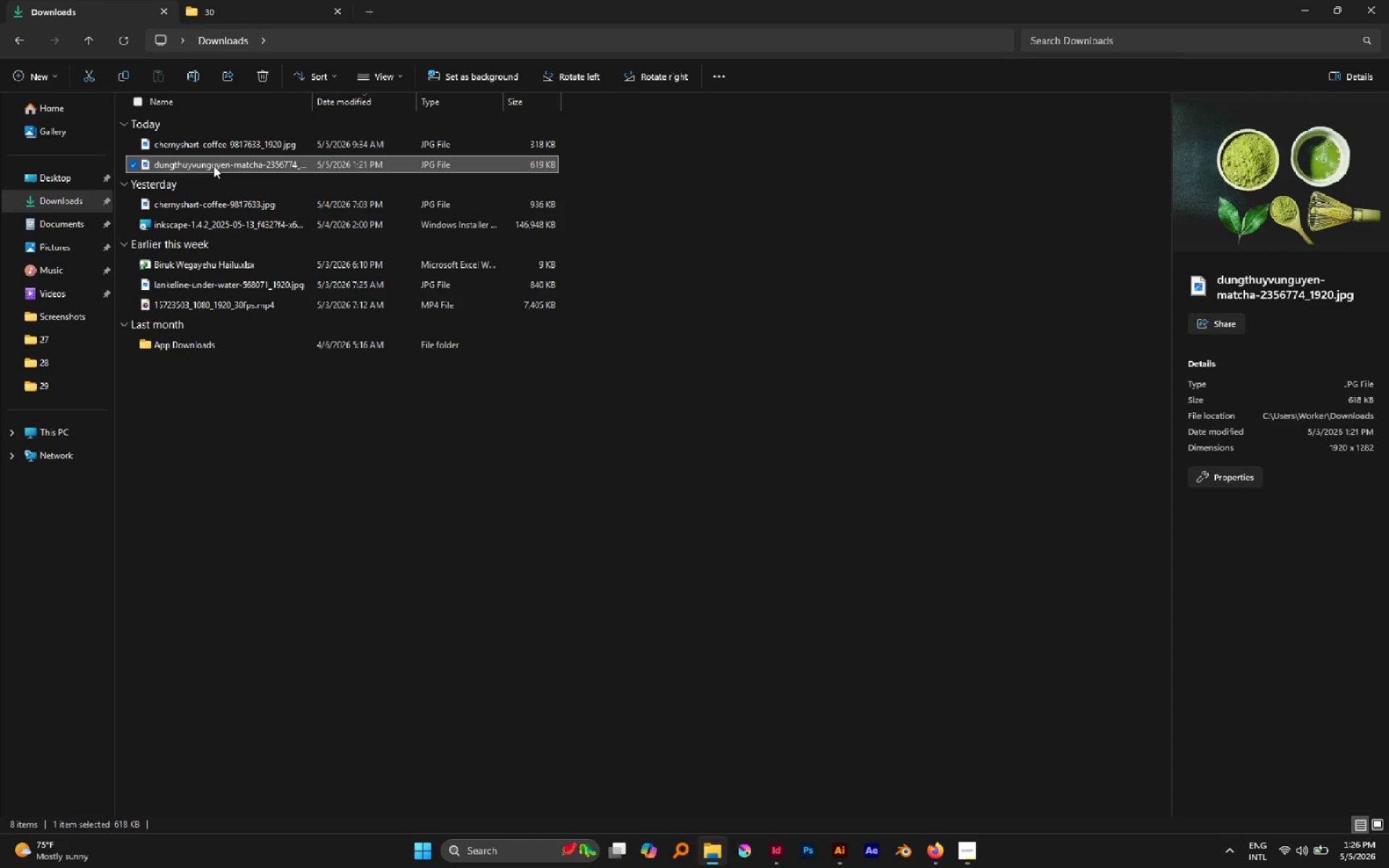 
left_click_drag(start_coordinate=[213, 166], to_coordinate=[507, 404])
 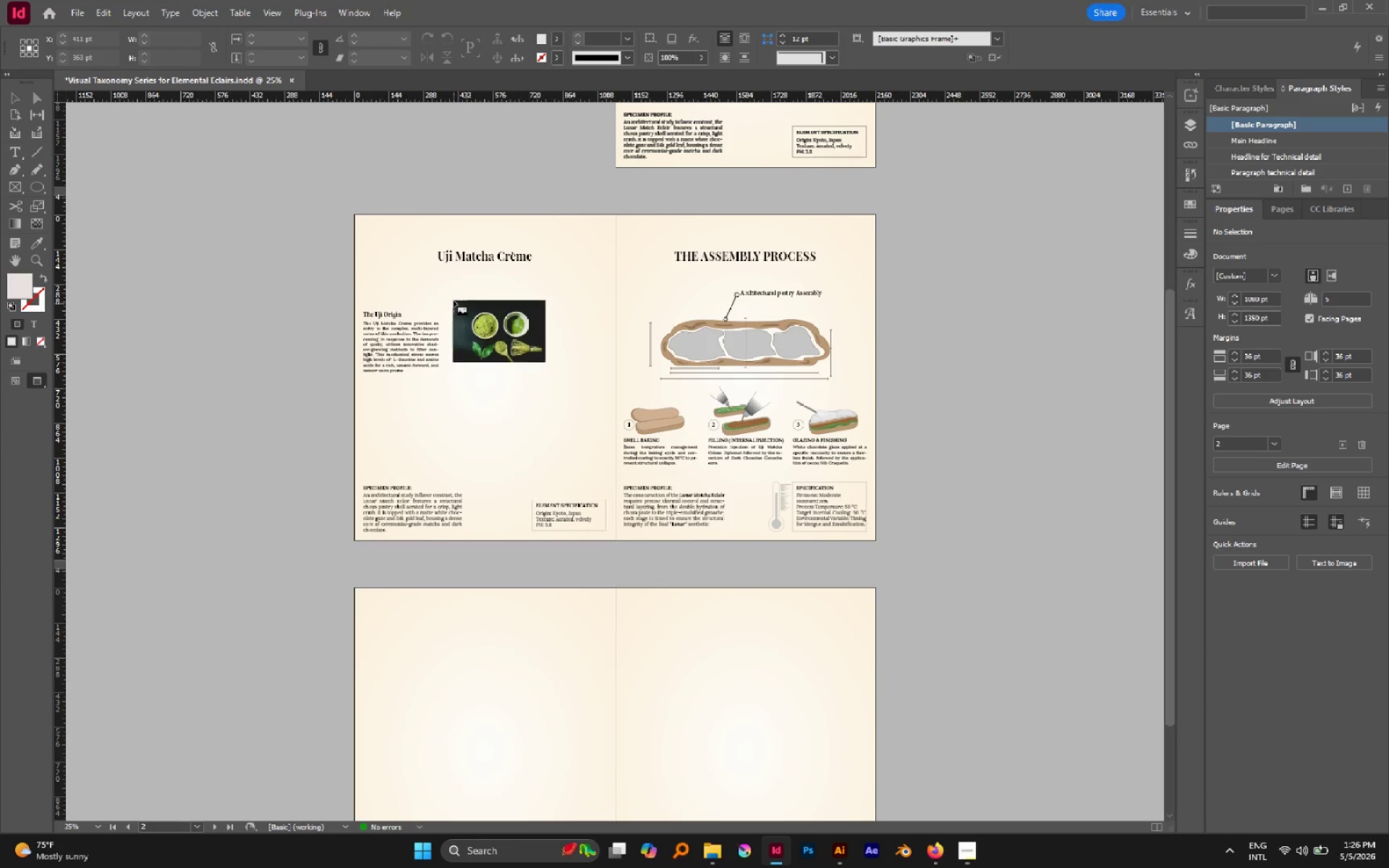 
left_click_drag(start_coordinate=[454, 300], to_coordinate=[577, 397])
 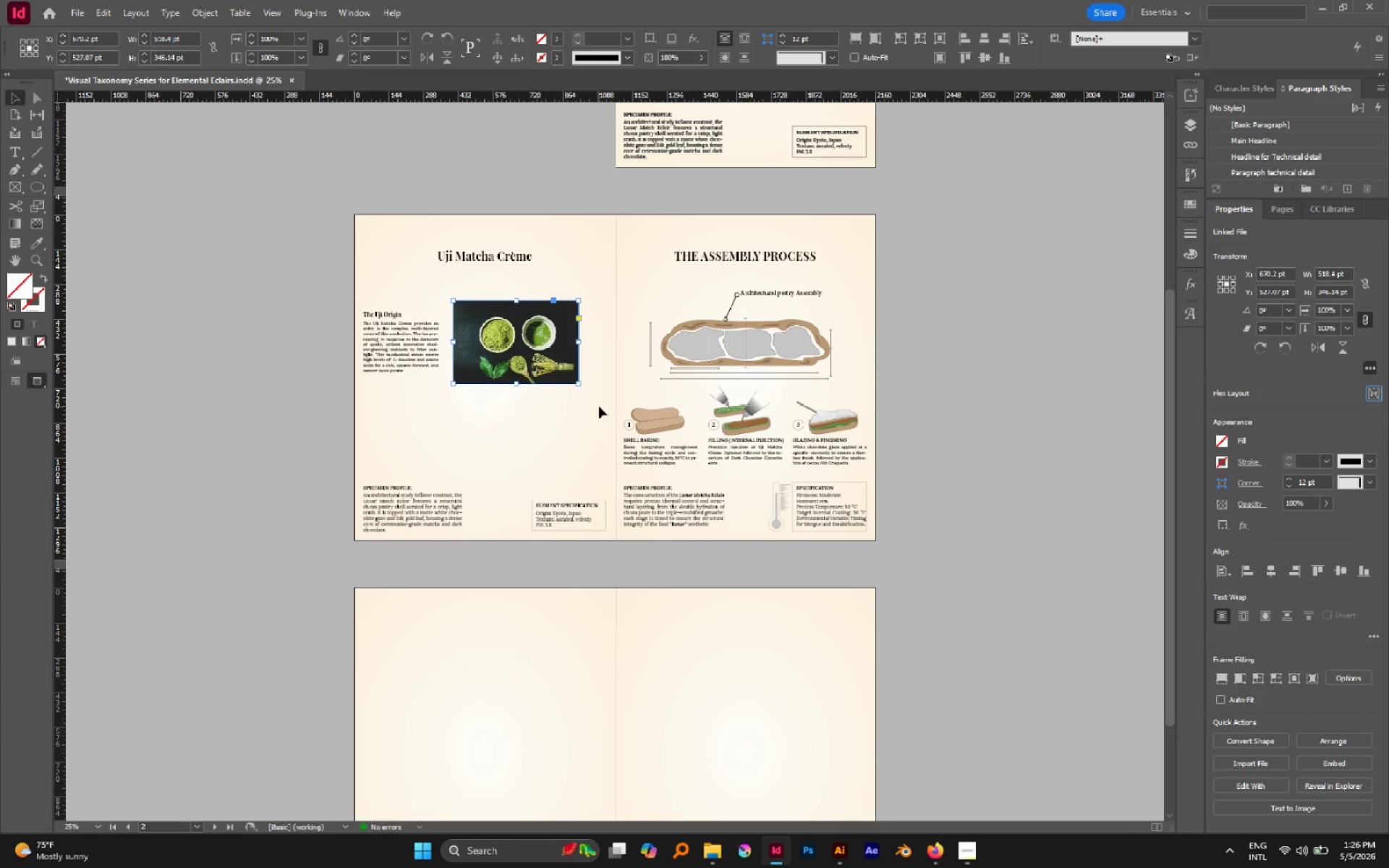 
key(W)
 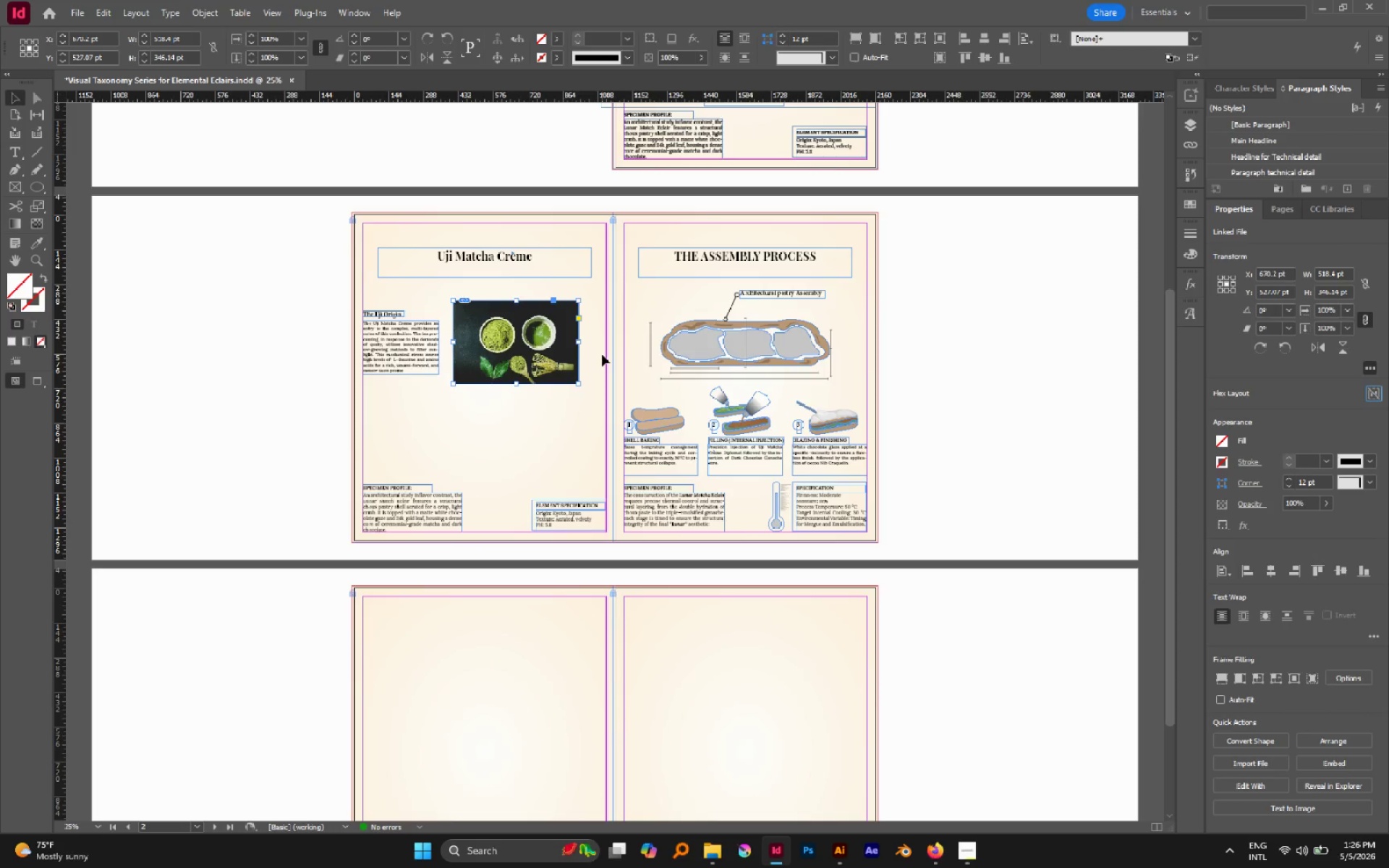 
hold_key(key=ControlLeft, duration=0.83)
 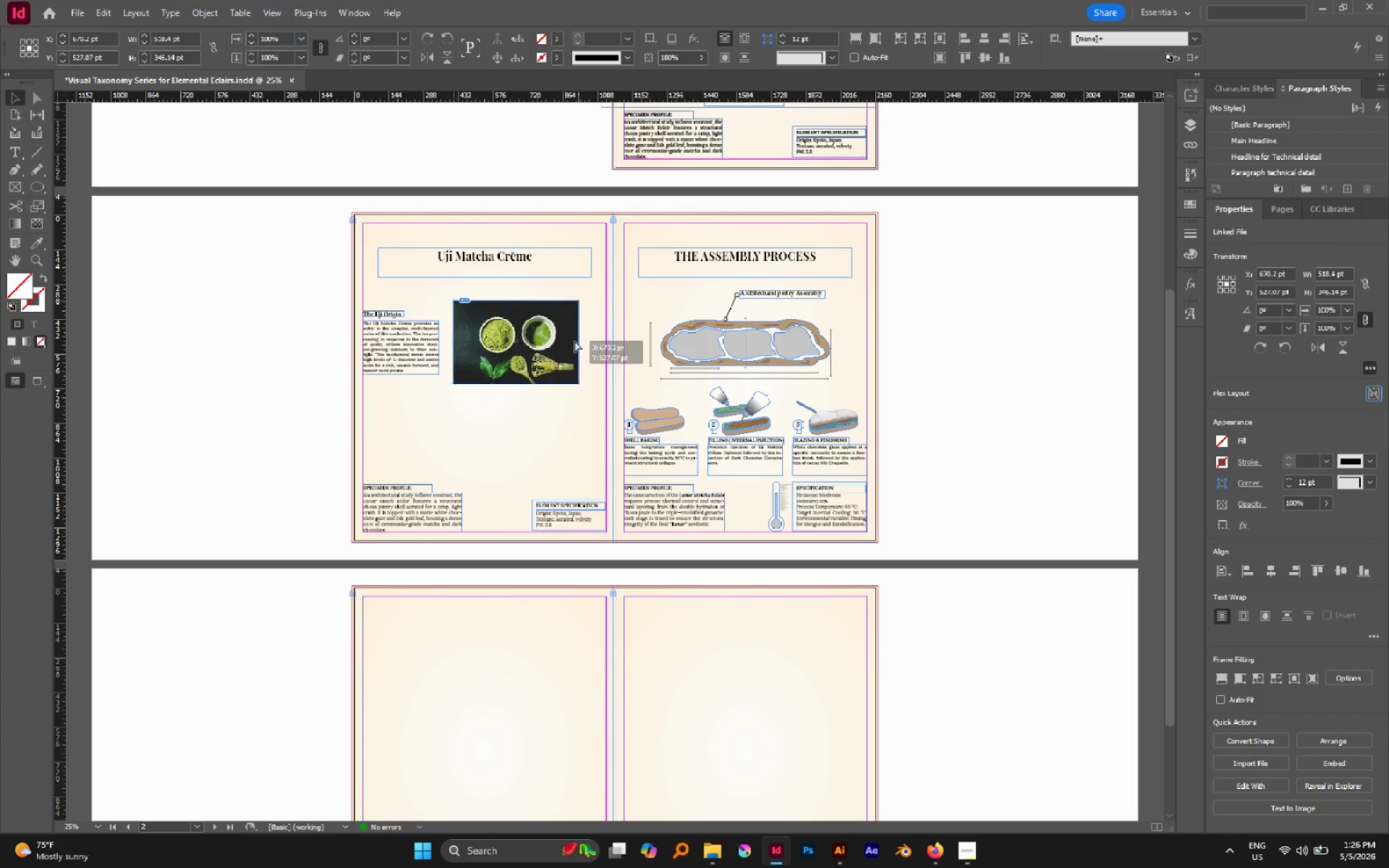 
hold_key(key=ShiftLeft, duration=0.44)
 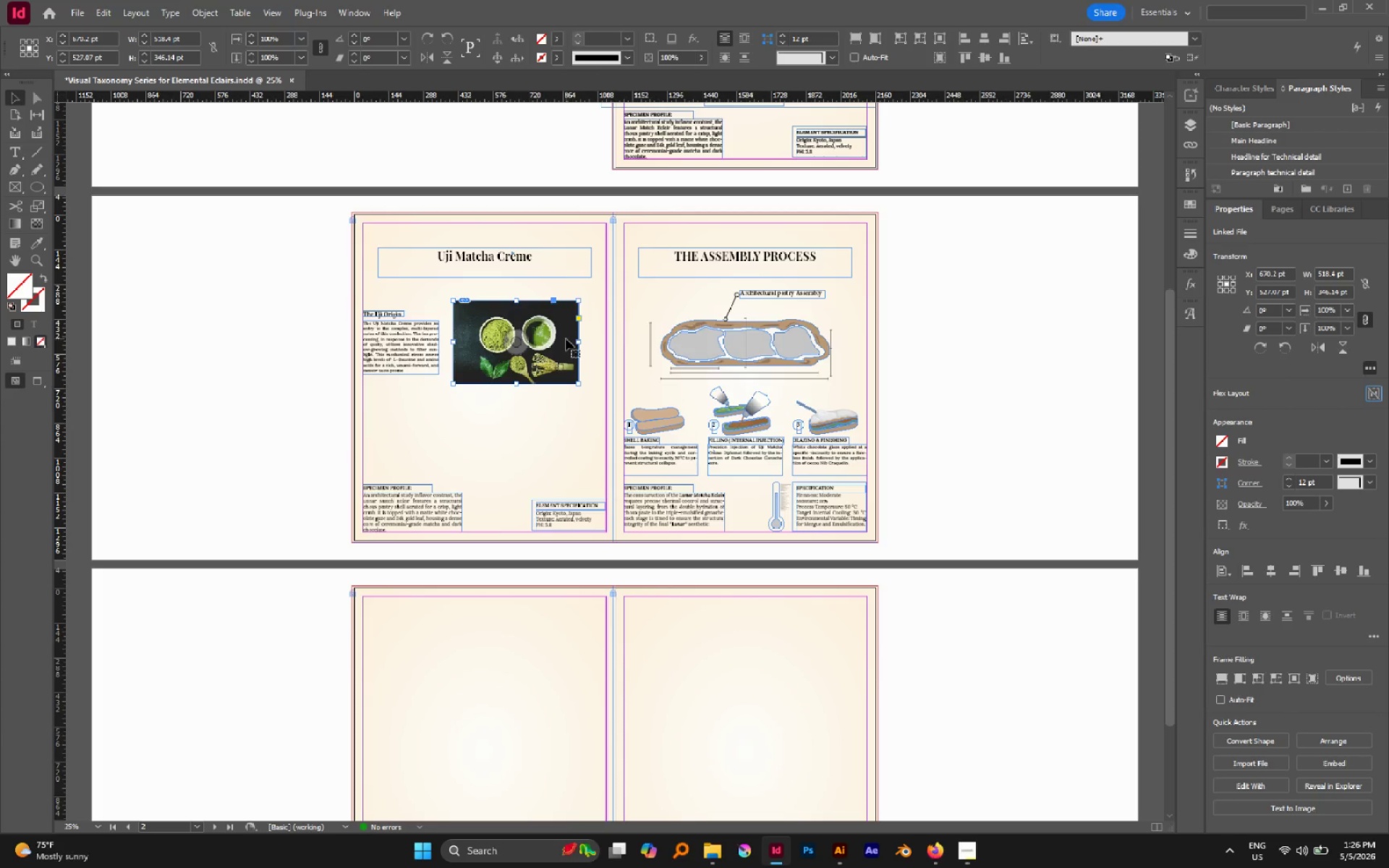 
left_click_drag(start_coordinate=[566, 339], to_coordinate=[591, 334])
 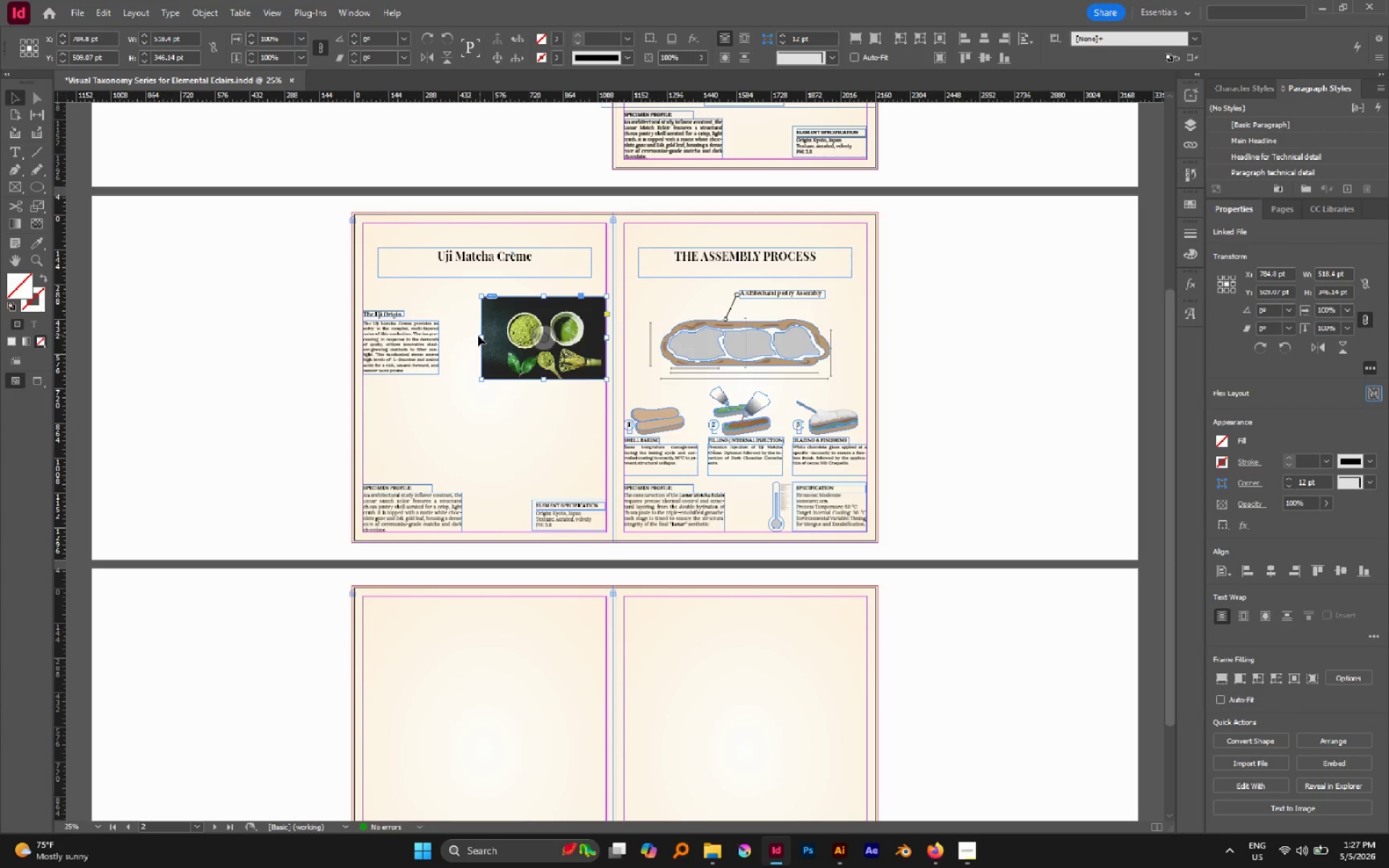 
hold_key(key=ControlLeft, duration=1.27)
hold_key(key=ShiftLeft, duration=1.16)
left_click_drag(start_coordinate=[482, 337], to_coordinate=[472, 336])
 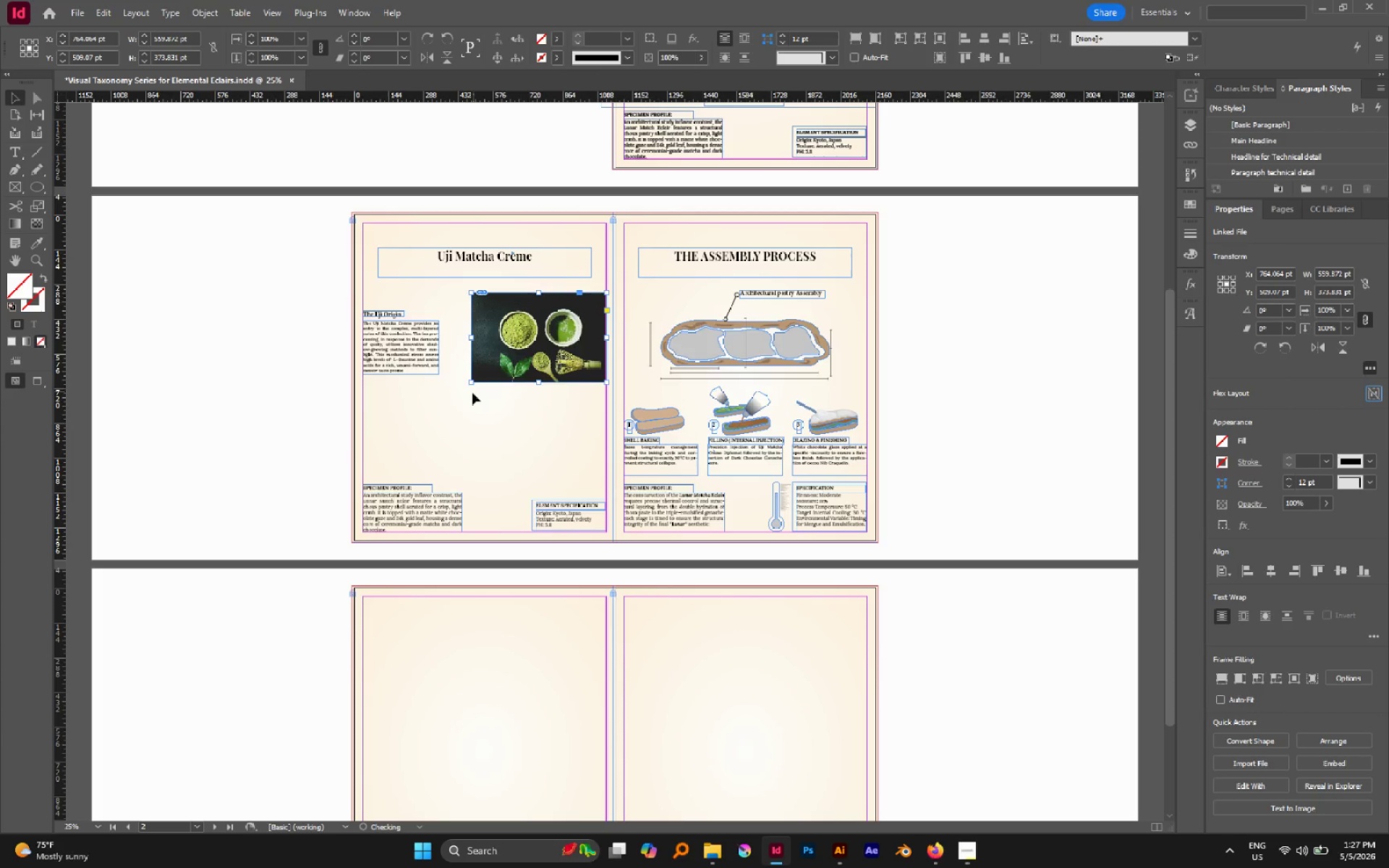 
left_click([472, 393])
 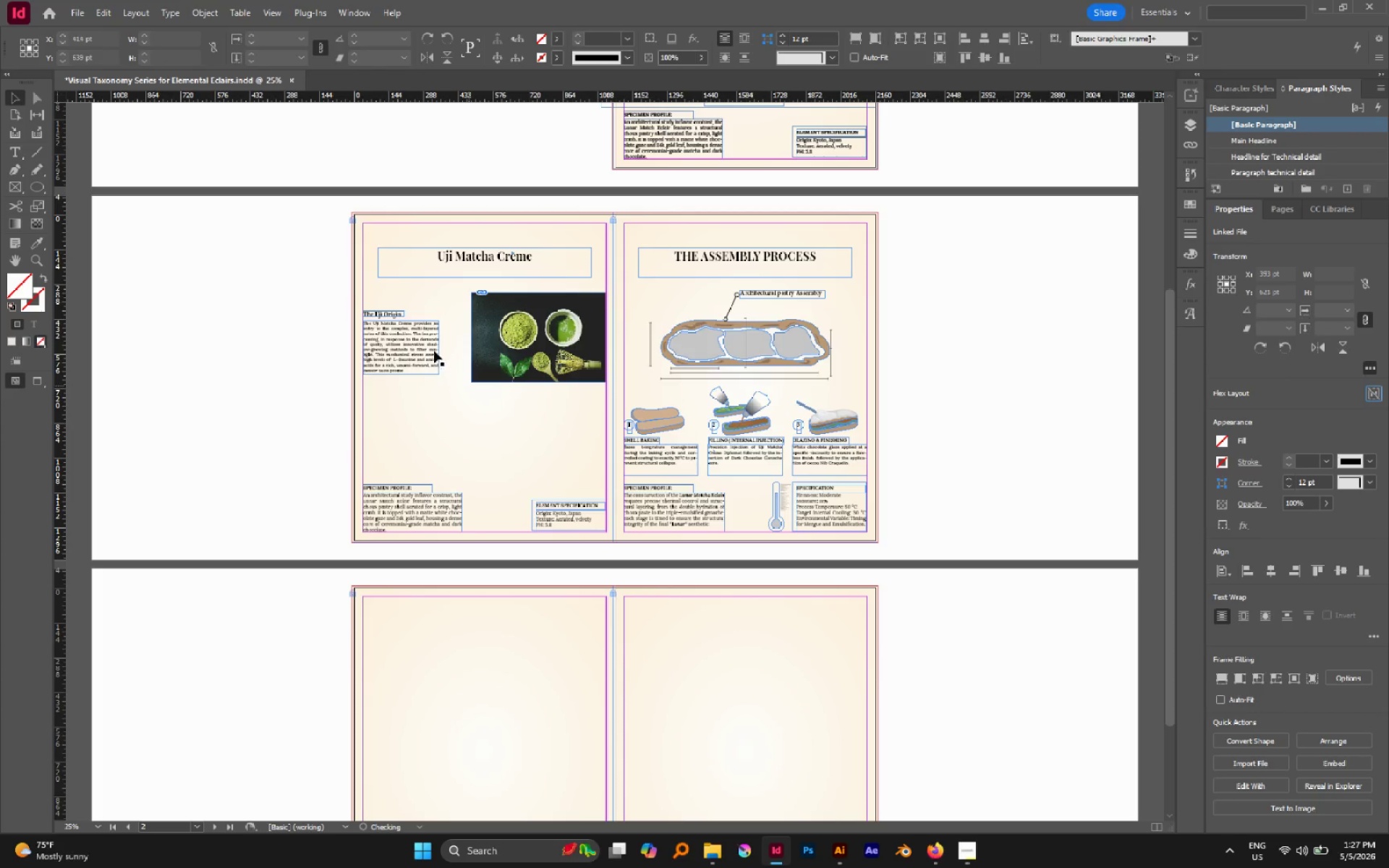 
hold_key(key=AltLeft, duration=0.94)
scroll: coordinate [410, 339], scroll_direction: up, amount: 1.0
 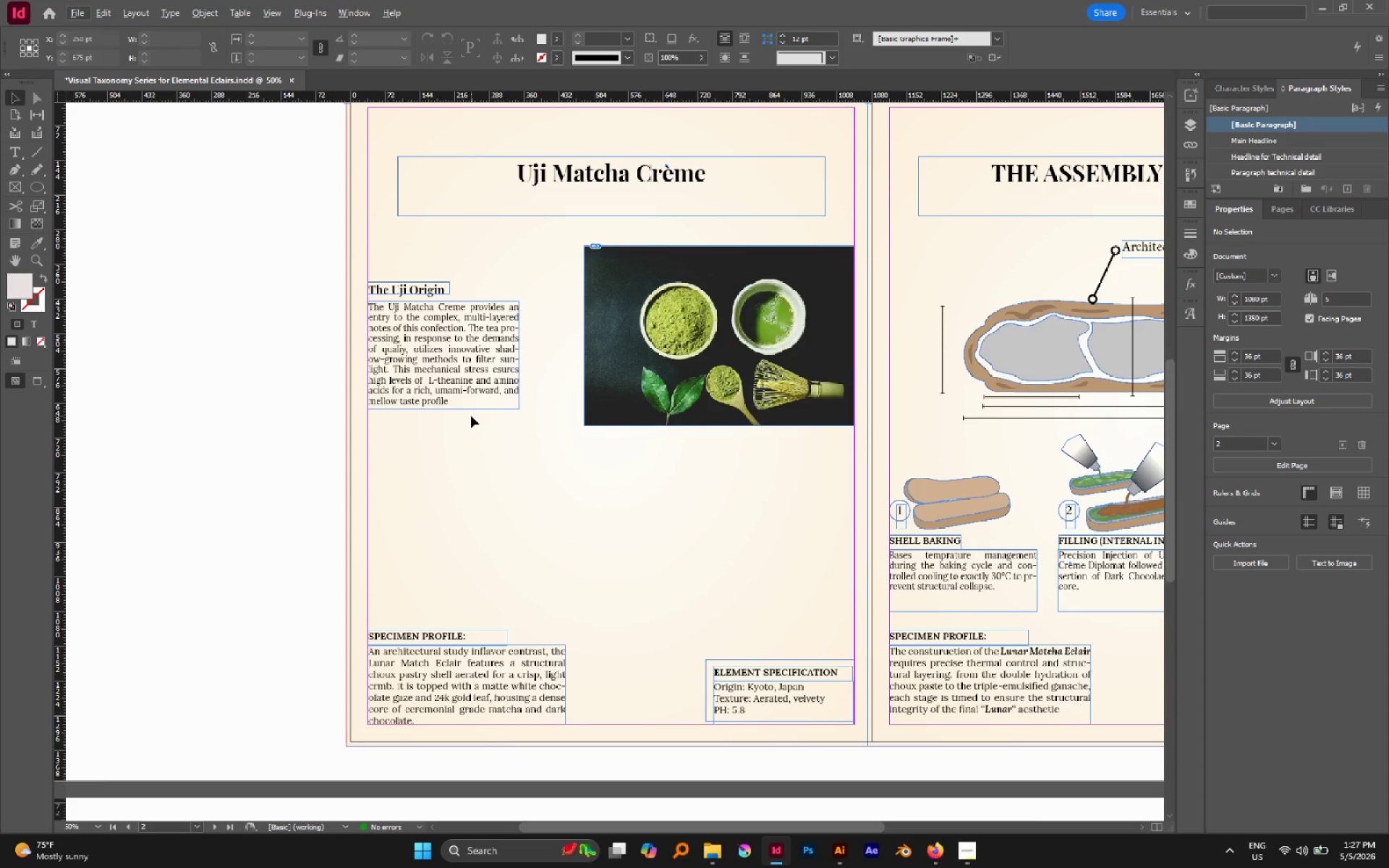 
wait(7.2)
 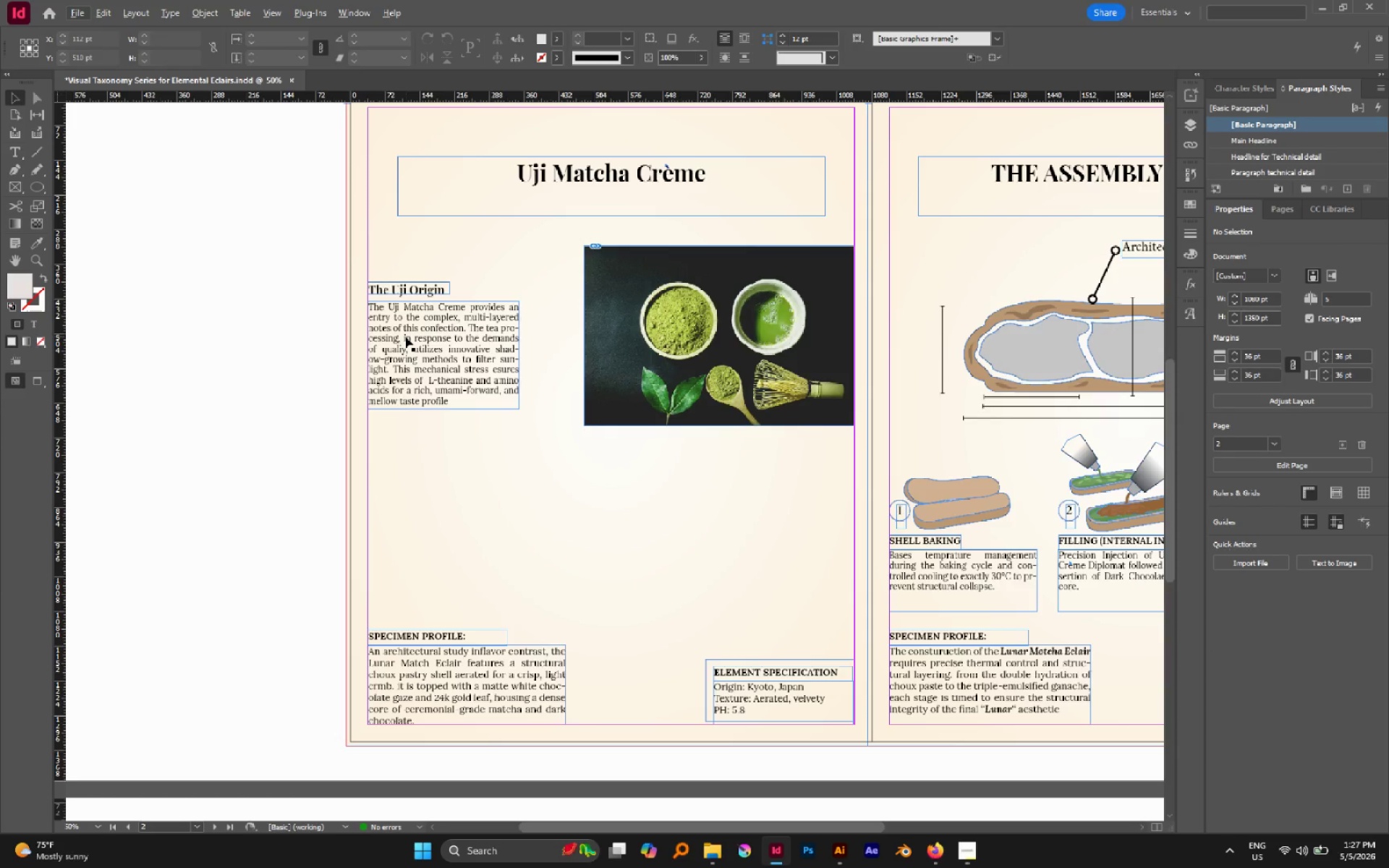 
left_click_drag(start_coordinate=[407, 265], to_coordinate=[470, 354])
 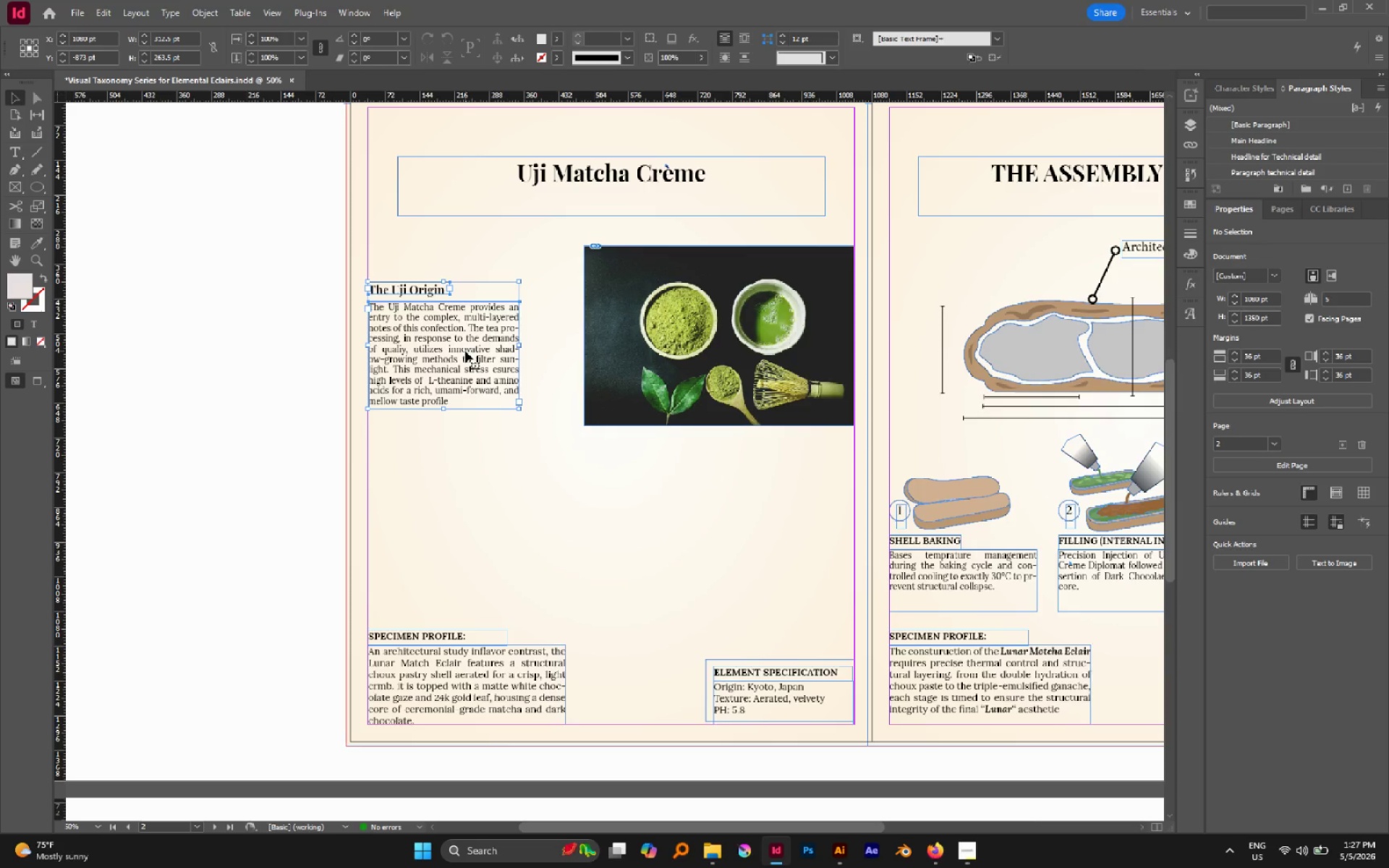 
left_click_drag(start_coordinate=[465, 351], to_coordinate=[462, 323])
 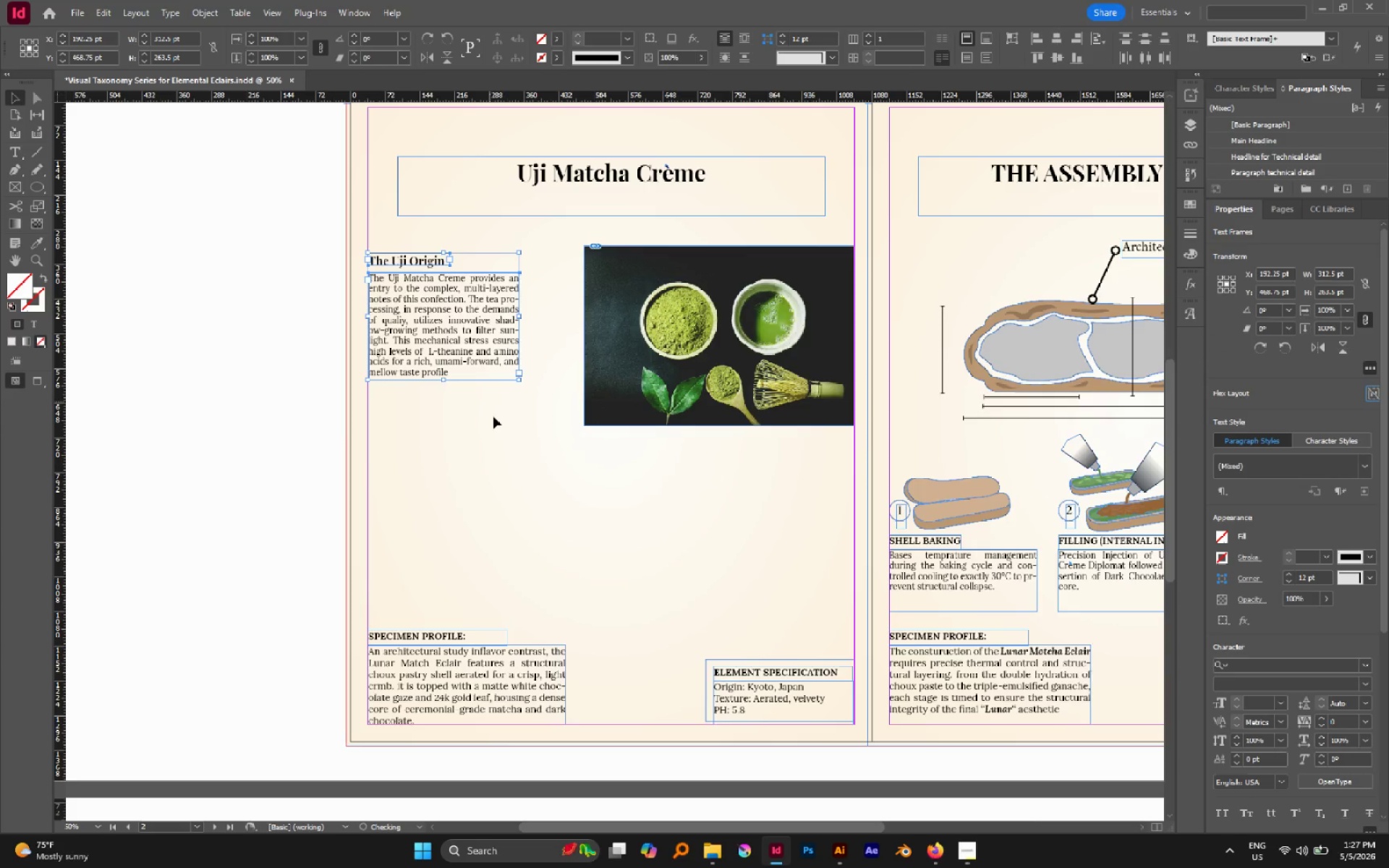 
hold_key(key=ShiftLeft, duration=1.78)
 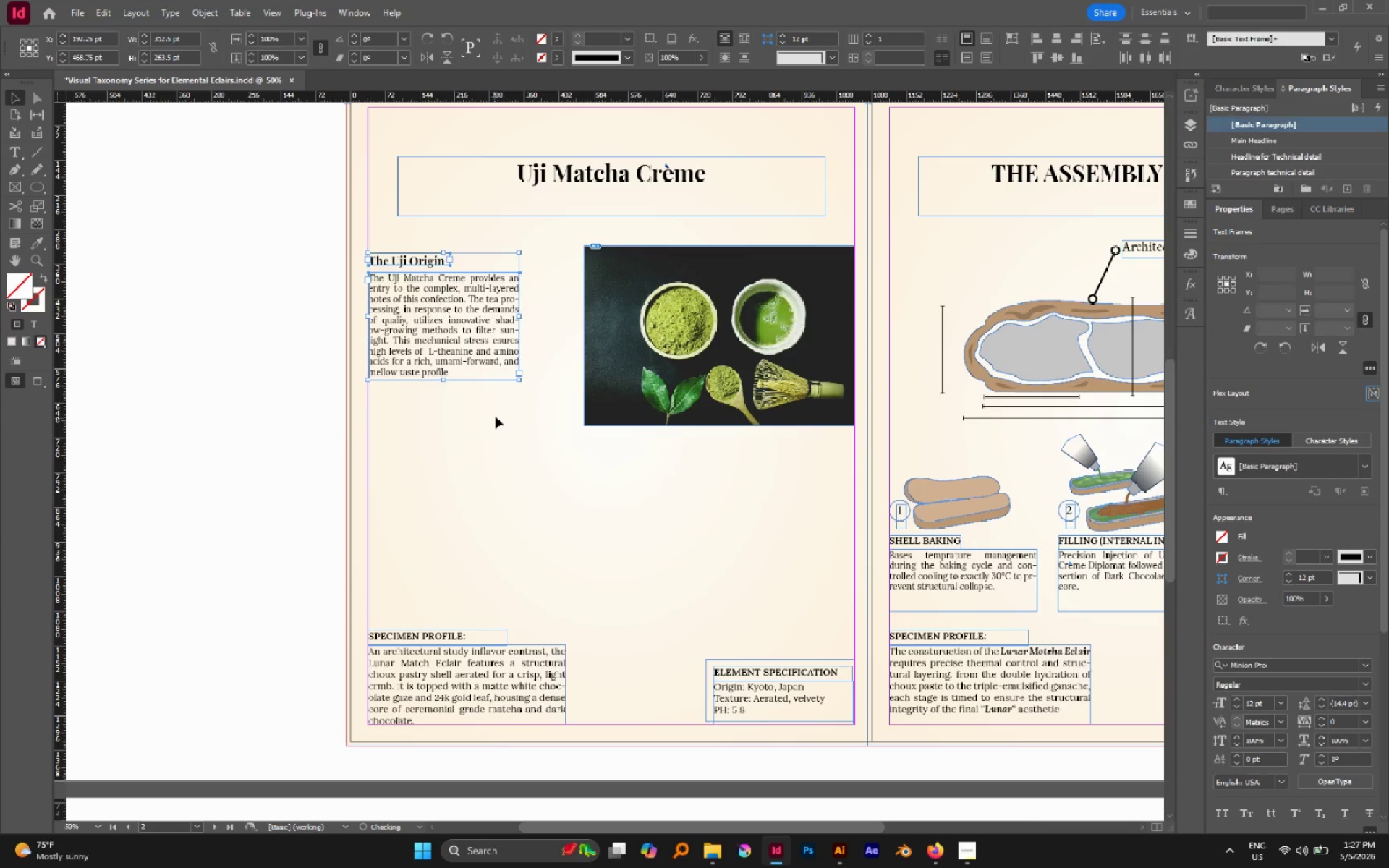 
key(W)
 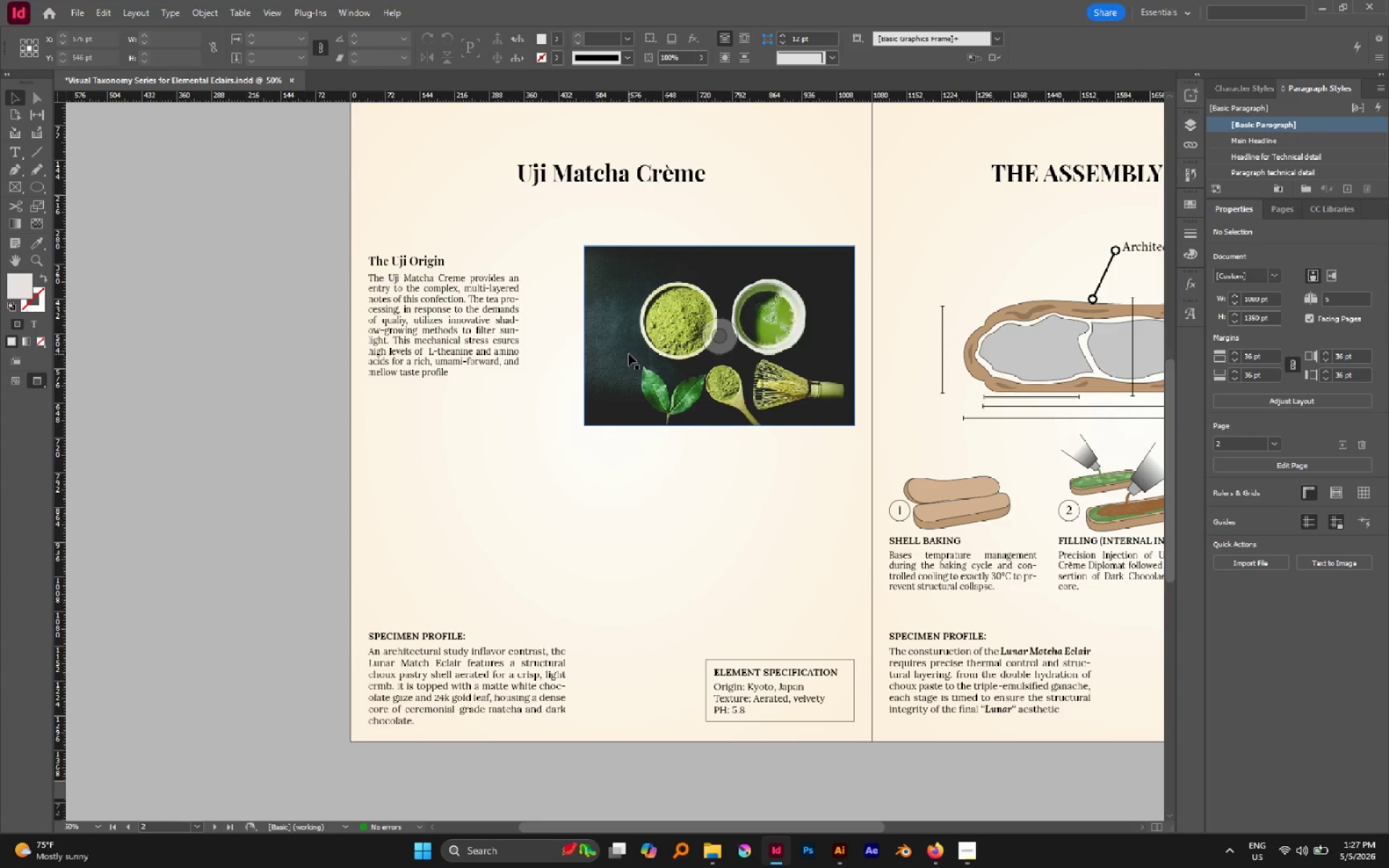 
left_click_drag(start_coordinate=[629, 354], to_coordinate=[414, 334])
 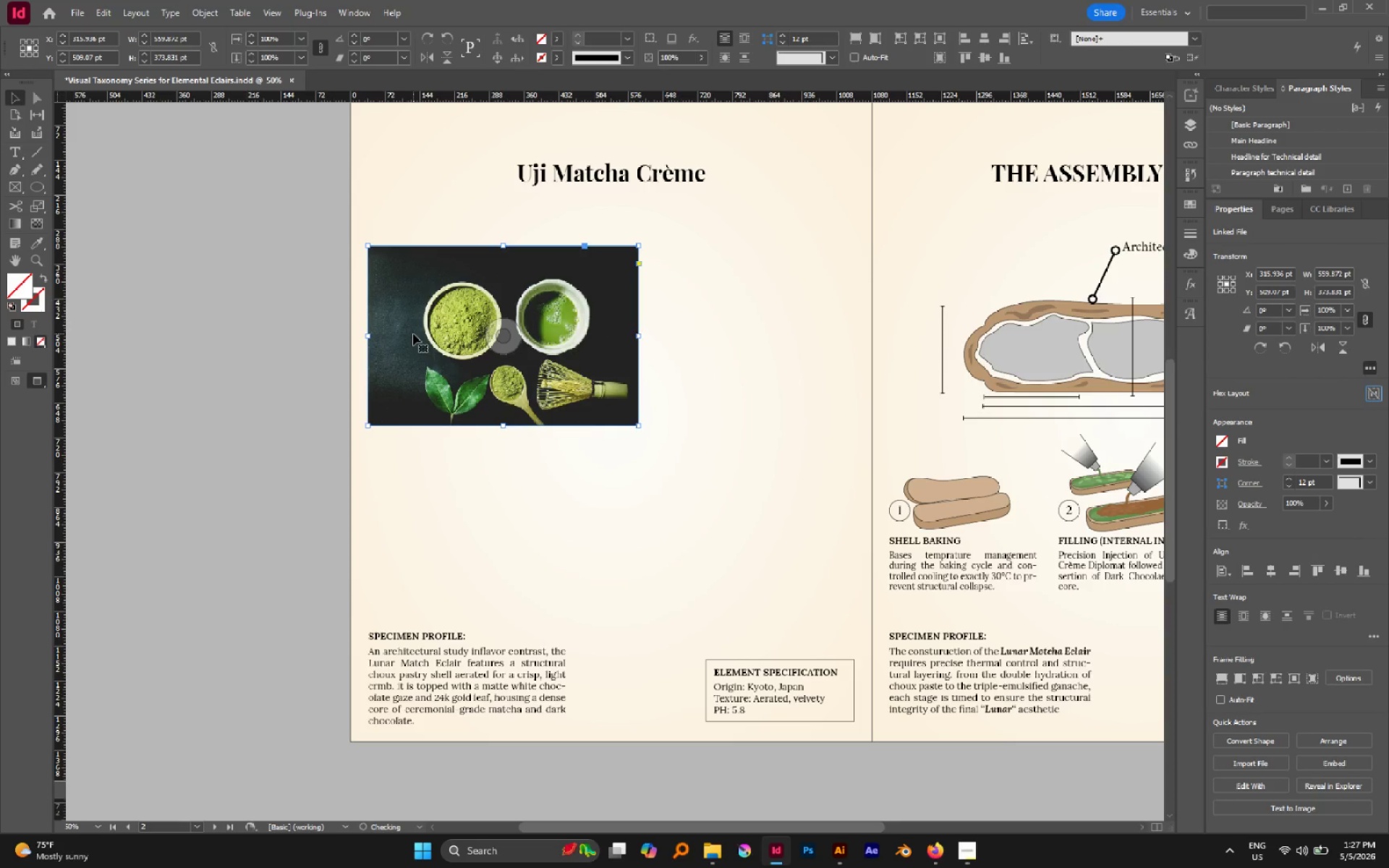 
hold_key(key=ShiftLeft, duration=1.98)
 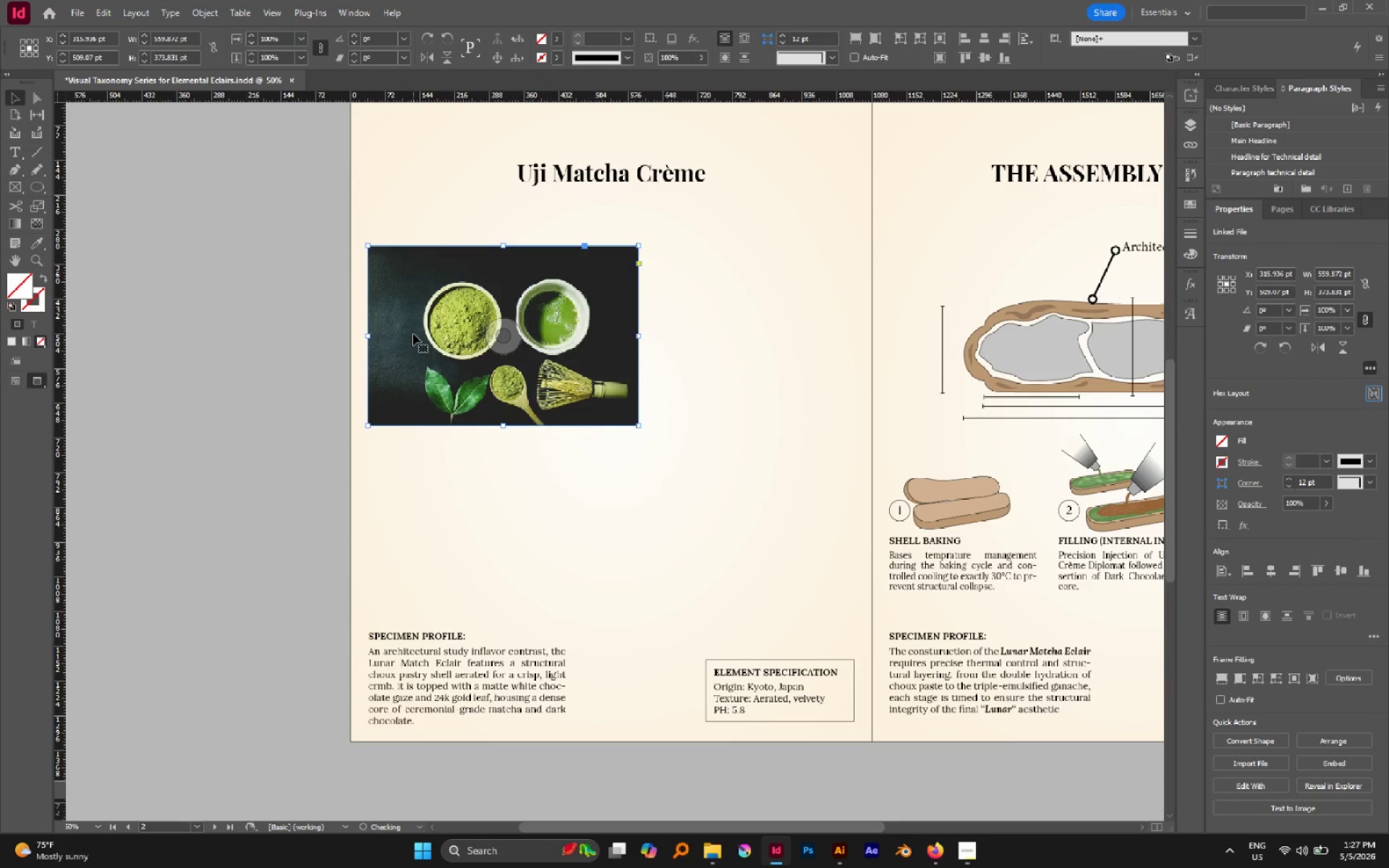 
key(Control+Z)
 